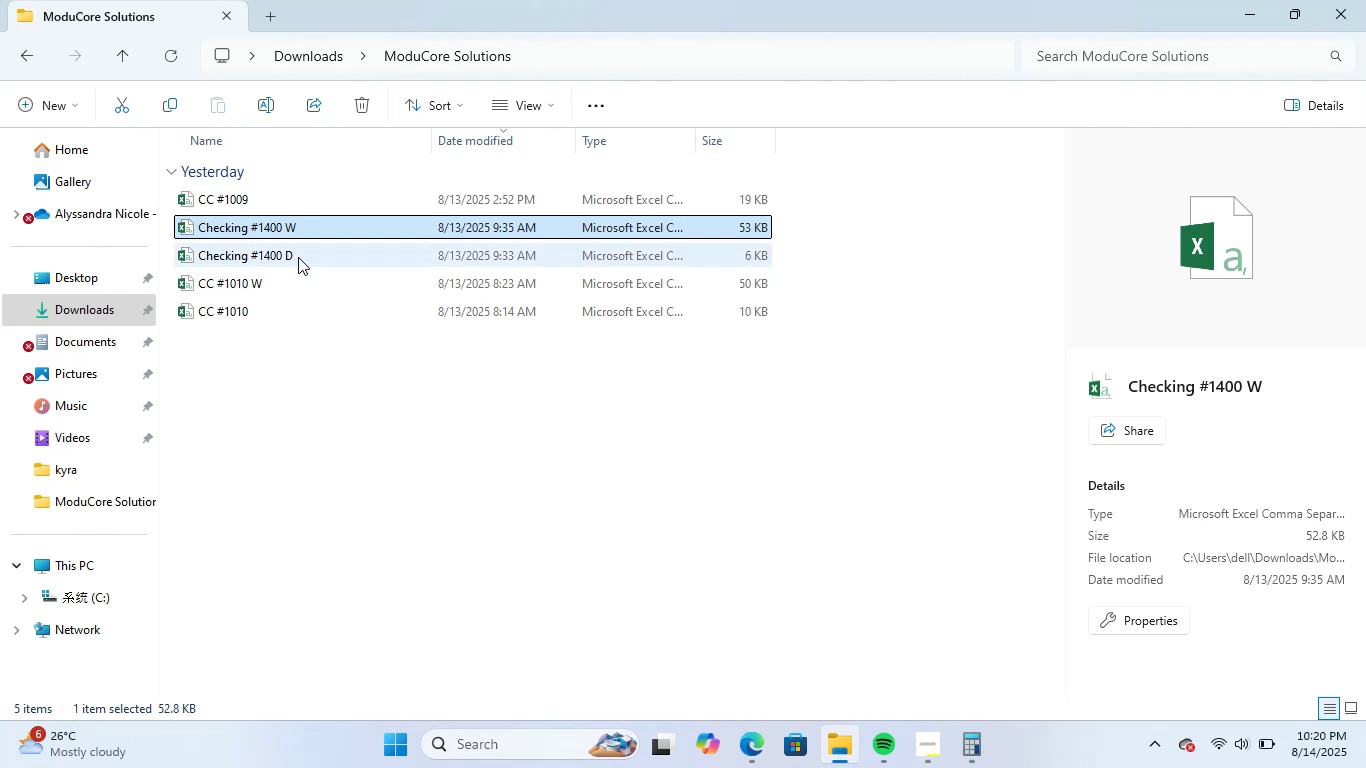 
double_click([298, 257])
 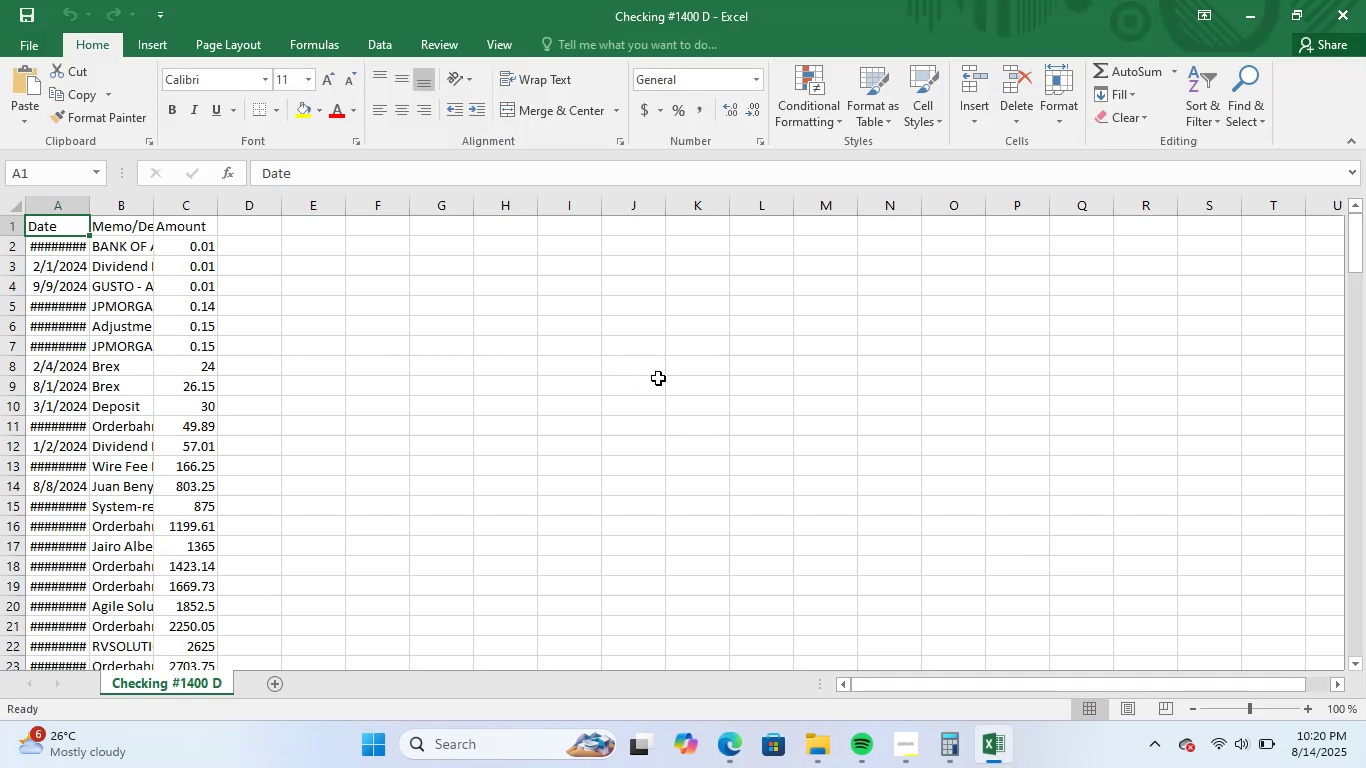 
wait(6.56)
 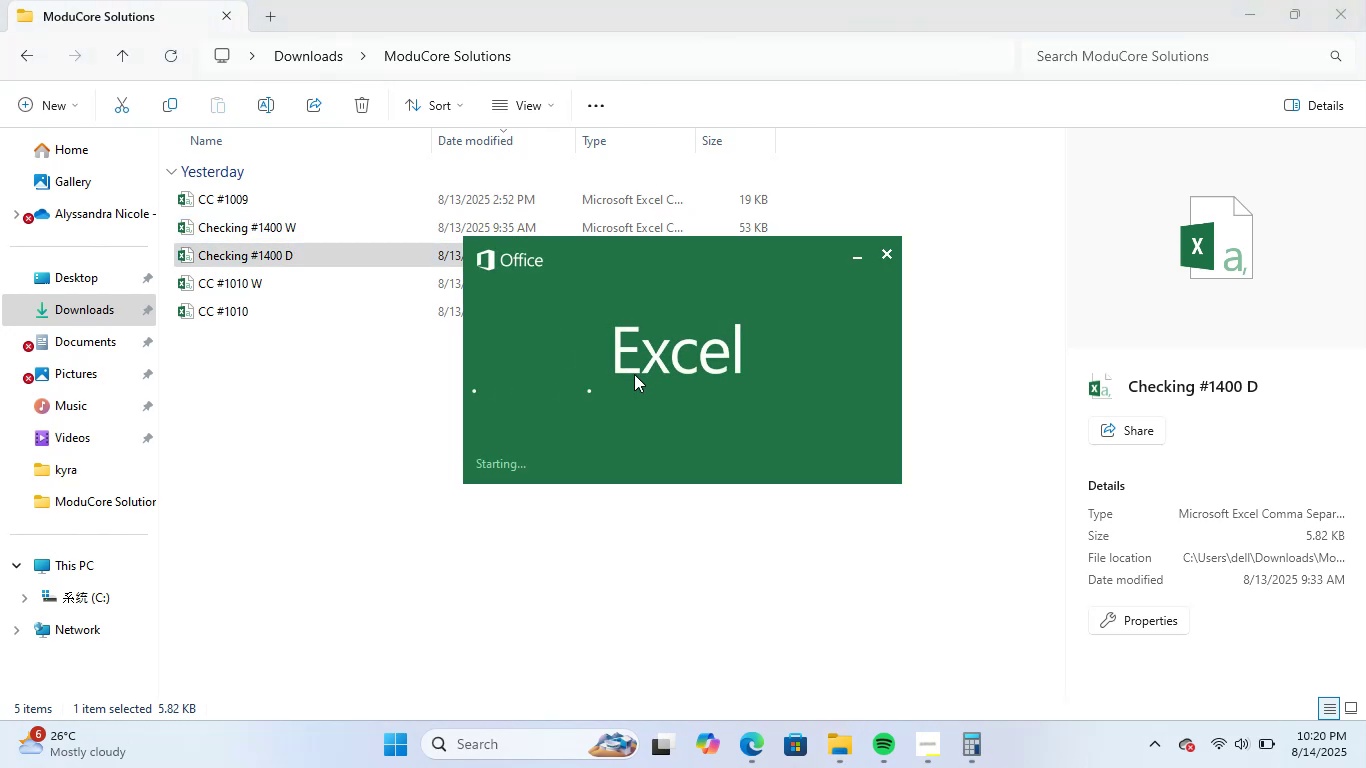 
double_click([91, 210])
 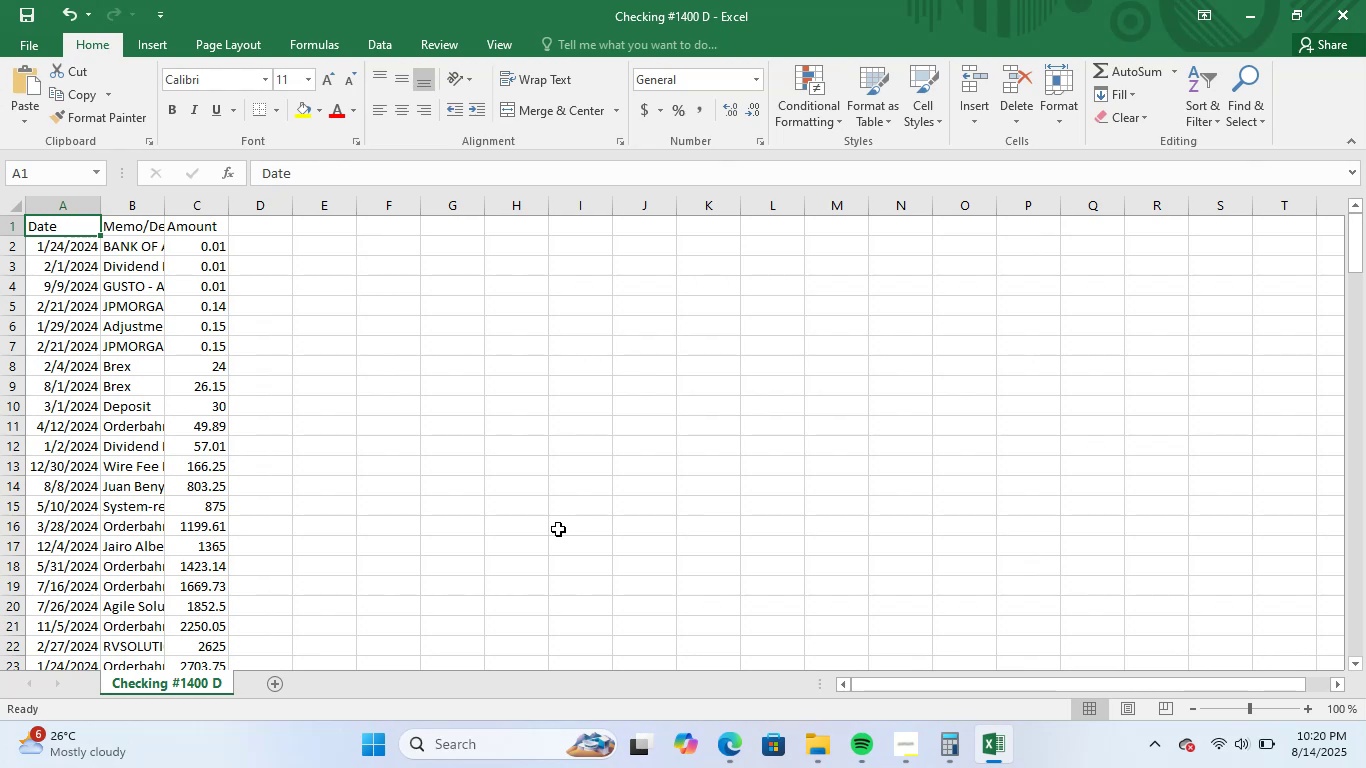 
wait(17.01)
 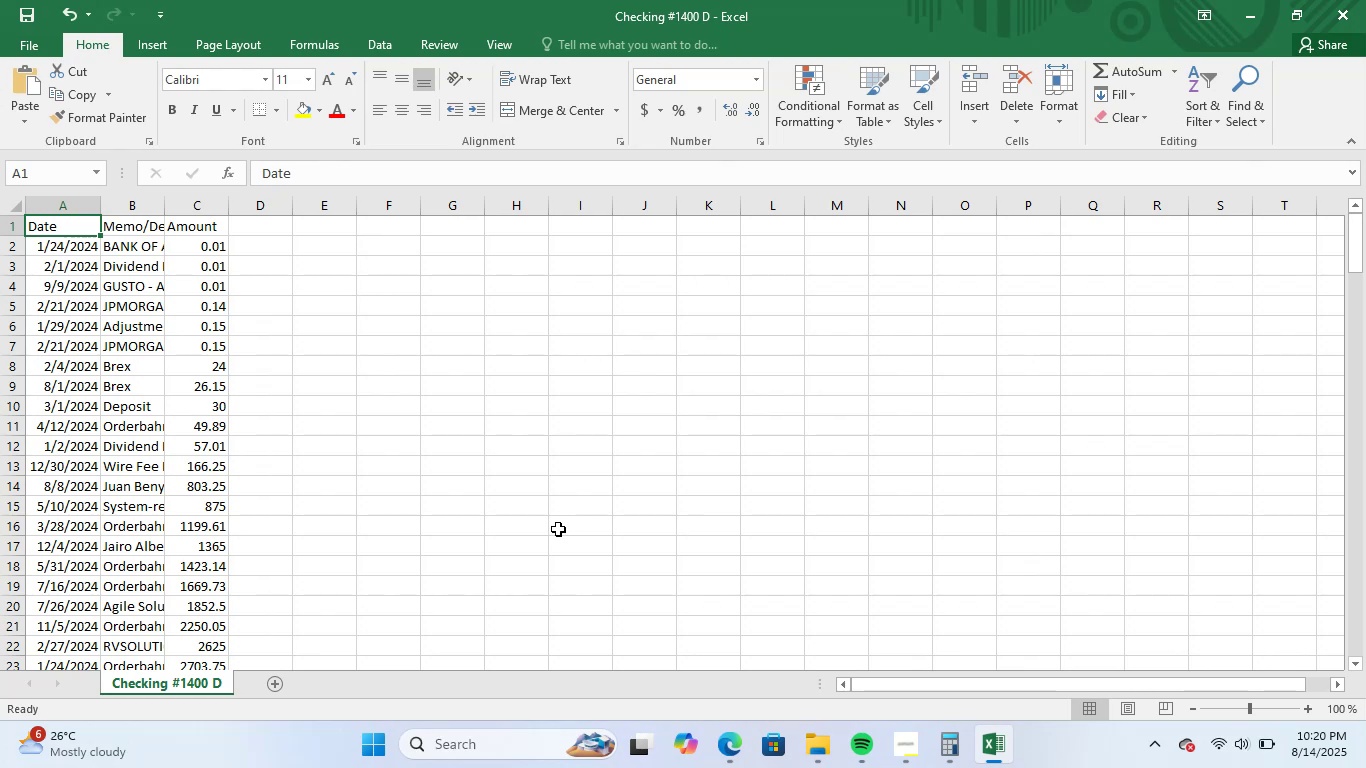 
left_click([708, 395])
 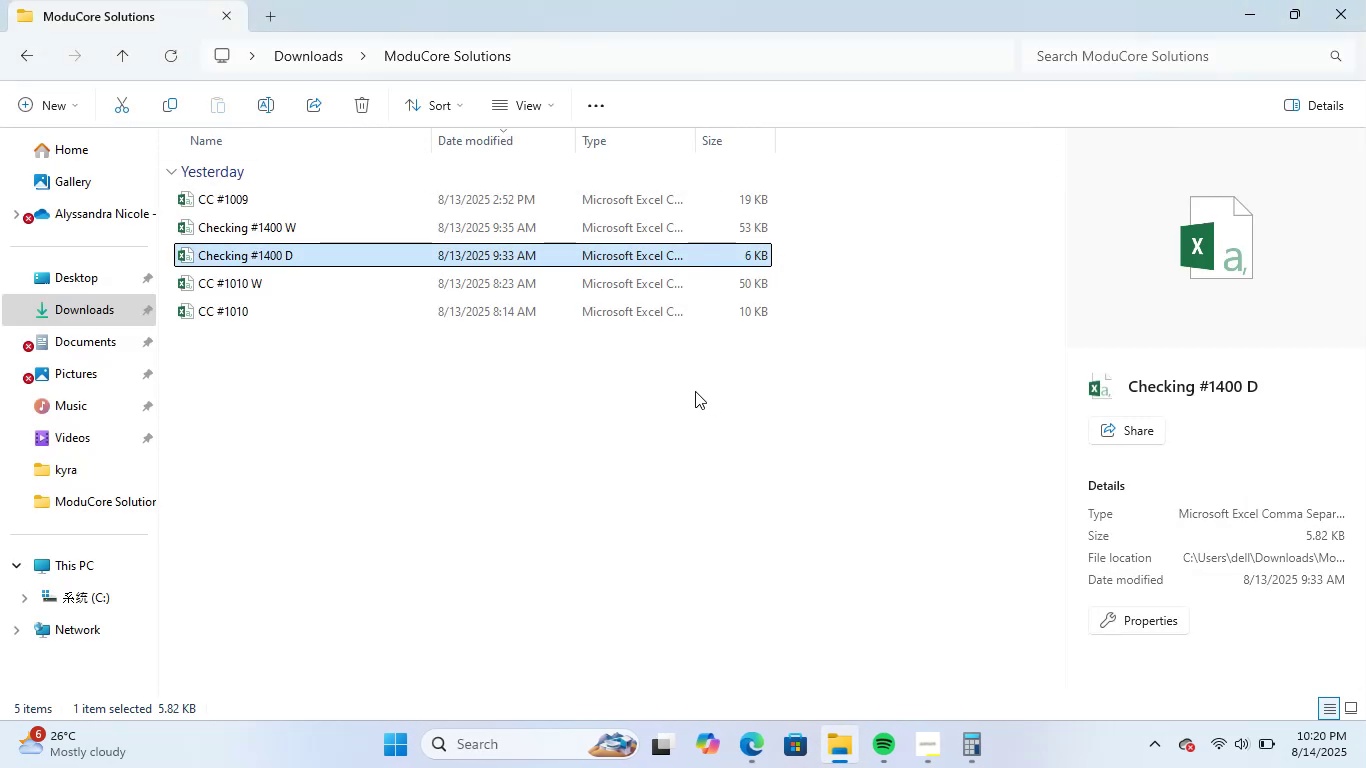 
left_click([681, 414])
 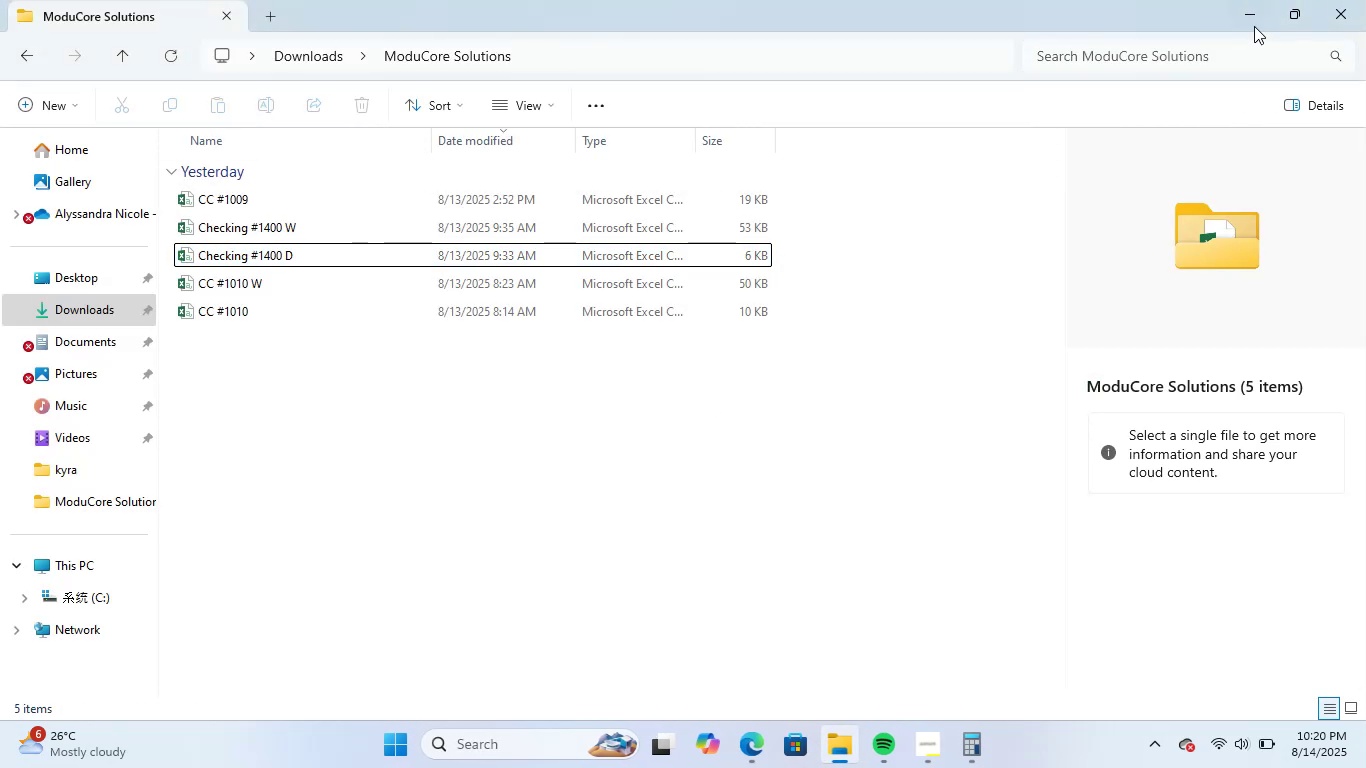 
left_click([1249, 19])
 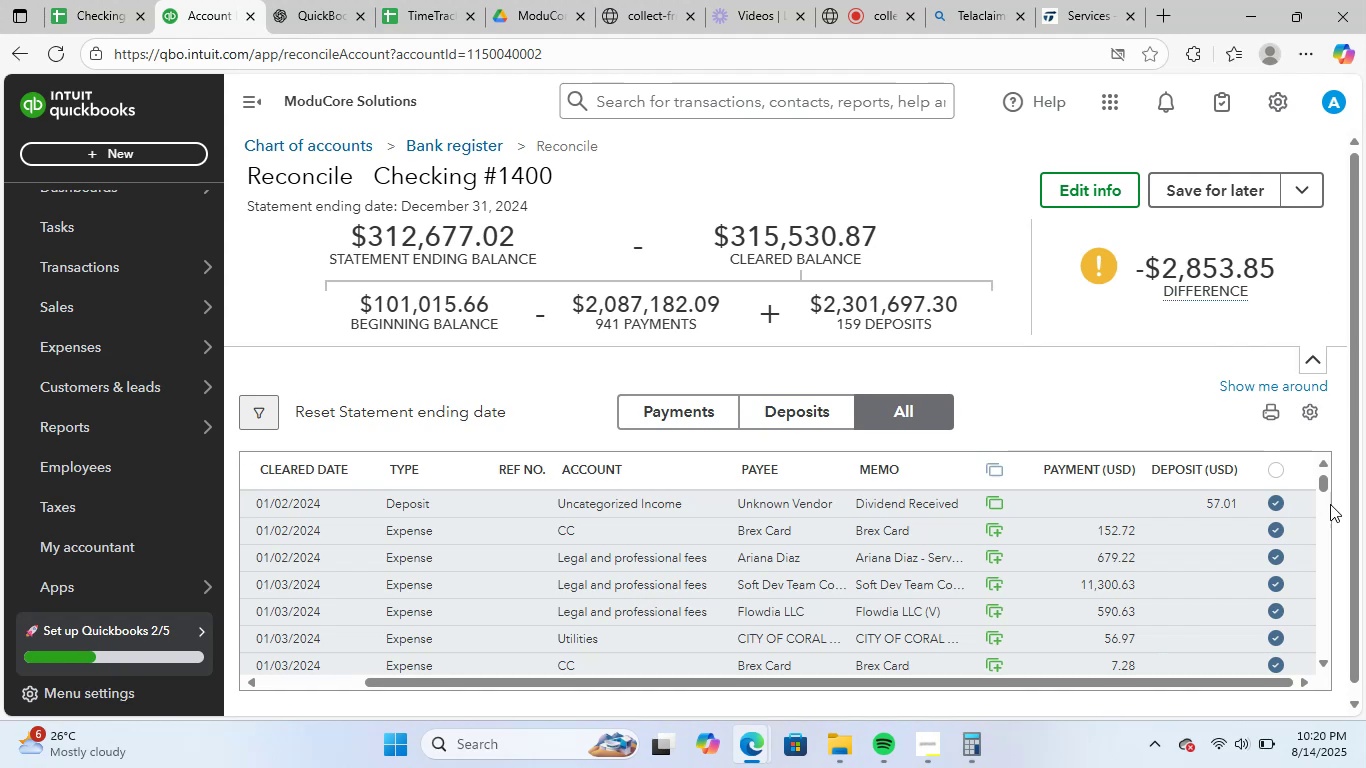 
wait(5.06)
 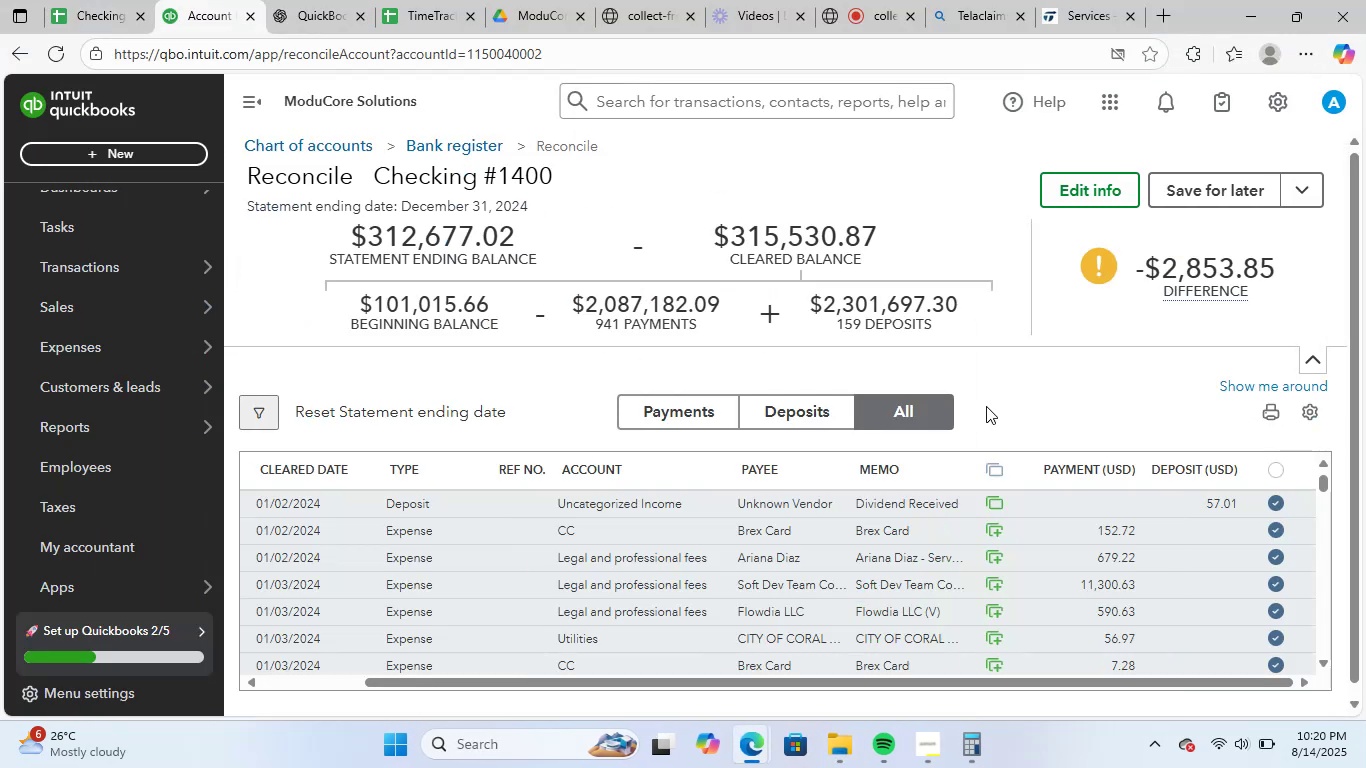 
left_click([1280, 471])
 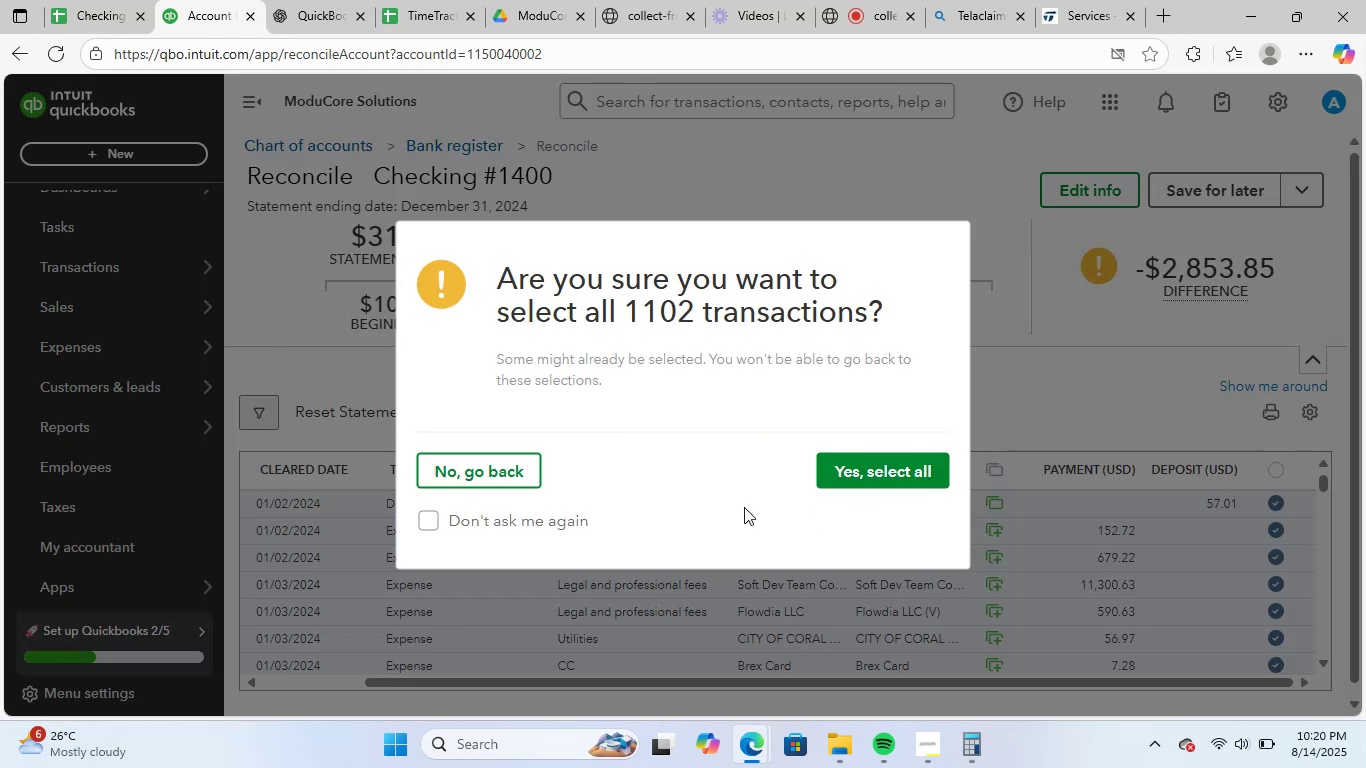 
wait(5.56)
 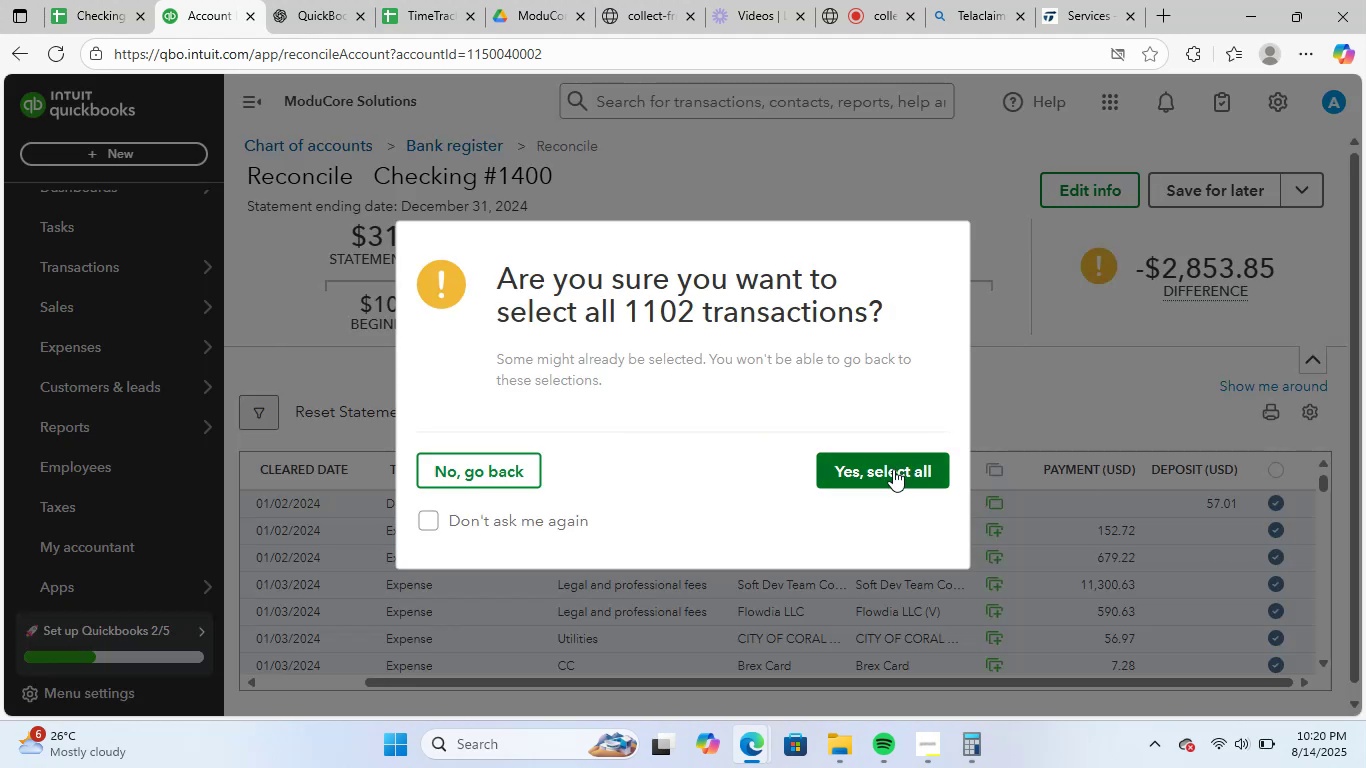 
left_click([486, 475])
 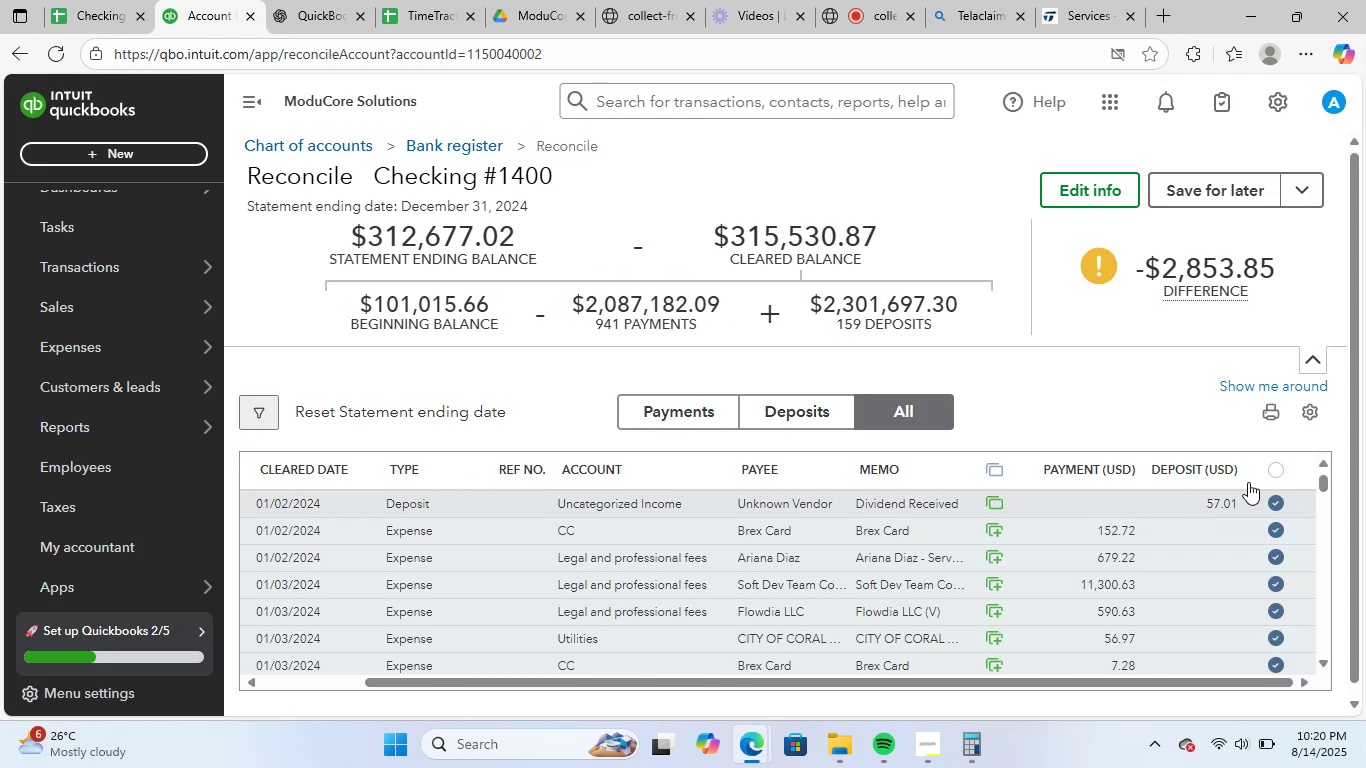 
left_click([1279, 468])
 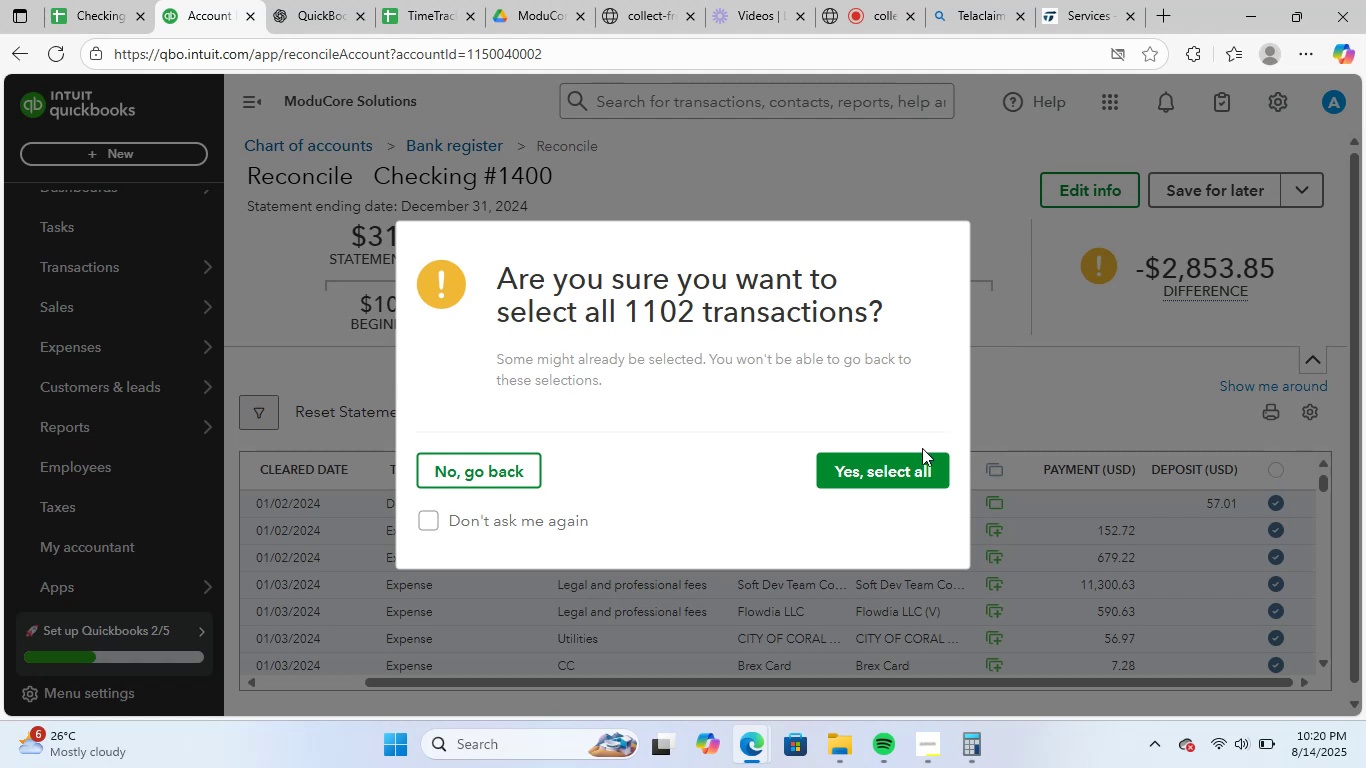 
left_click([906, 461])
 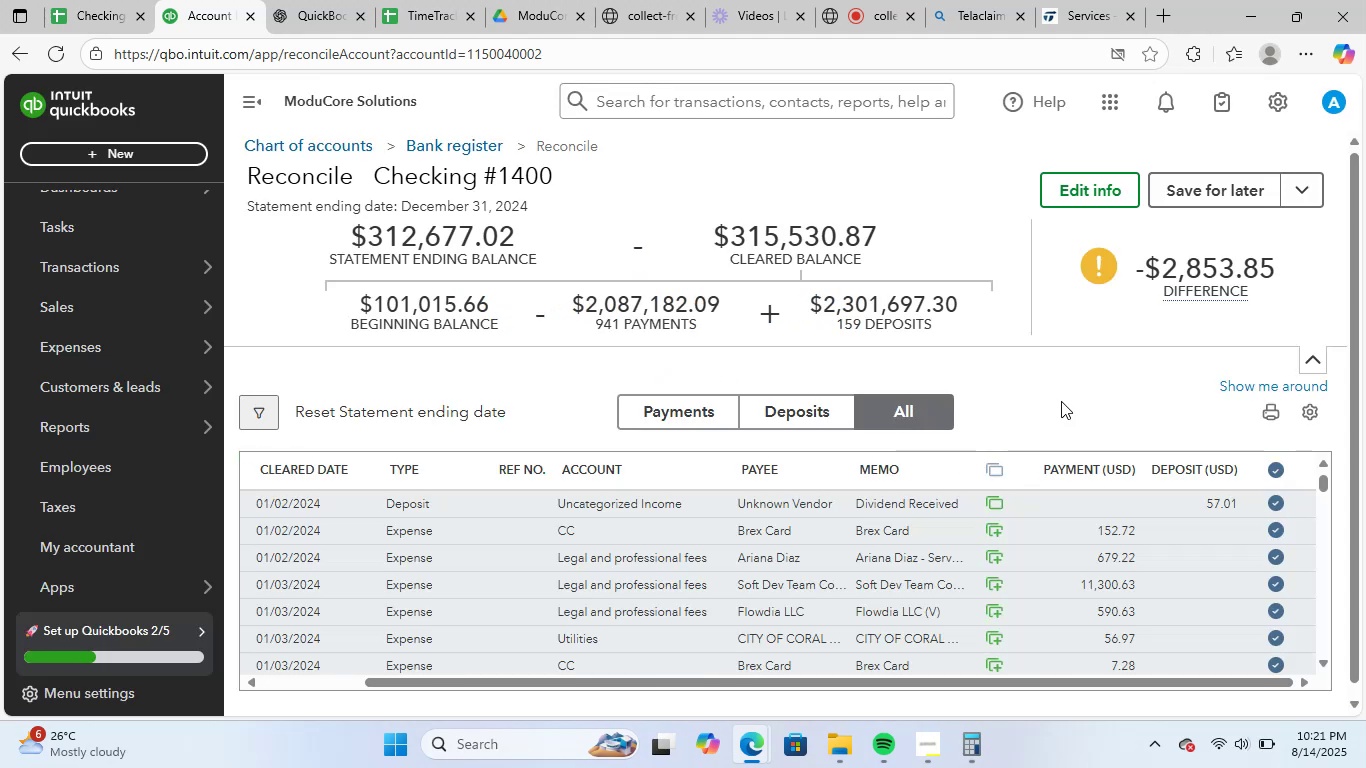 
wait(9.26)
 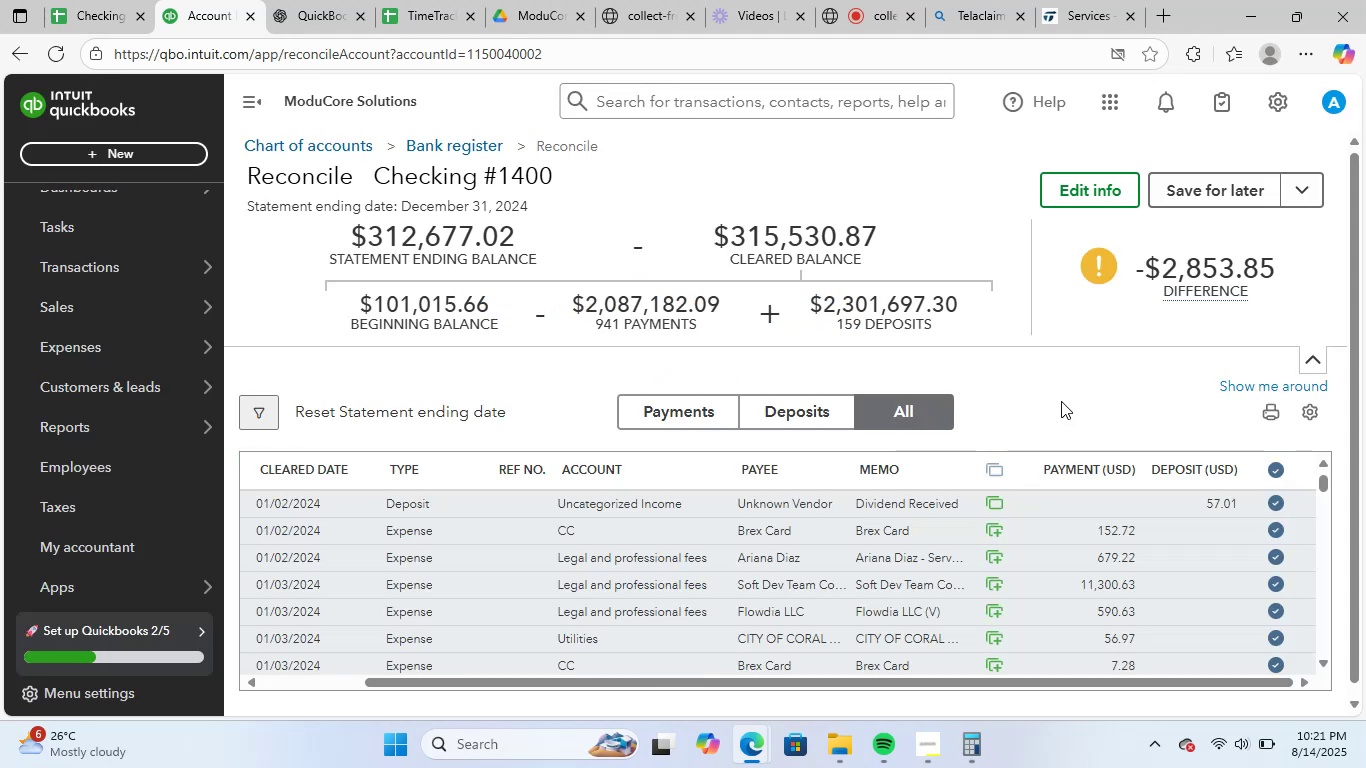 
left_click([450, 229])
 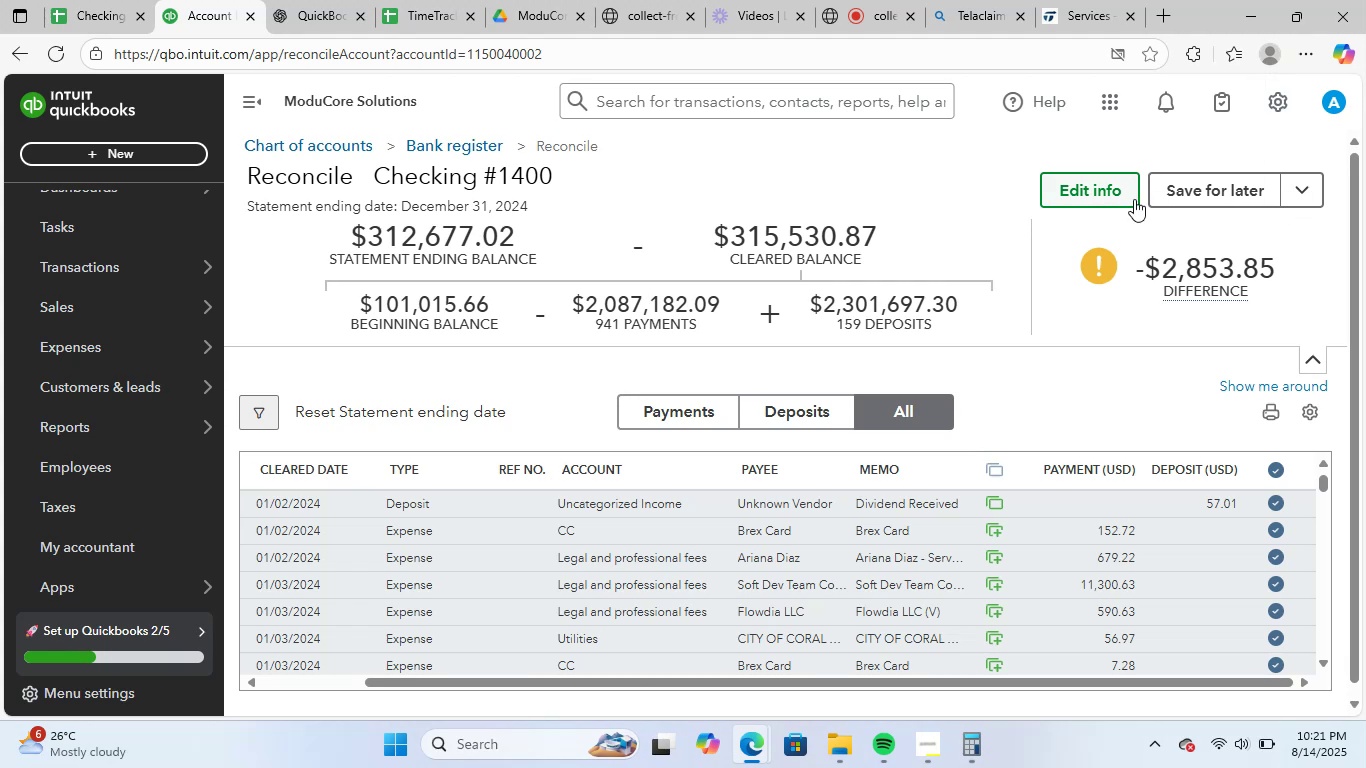 
left_click([1103, 199])
 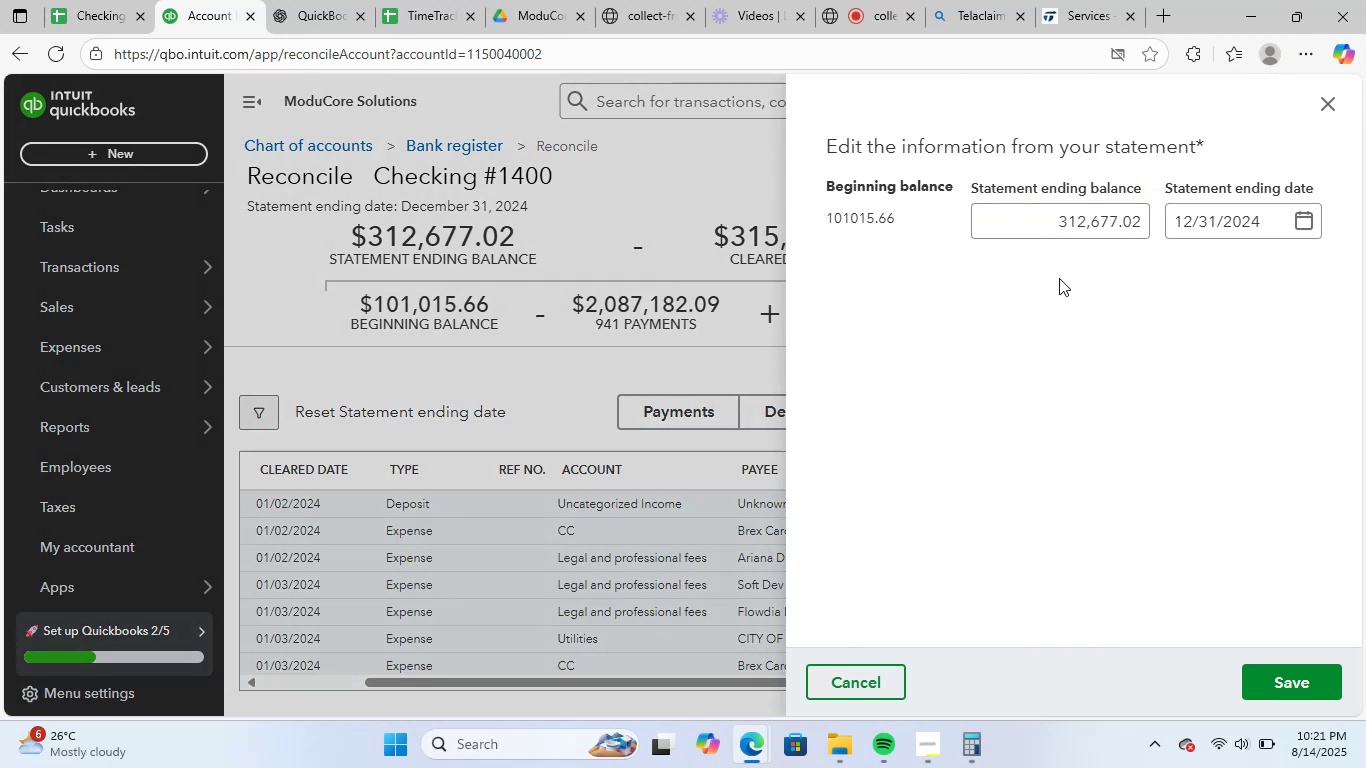 
left_click([976, 211])
 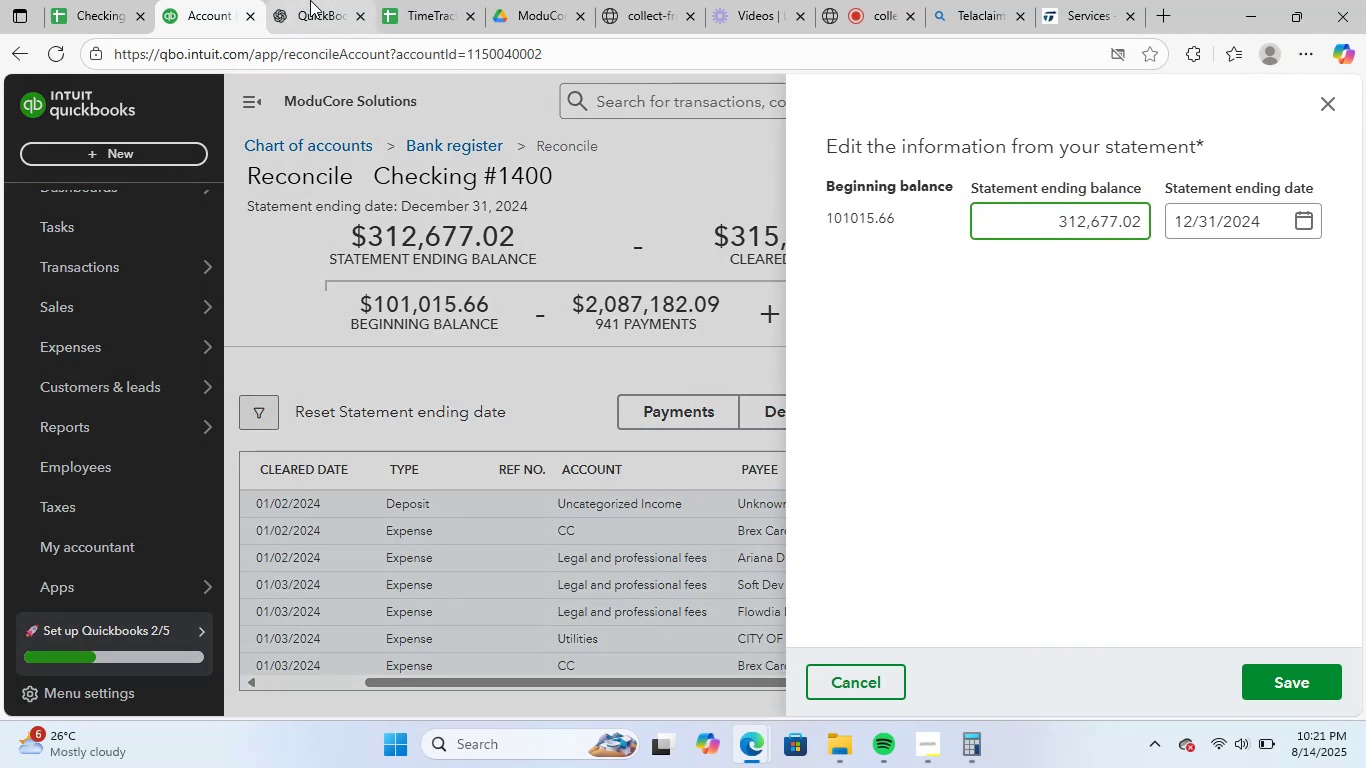 
left_click([436, 4])
 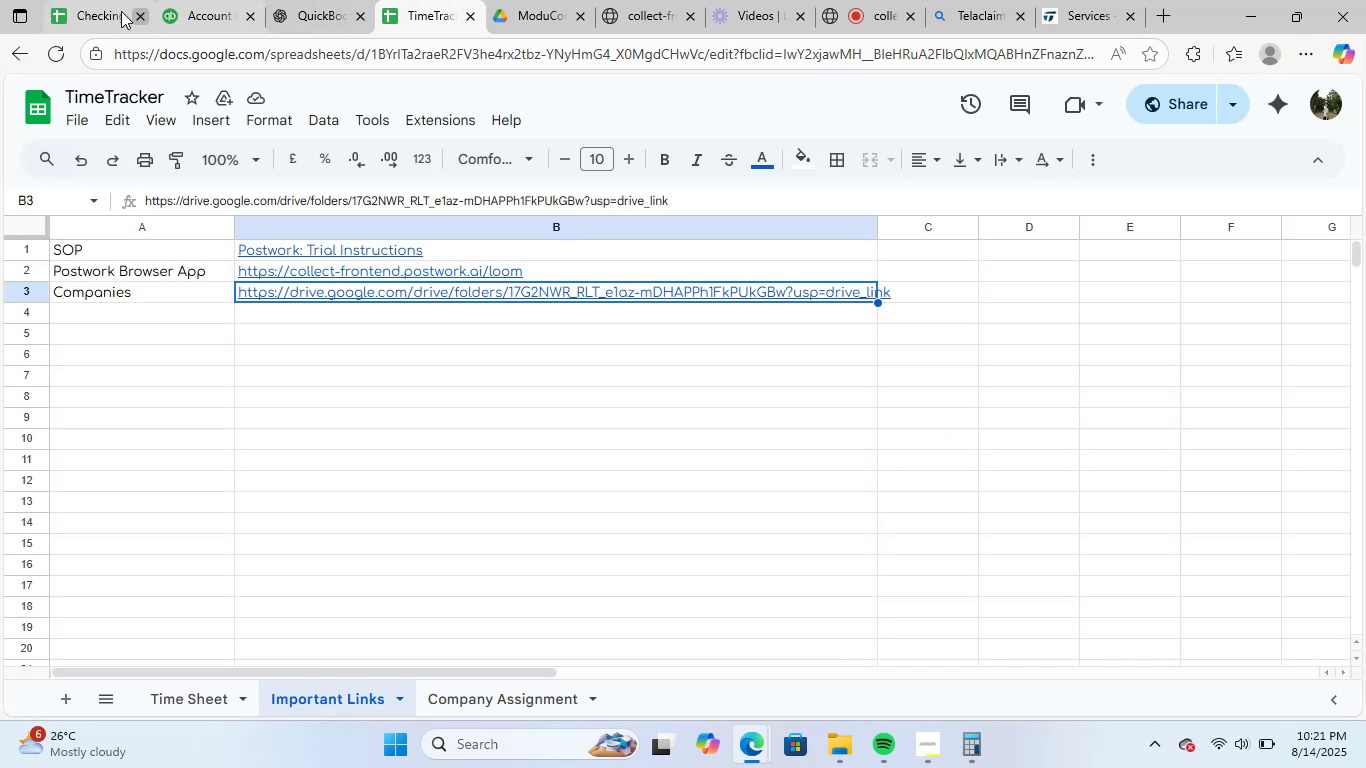 
left_click([105, 11])
 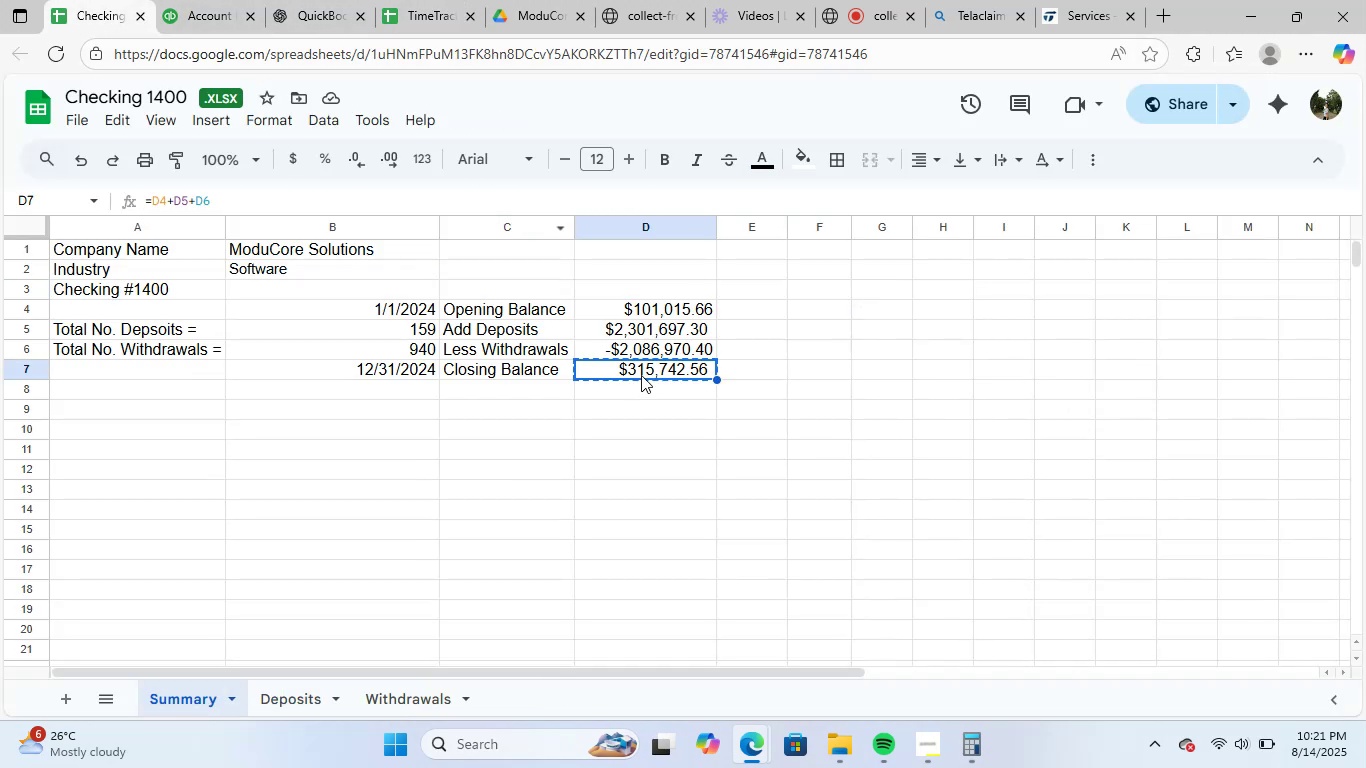 
right_click([646, 369])
 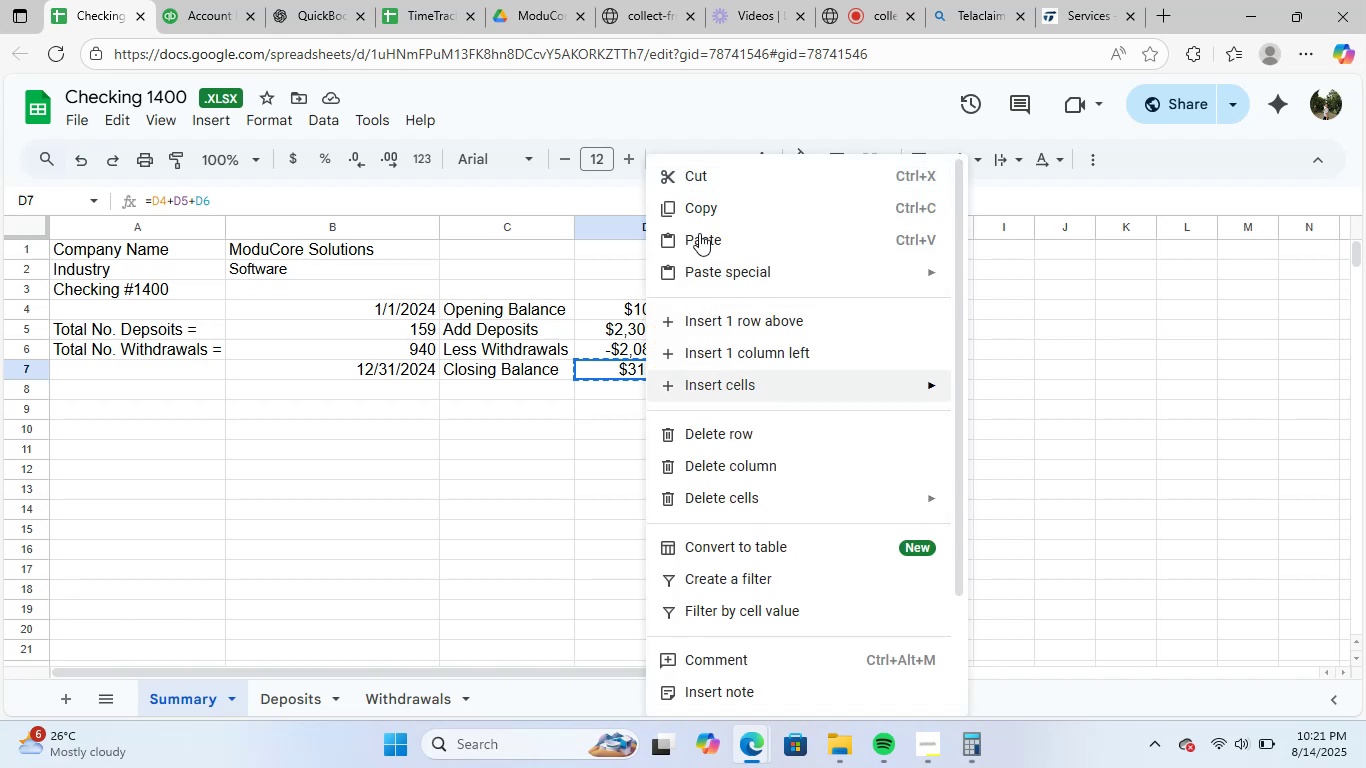 
left_click([715, 208])
 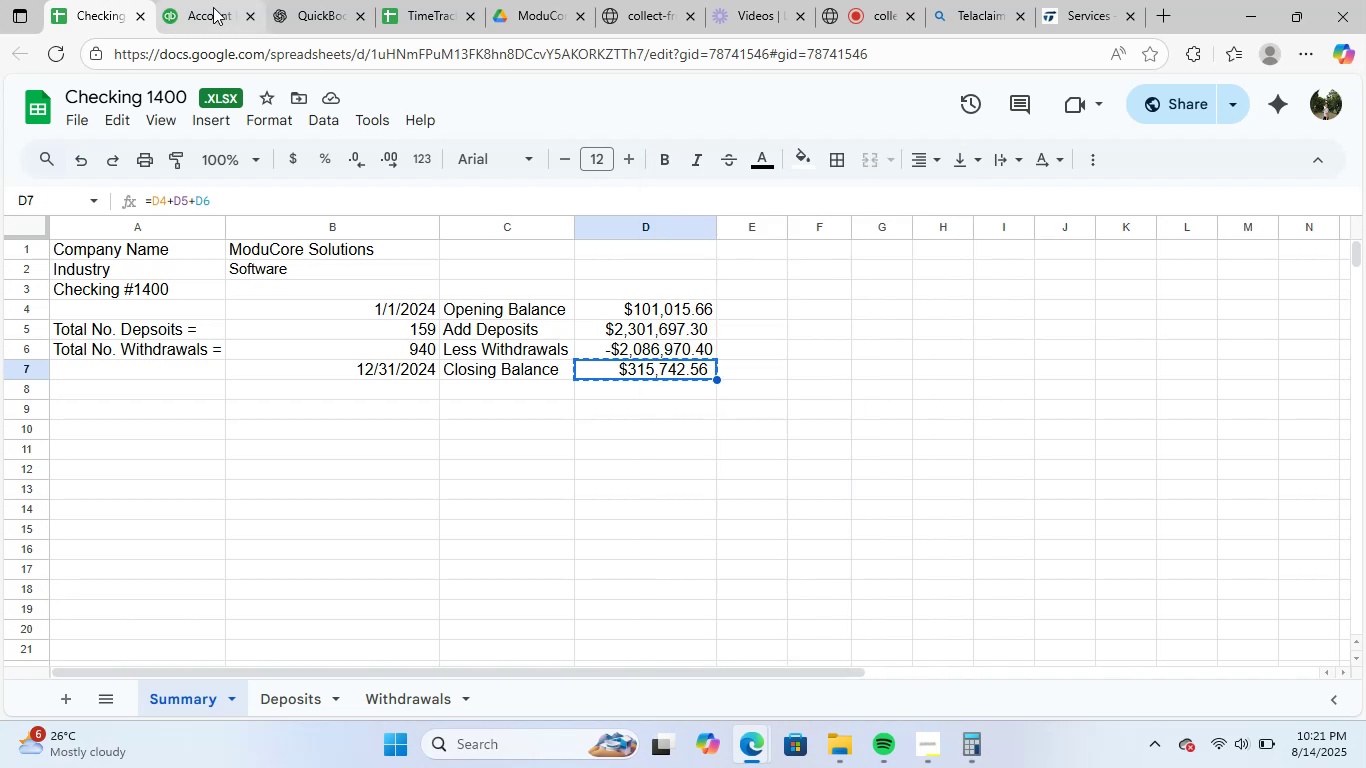 
left_click([212, 6])
 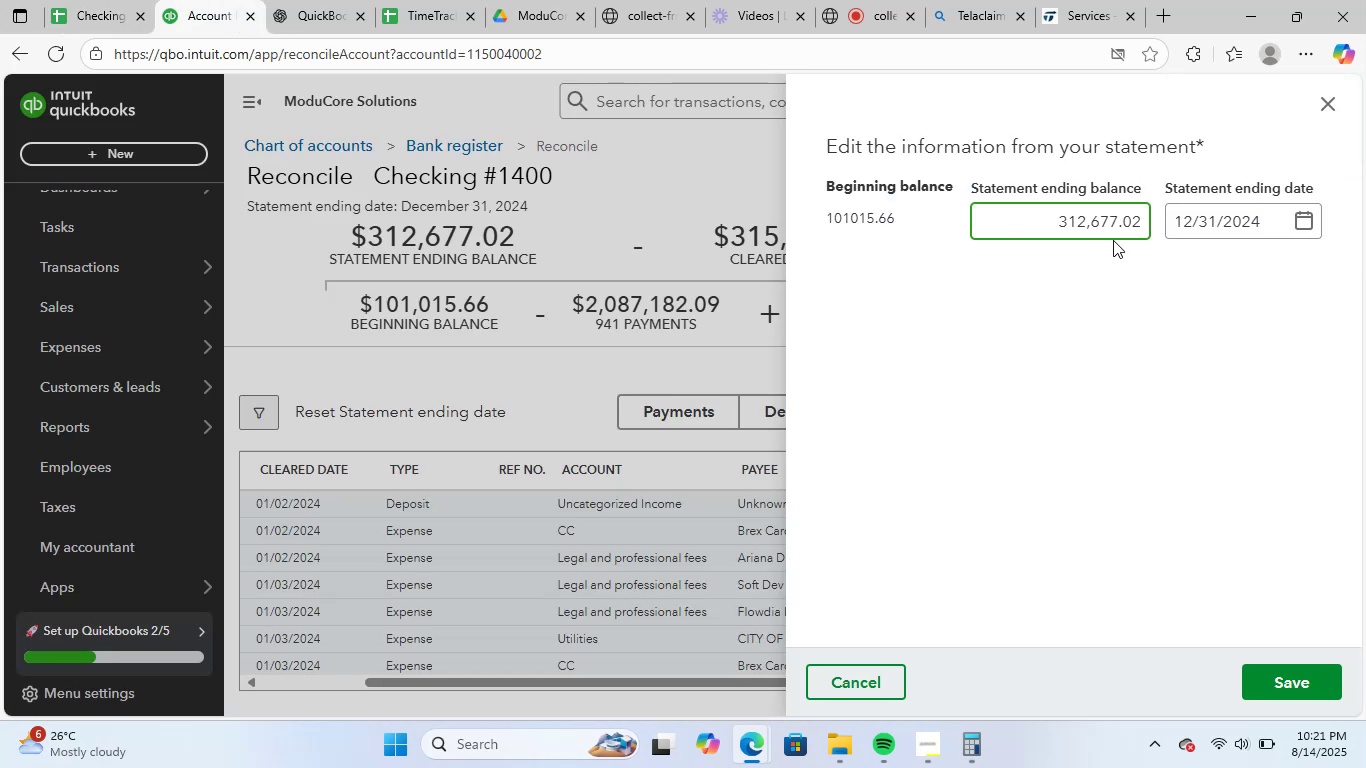 
left_click_drag(start_coordinate=[1033, 218], to_coordinate=[1165, 214])
 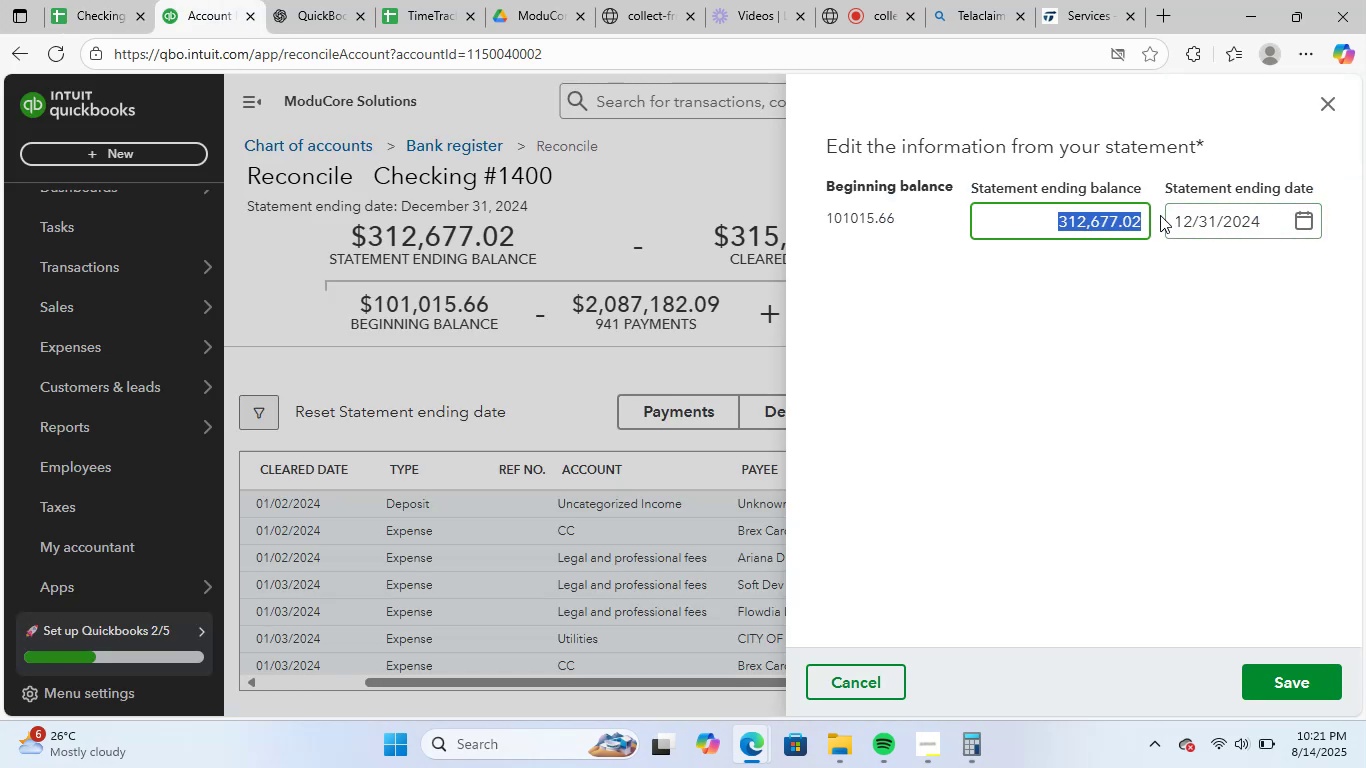 
key(Control+V)
 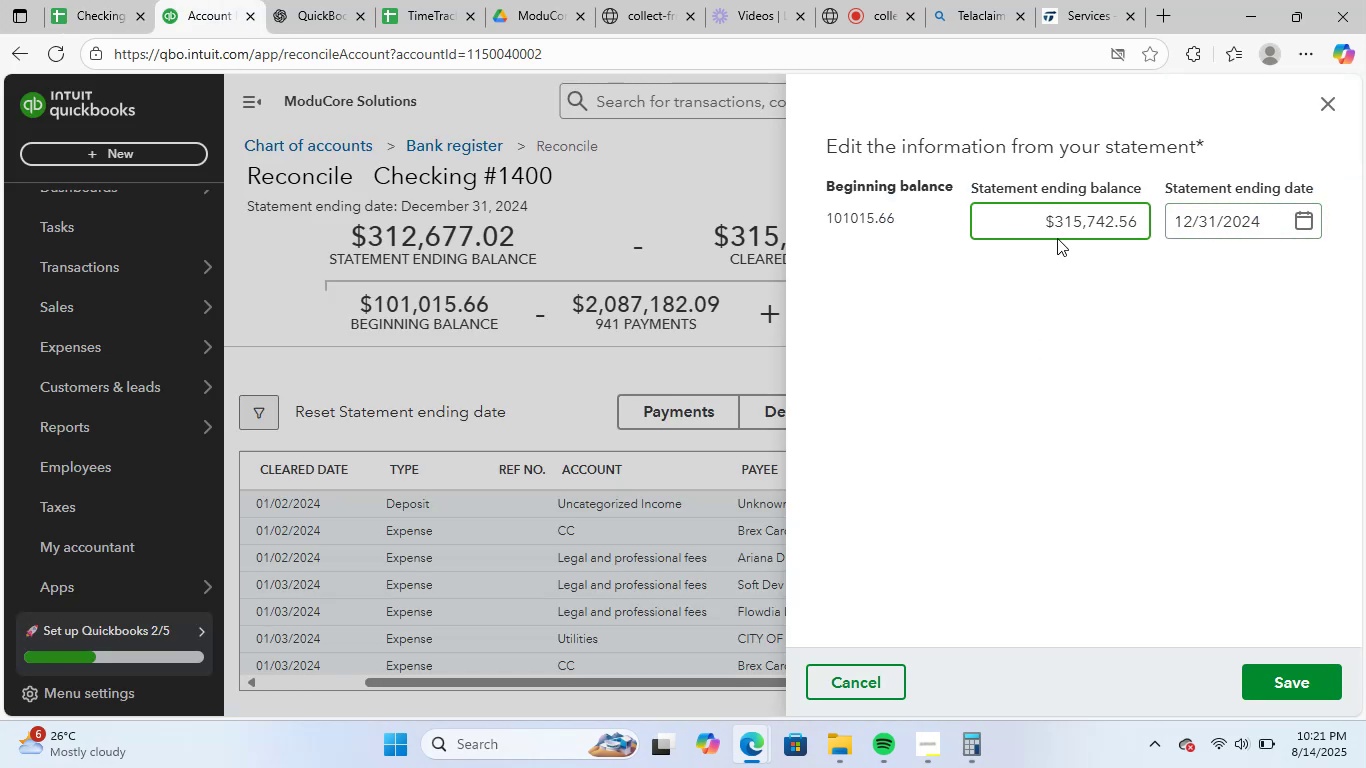 
left_click([1060, 226])
 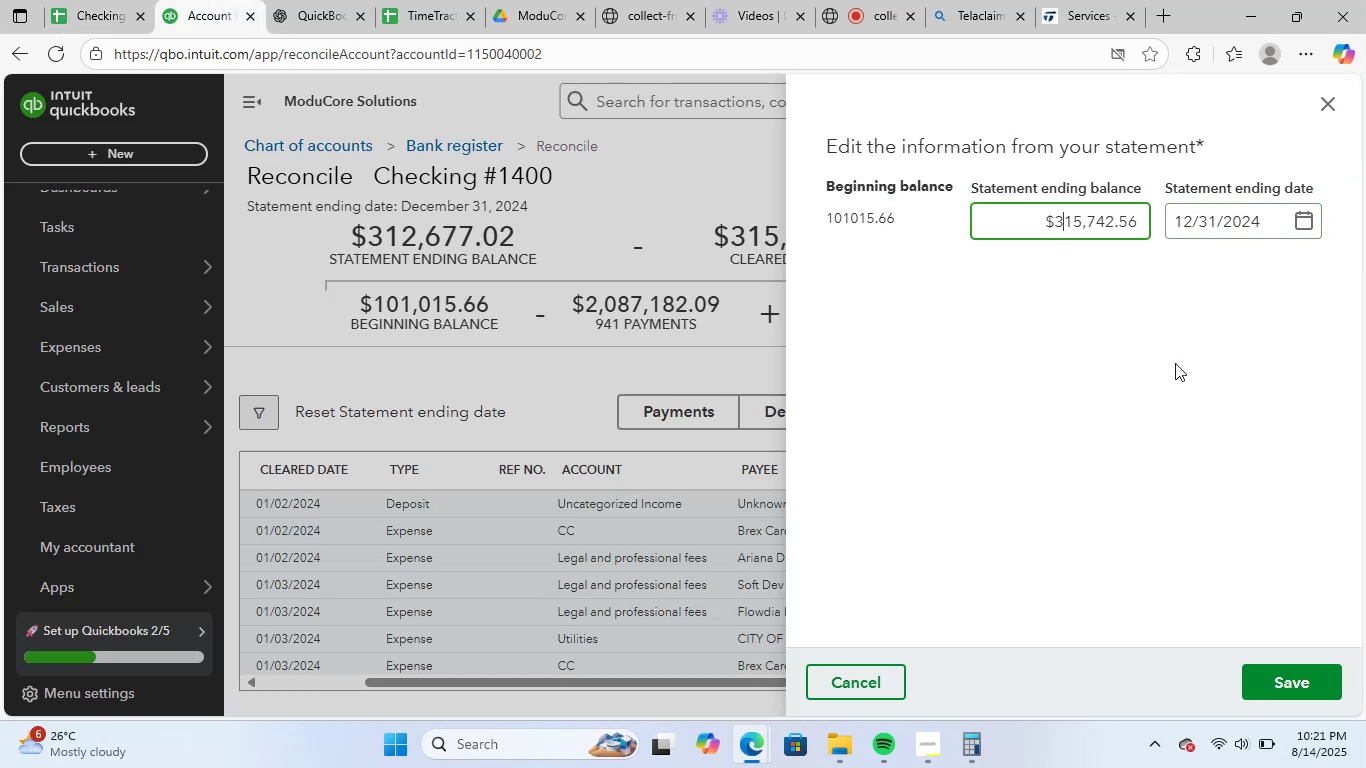 
key(Backspace)
 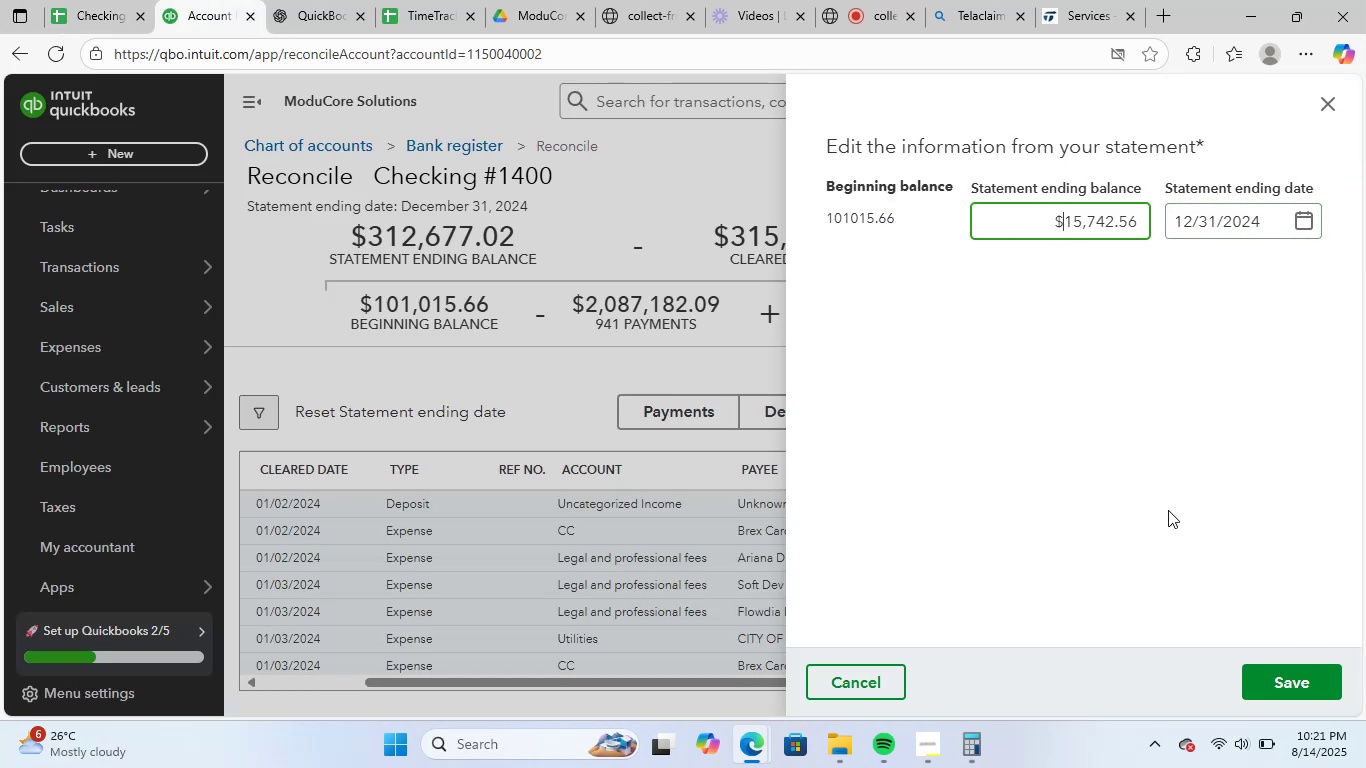 
key(Backspace)
 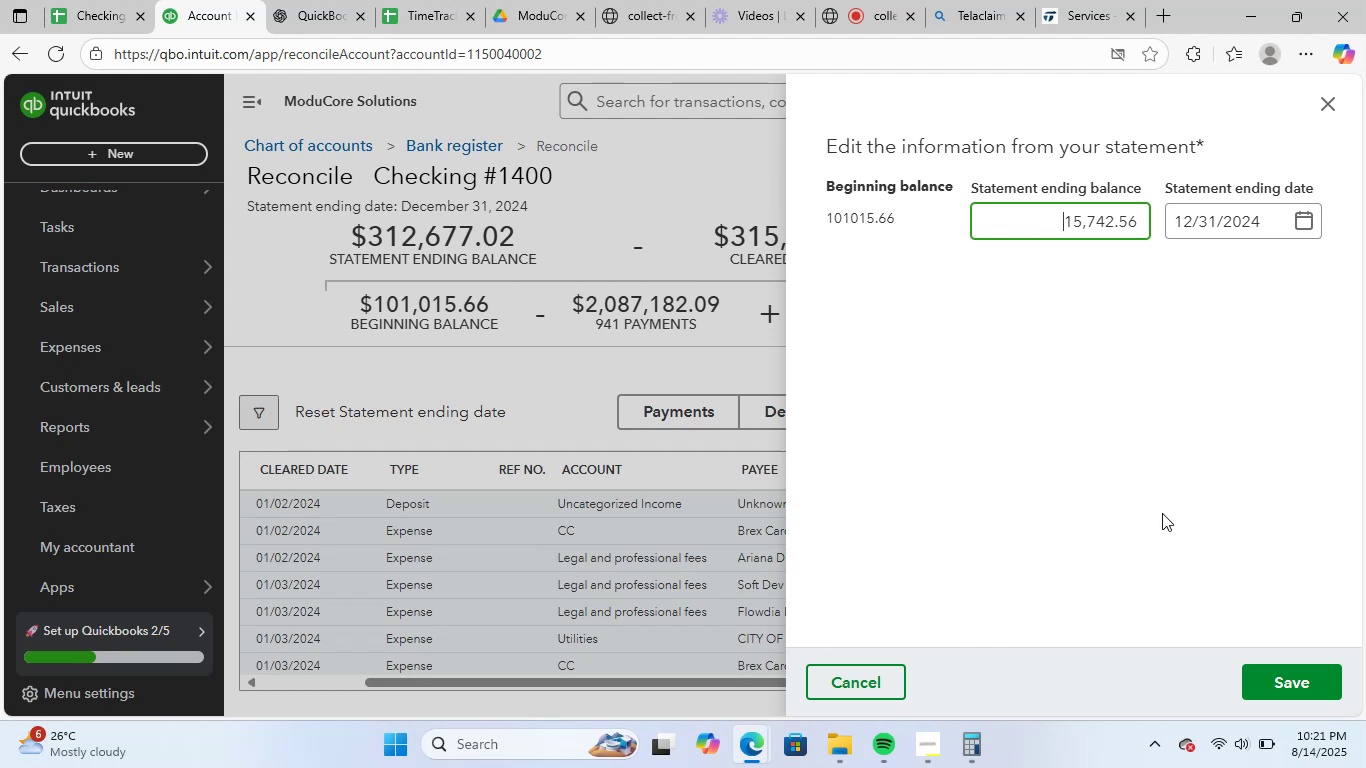 
key(Numpad3)
 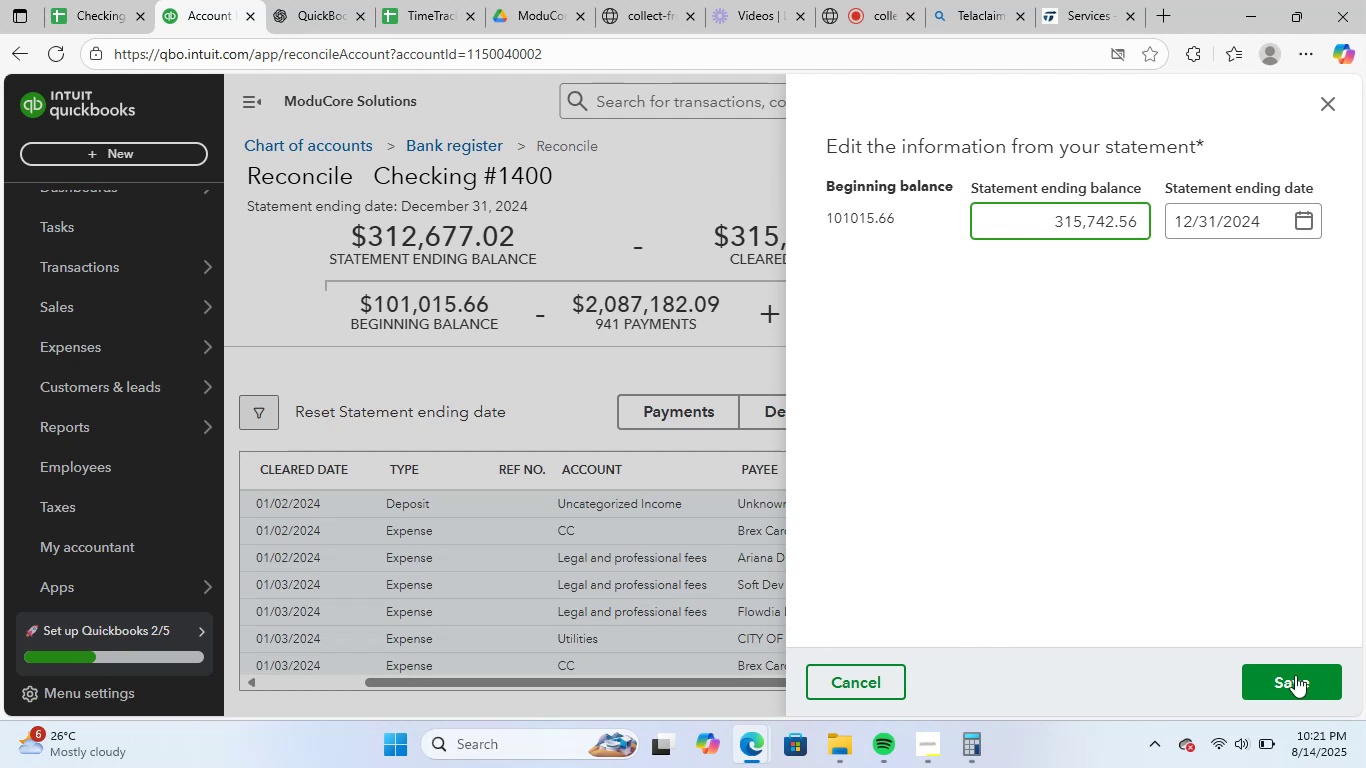 
left_click([1297, 681])
 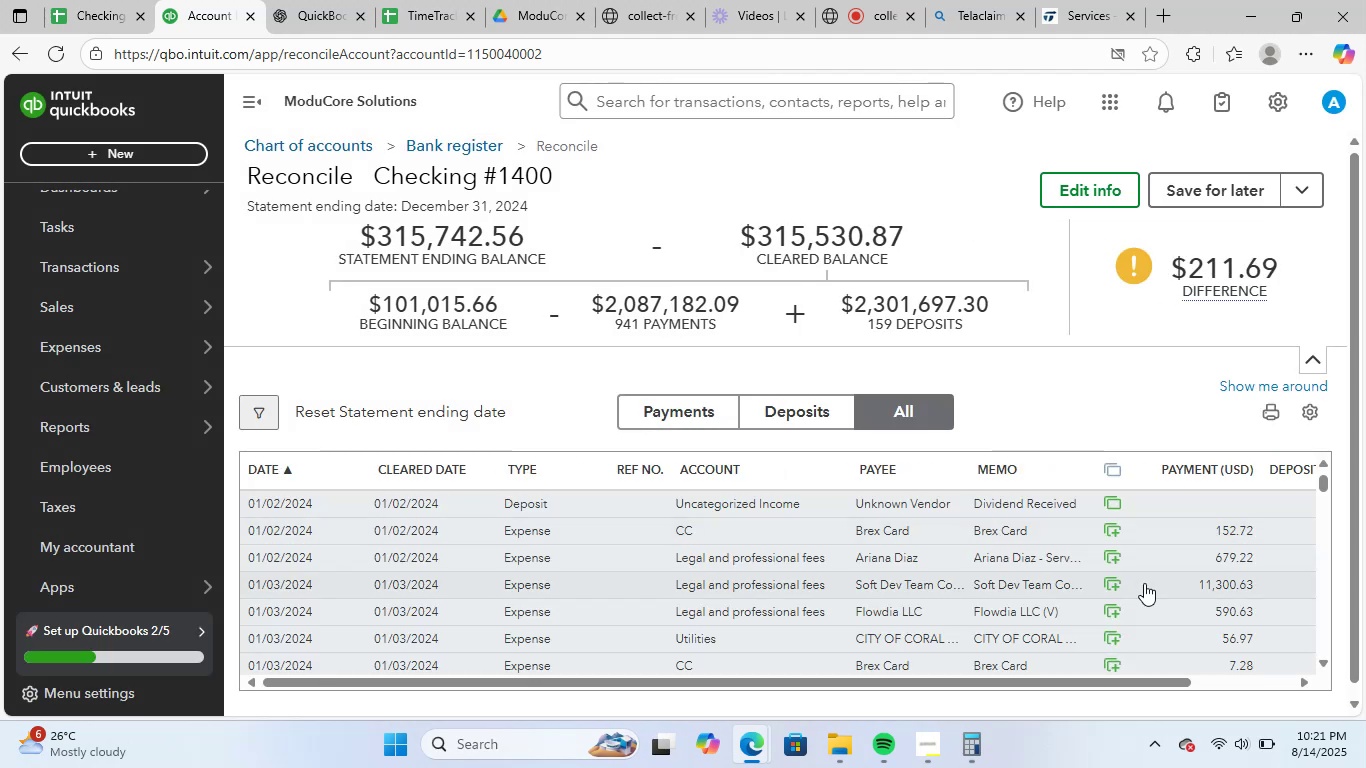 
wait(12.22)
 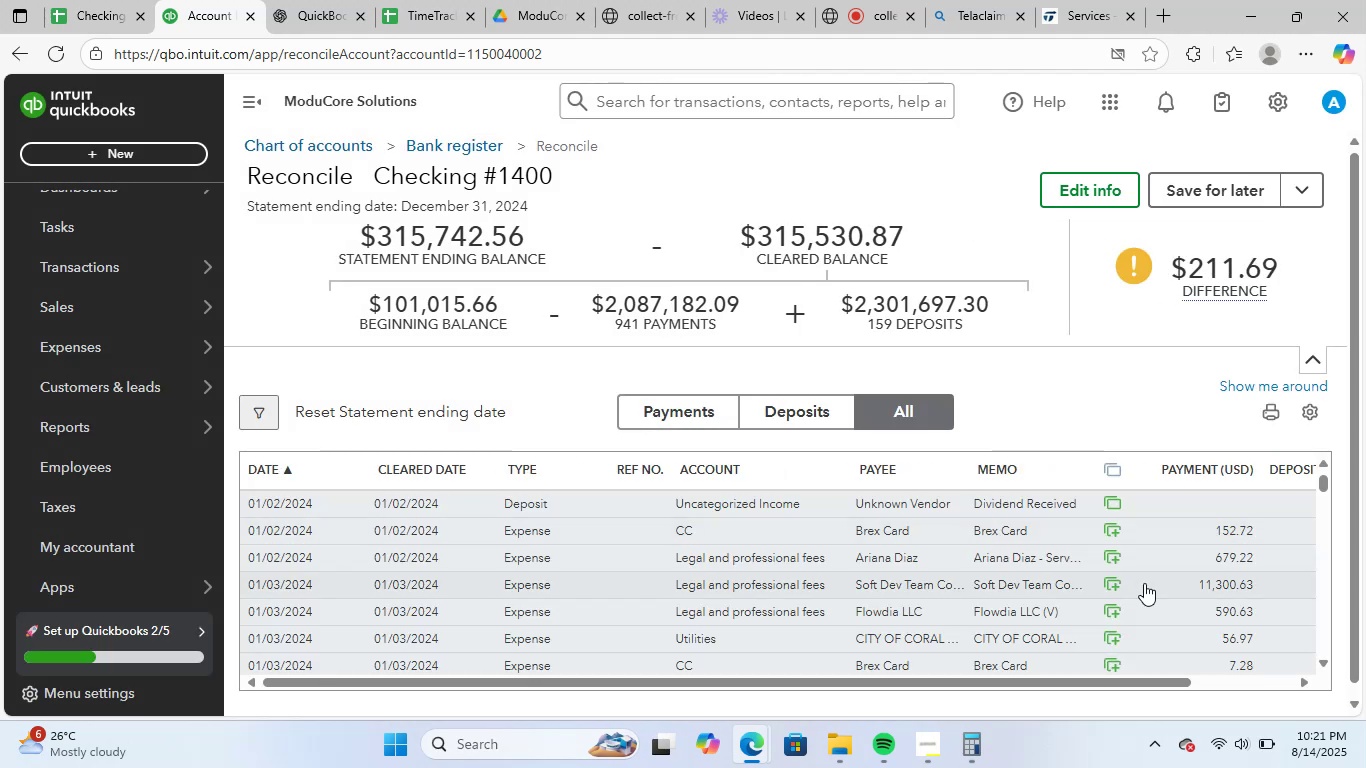 
scroll: coordinate [1143, 583], scroll_direction: down, amount: 1.0
 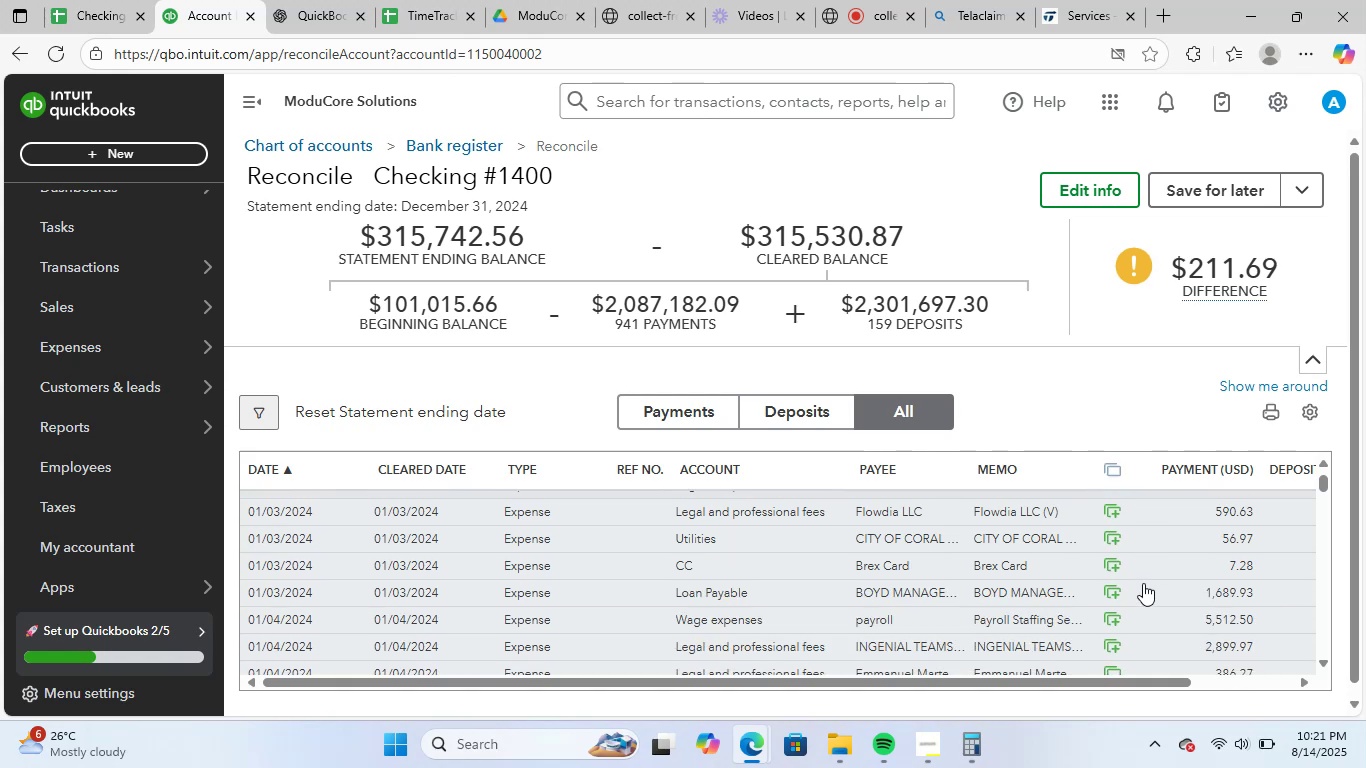 
scroll: coordinate [1232, 613], scroll_direction: up, amount: 4.0
 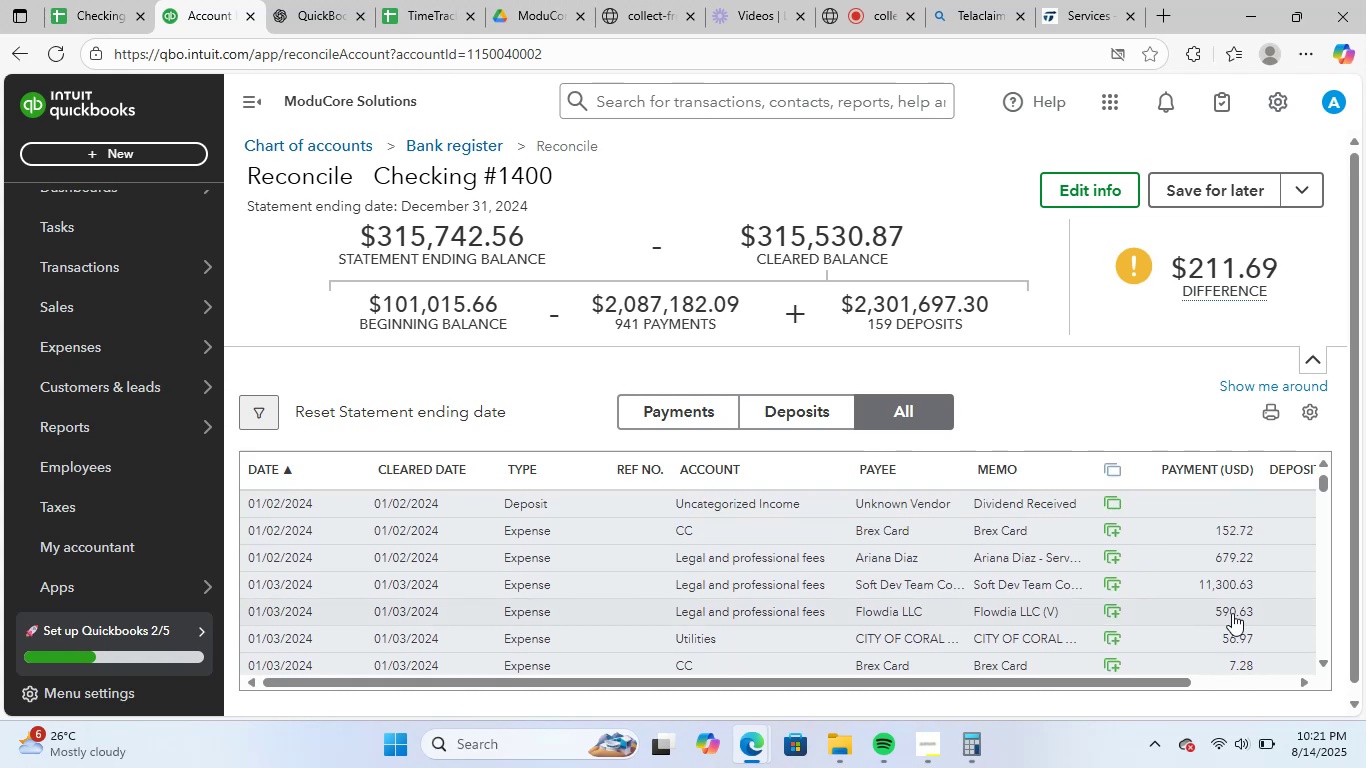 
scroll: coordinate [1255, 609], scroll_direction: down, amount: 5.0
 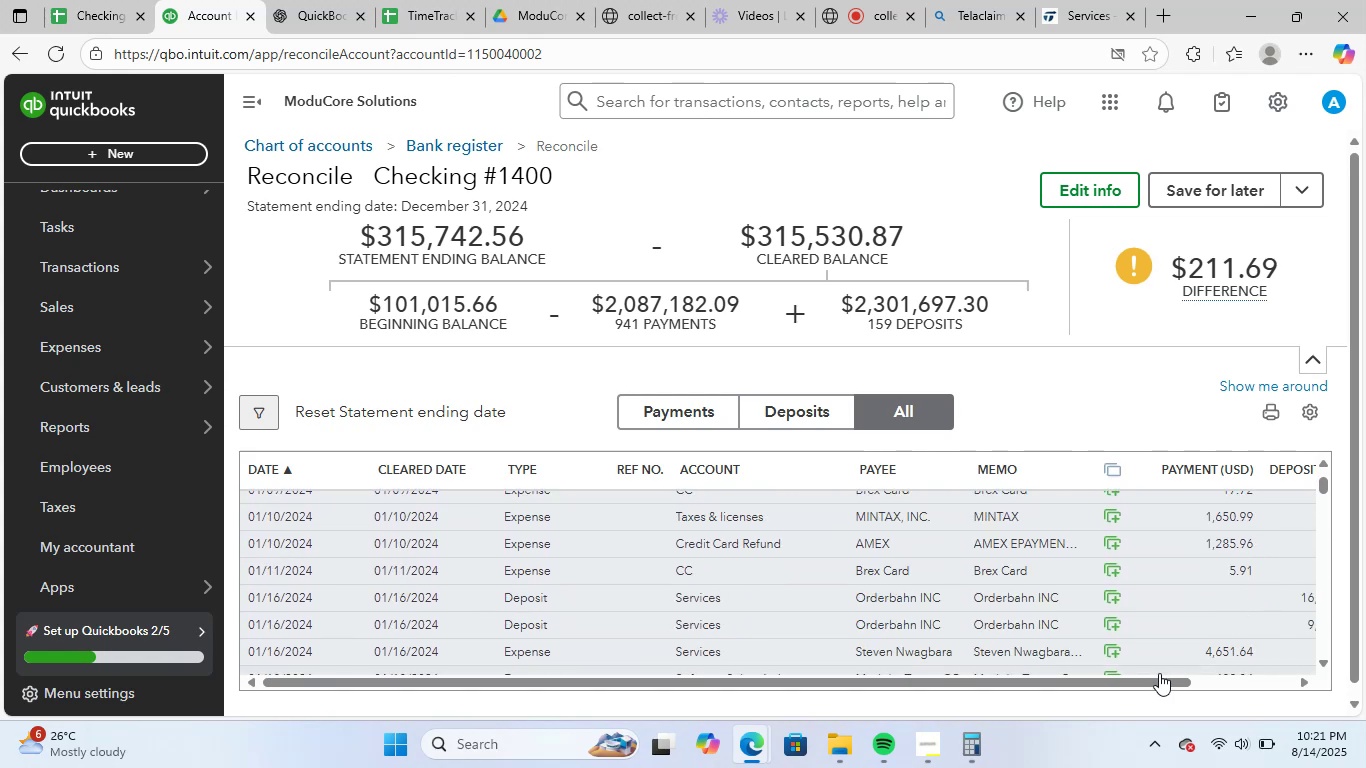 
left_click_drag(start_coordinate=[1160, 675], to_coordinate=[1340, 682])
 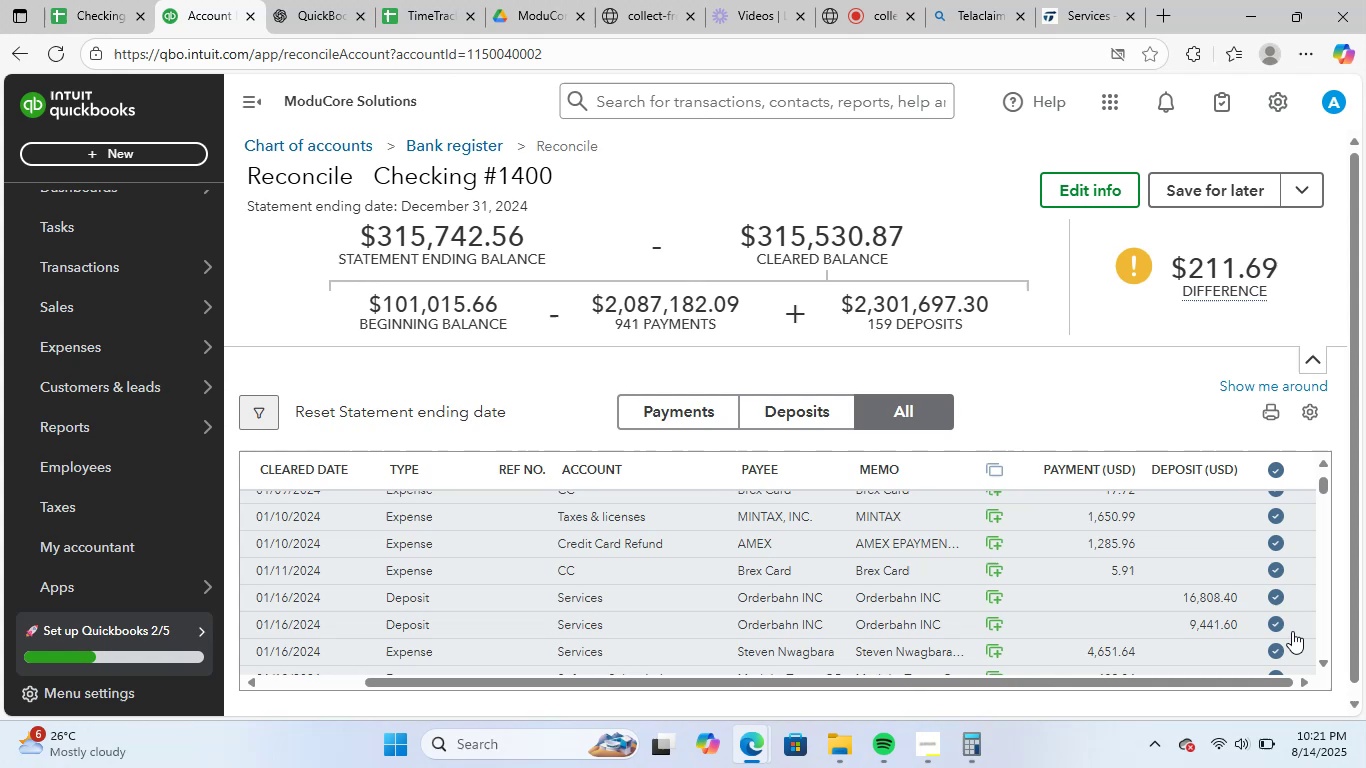 
scroll: coordinate [1292, 631], scroll_direction: up, amount: 2.0
 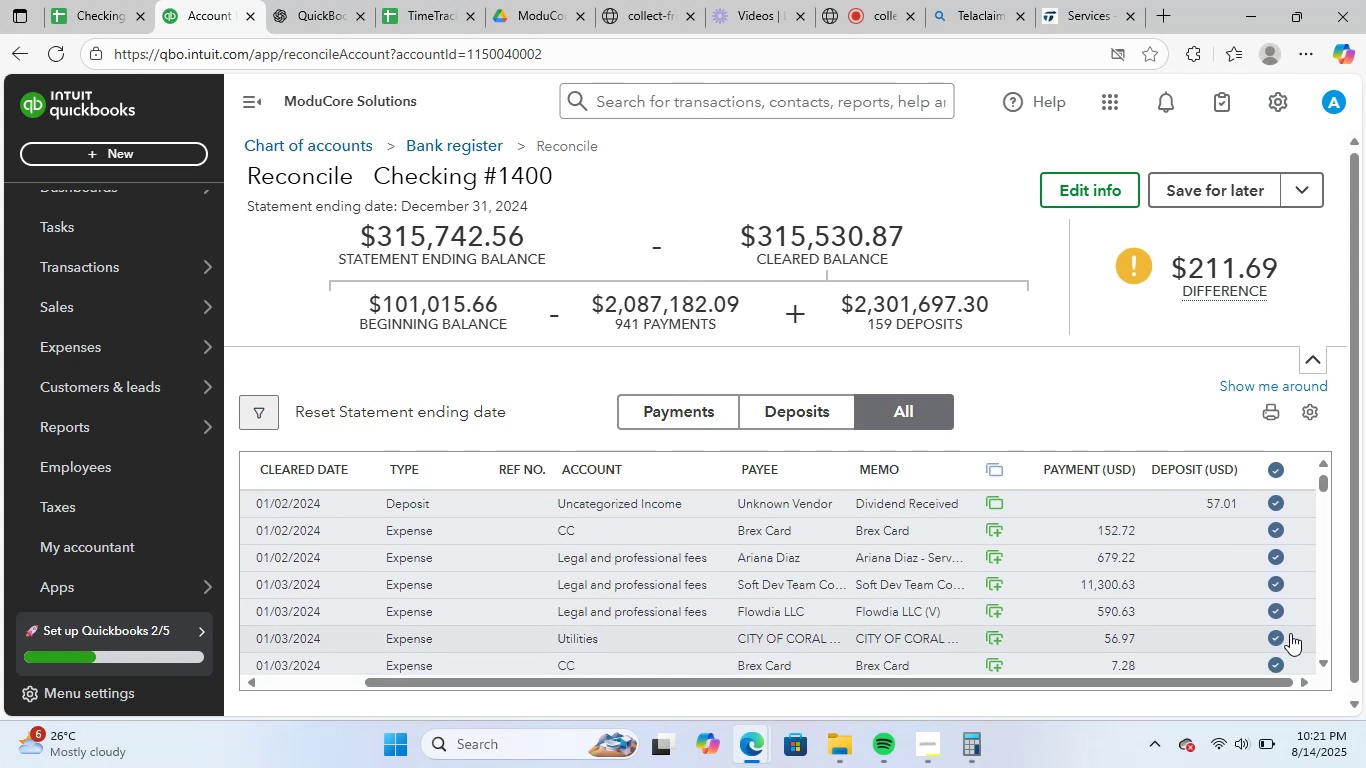 
wait(6.25)
 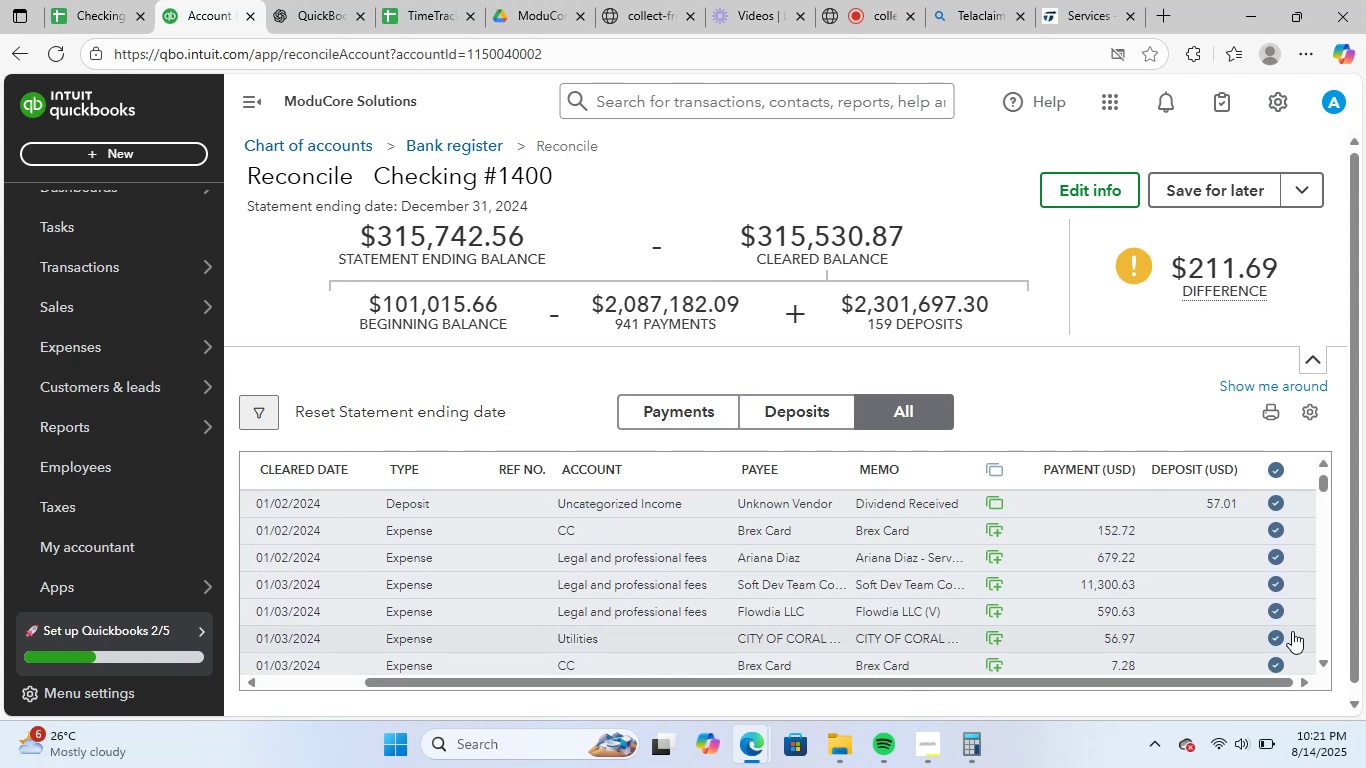 
scroll: coordinate [1037, 595], scroll_direction: up, amount: 1.0
 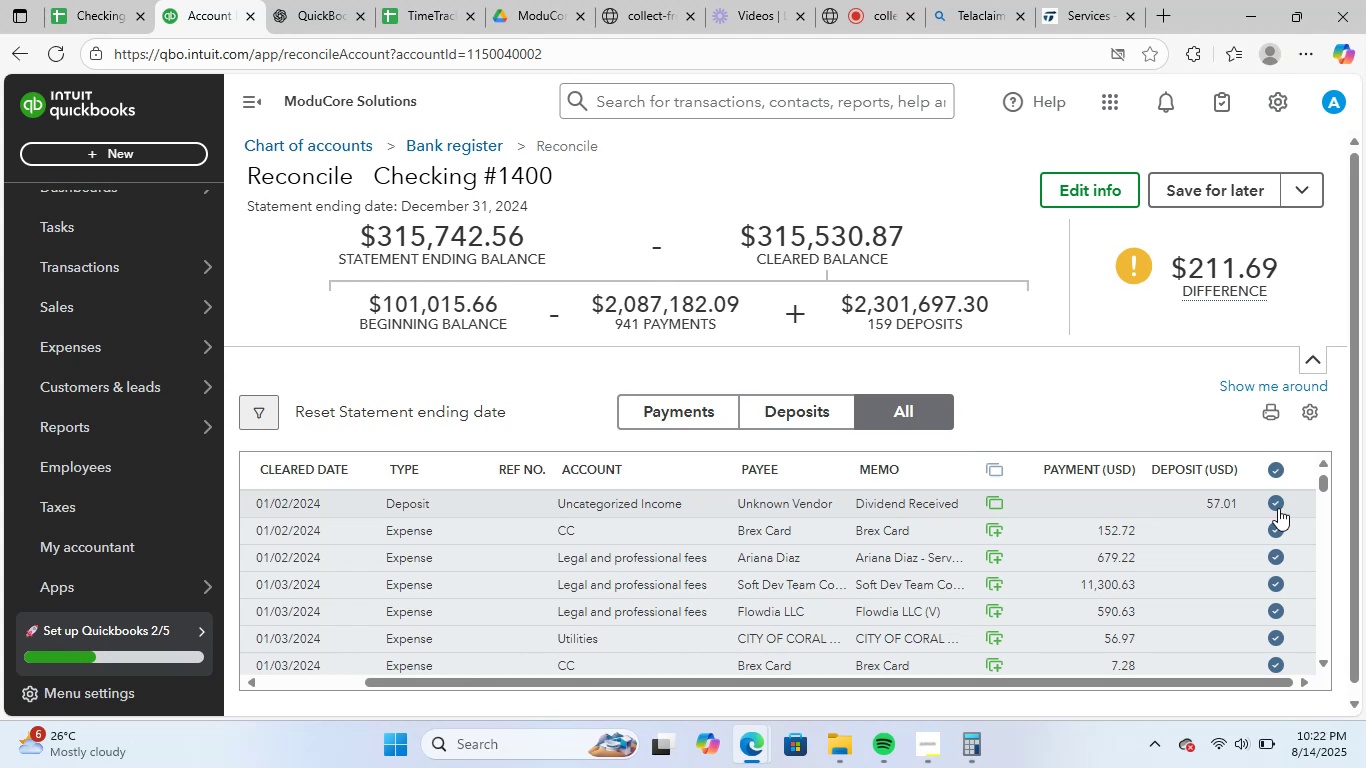 
wait(5.75)
 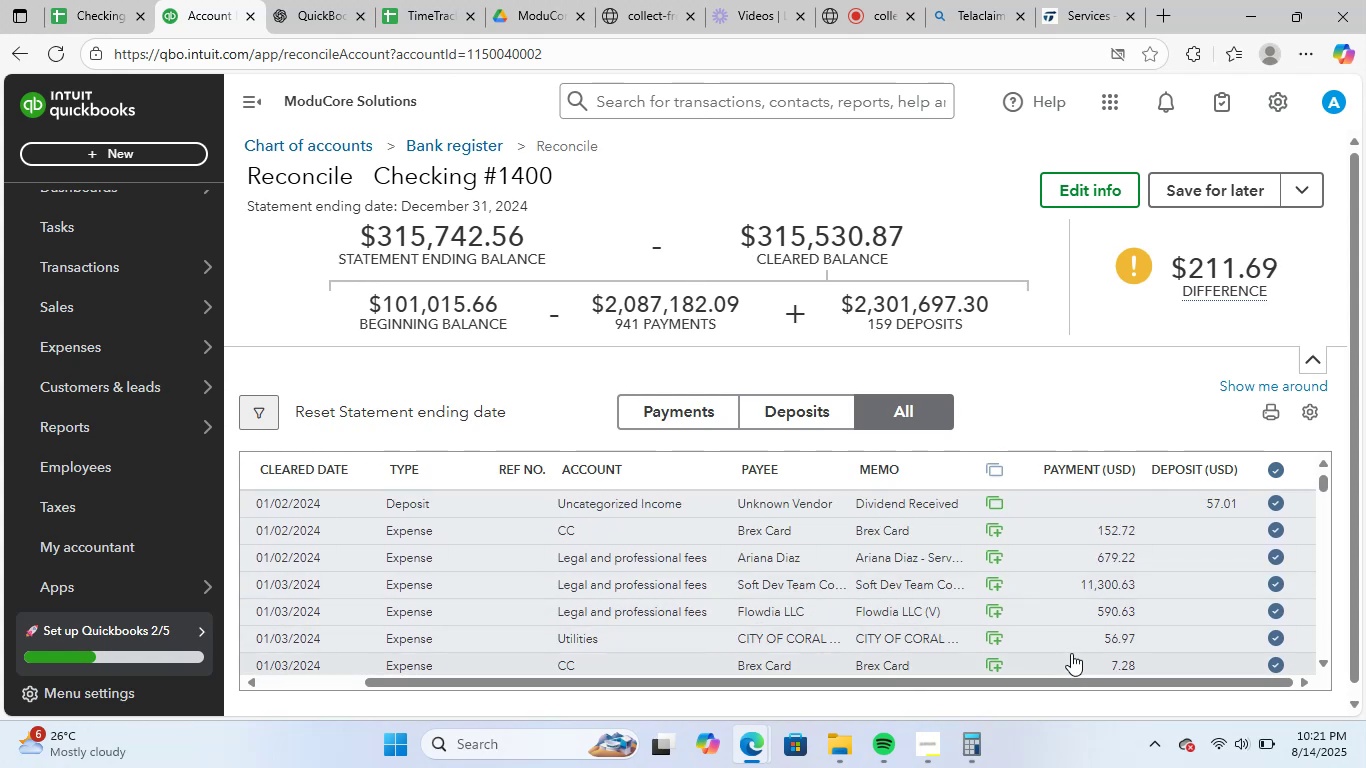 
left_click([1278, 508])
 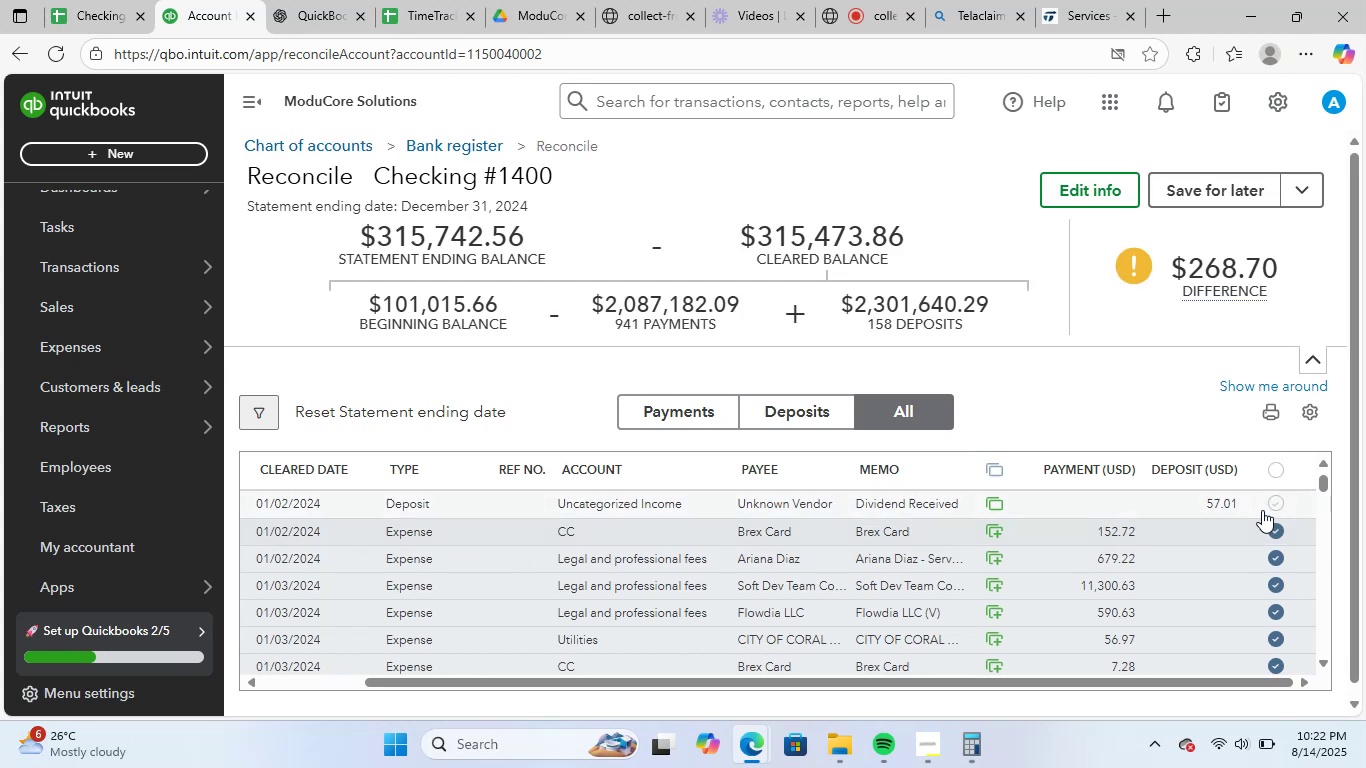 
left_click([1287, 505])
 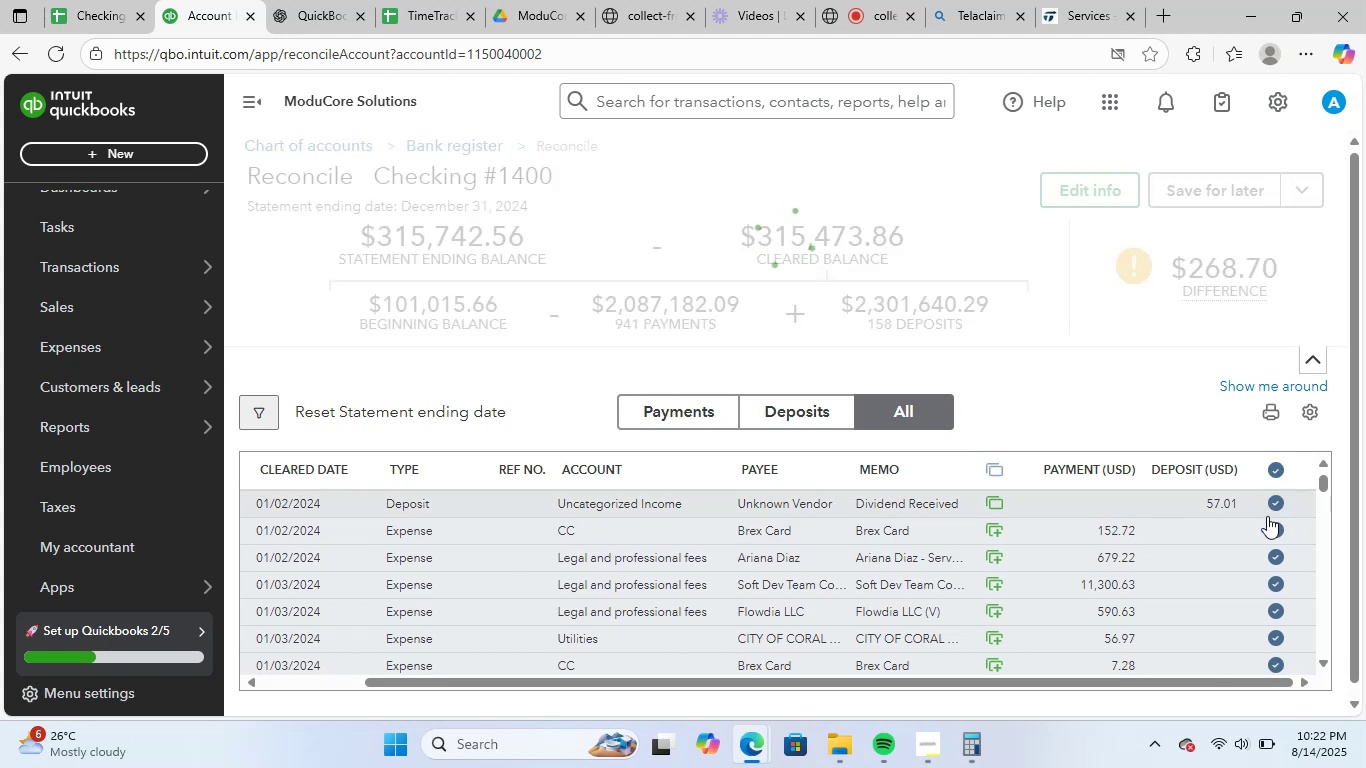 
scroll: coordinate [1224, 598], scroll_direction: up, amount: 2.0
 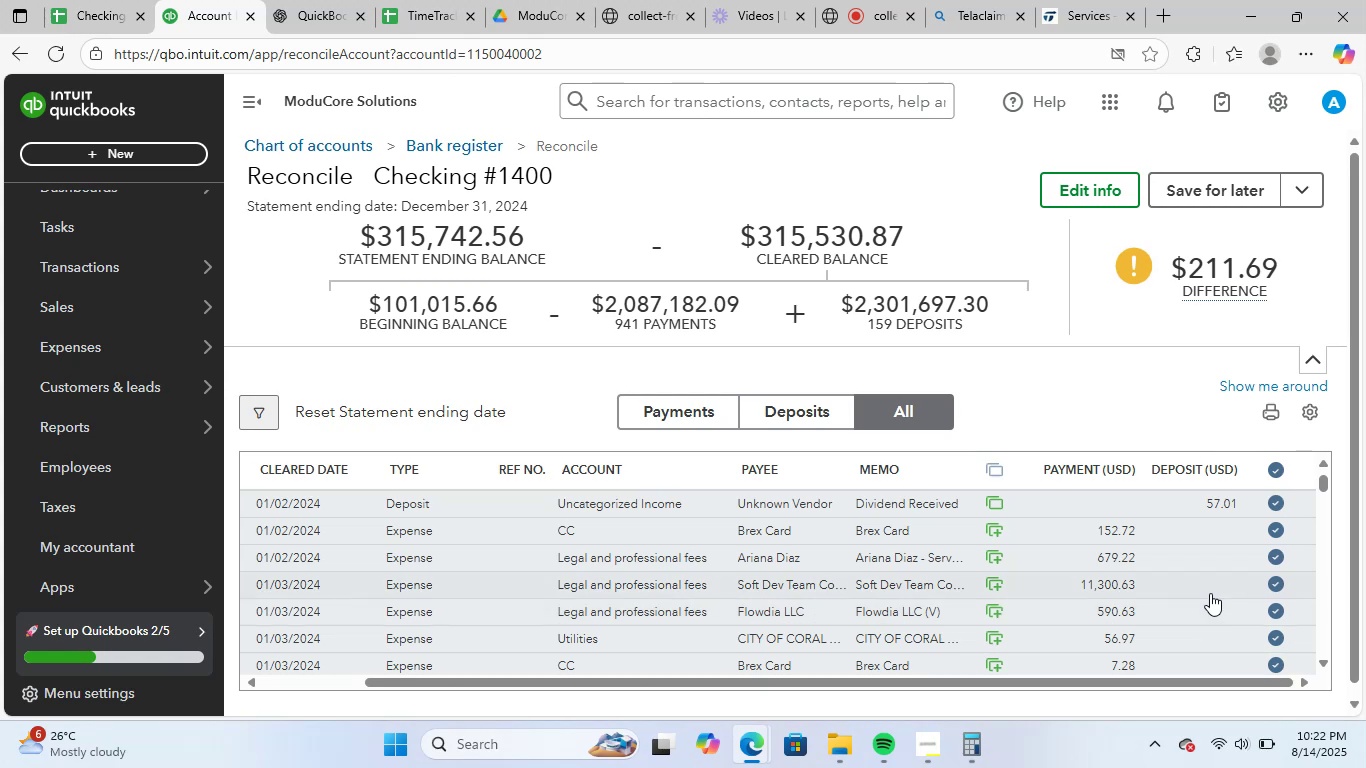 
wait(5.4)
 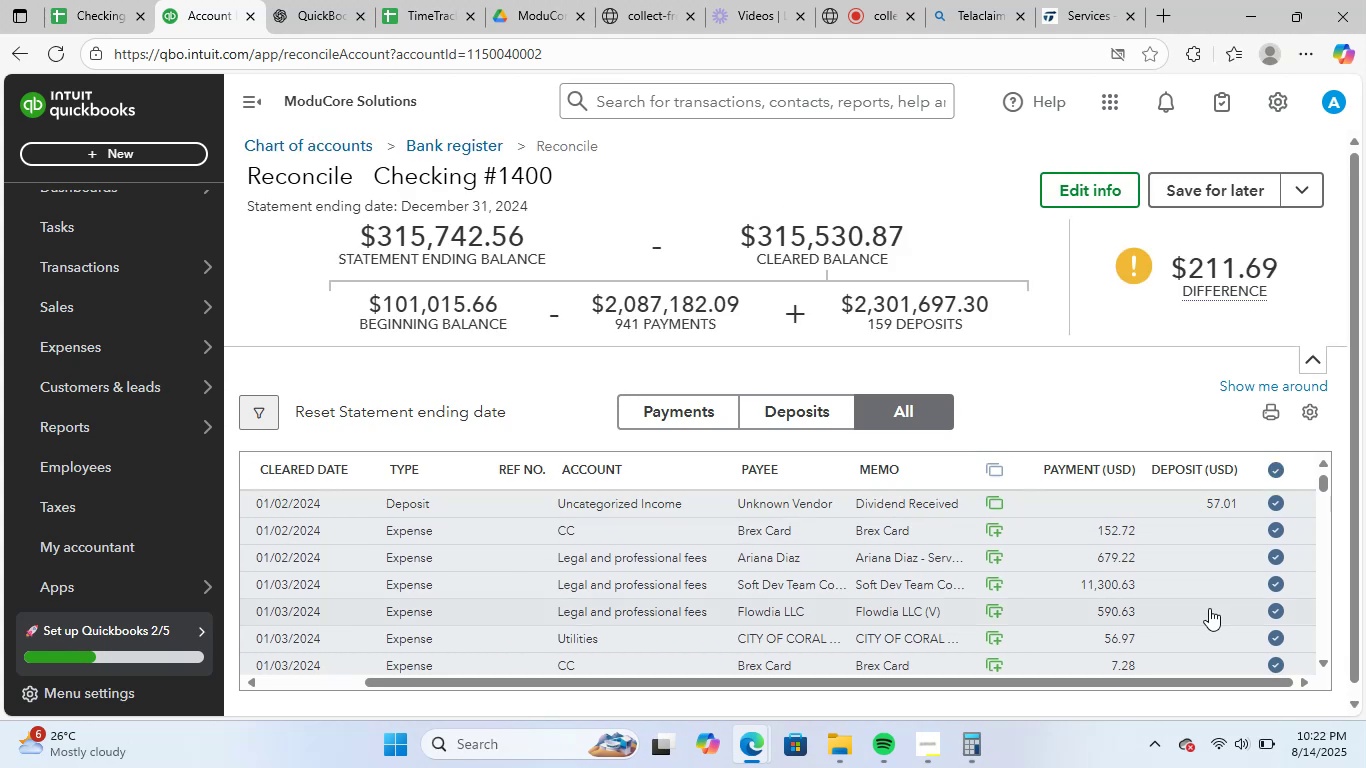 
scroll: coordinate [1264, 602], scroll_direction: down, amount: 4.0
 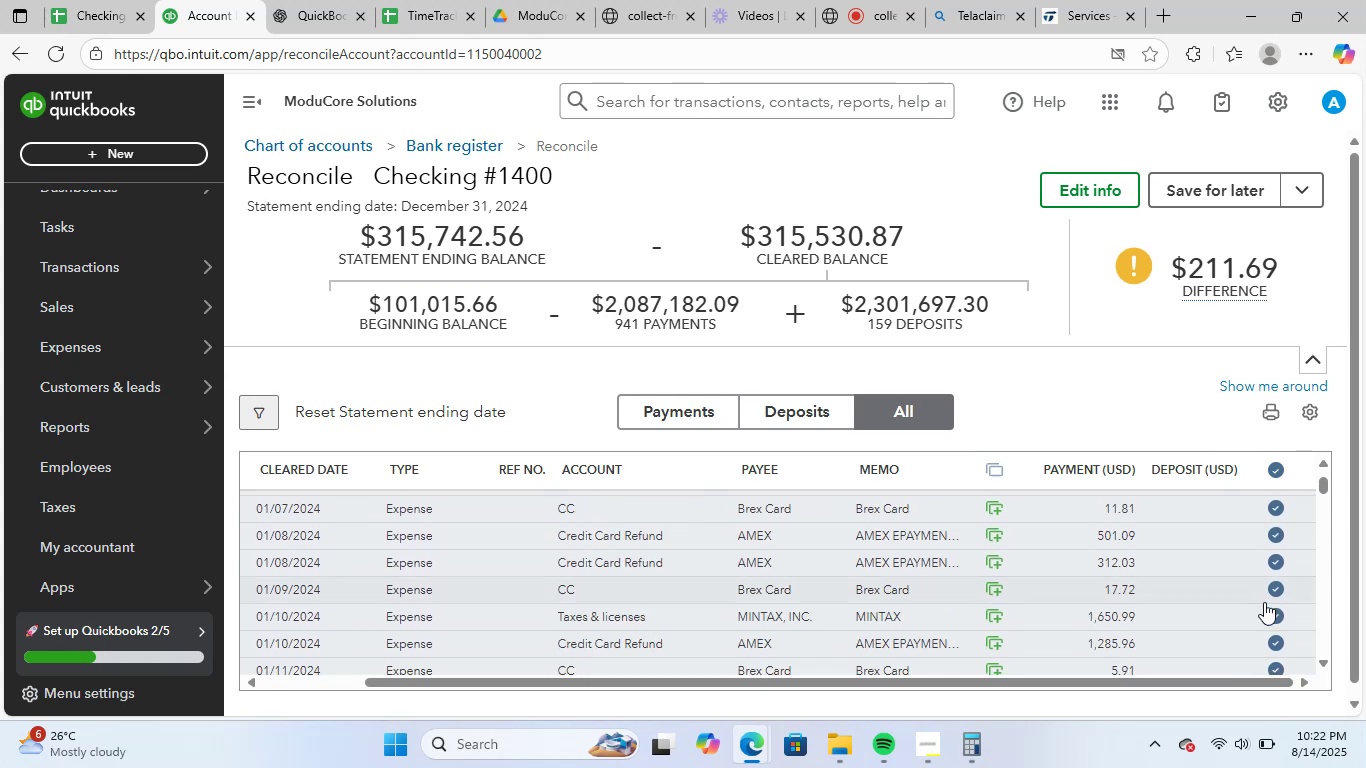 
scroll: coordinate [1264, 602], scroll_direction: up, amount: 7.0
 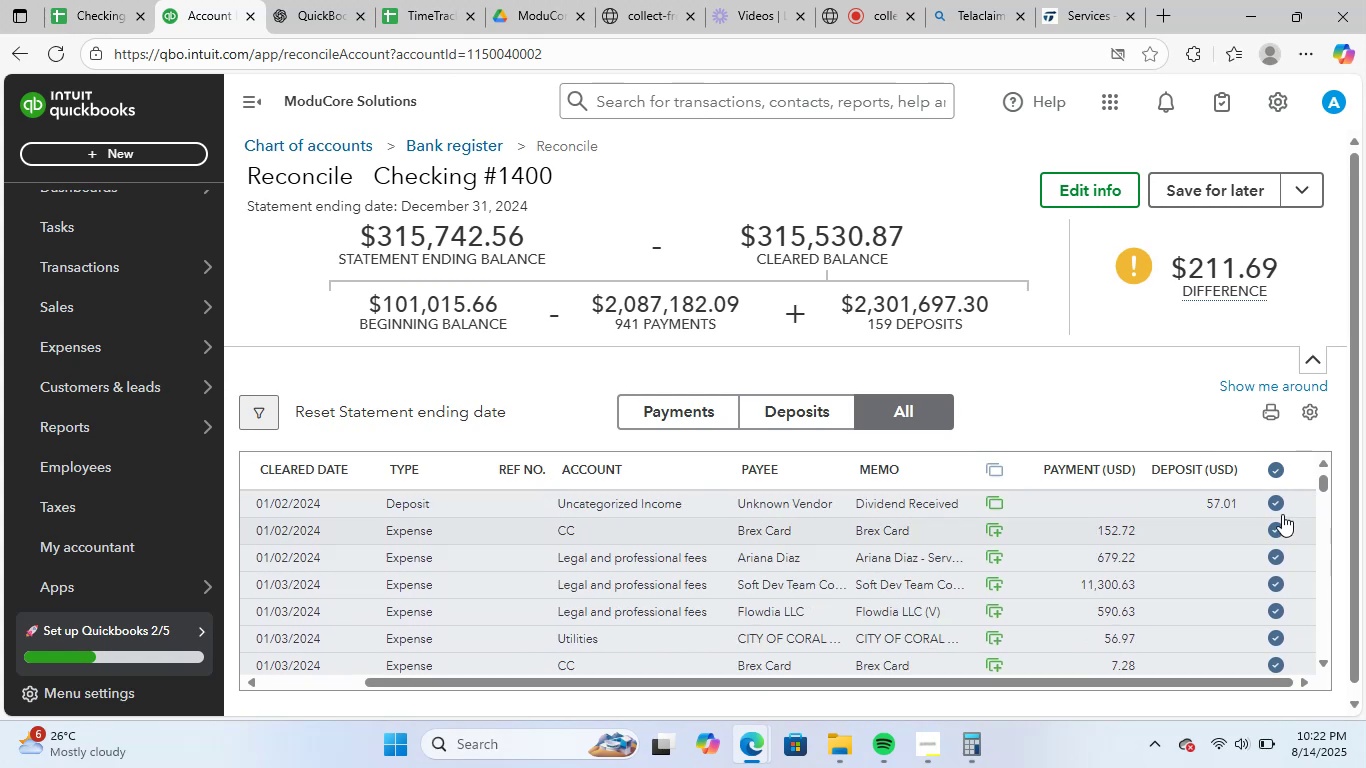 
left_click([1277, 498])
 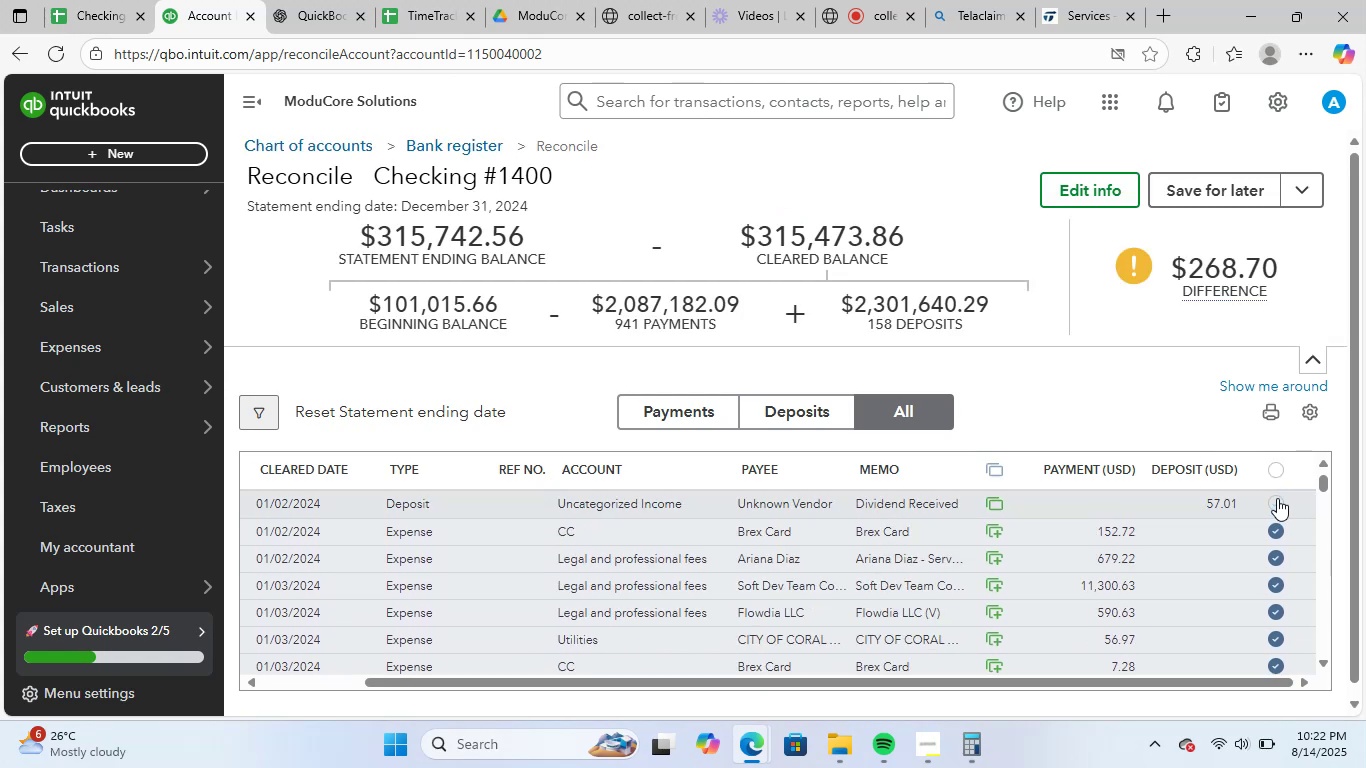 
left_click([1277, 498])
 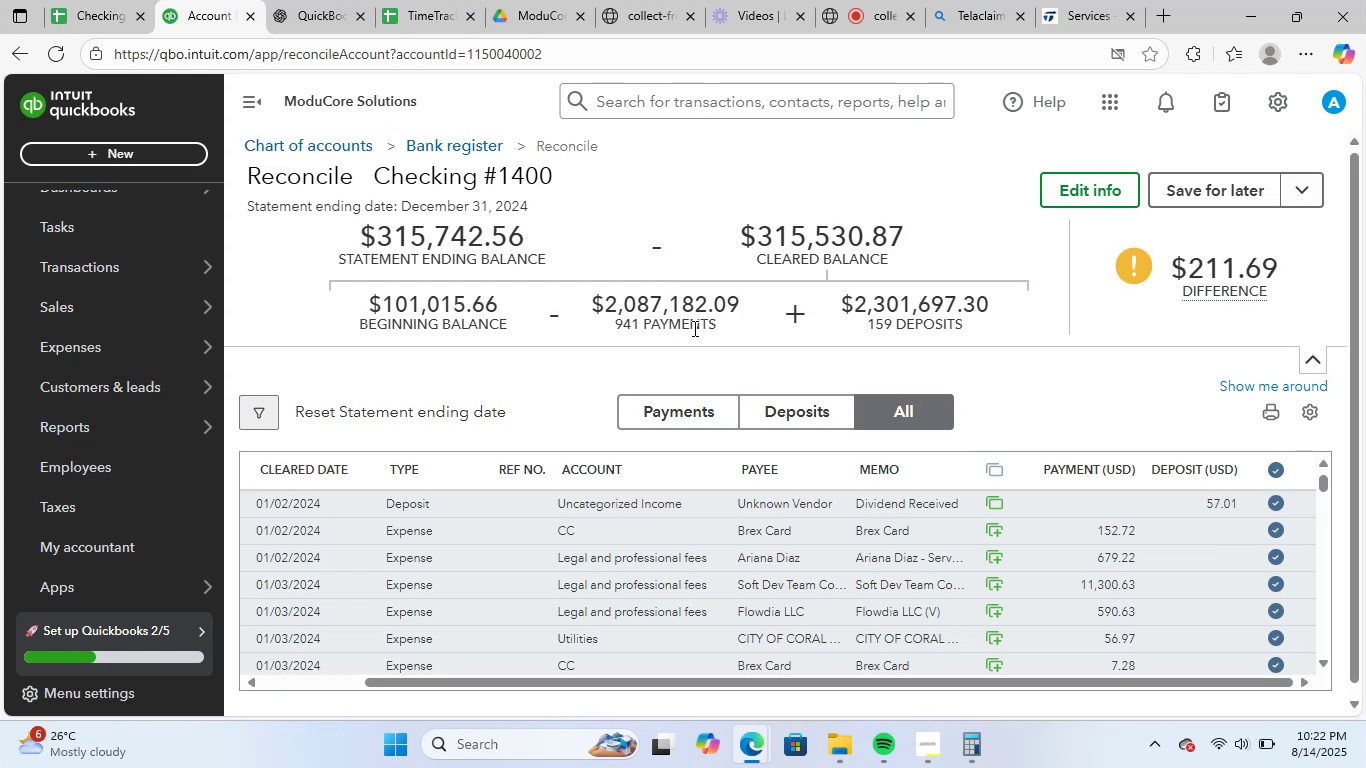 
scroll: coordinate [1147, 570], scroll_direction: up, amount: 3.0
 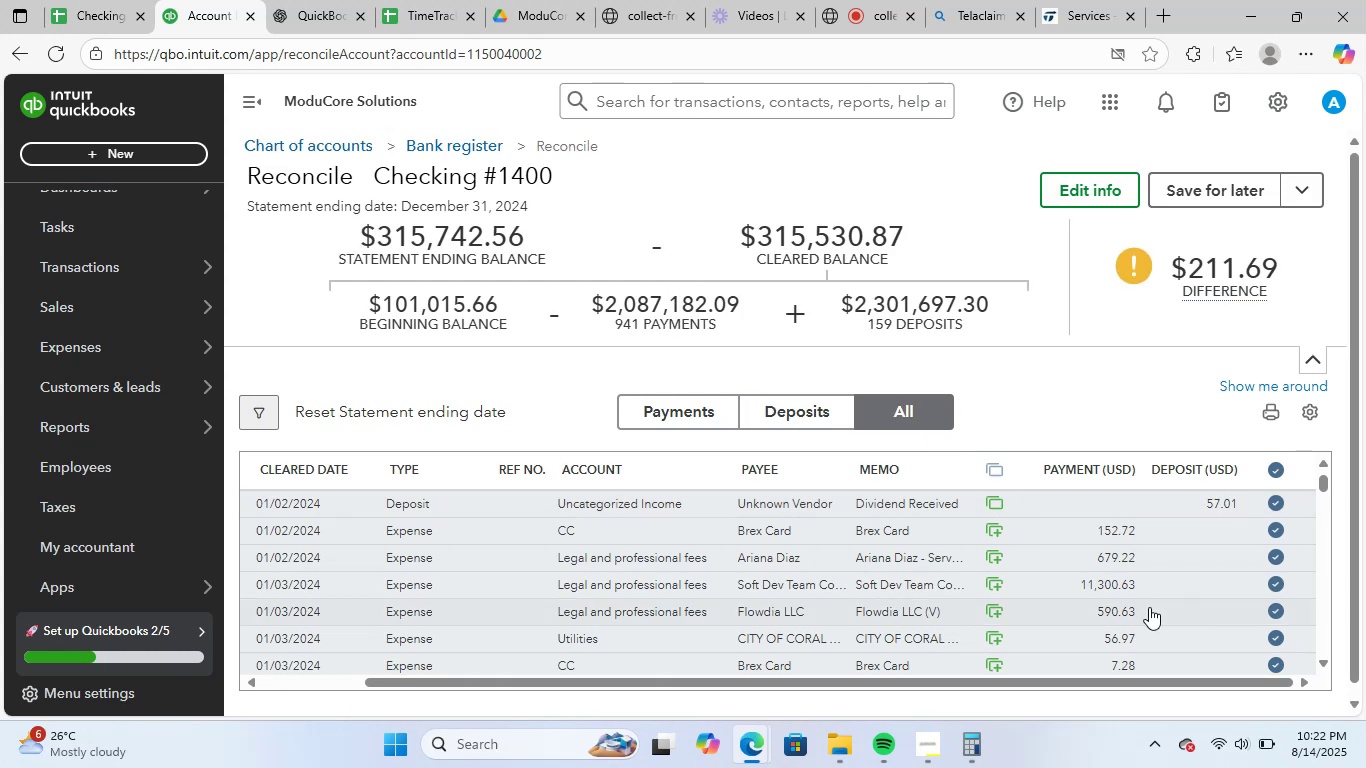 
scroll: coordinate [1253, 631], scroll_direction: down, amount: 4.0
 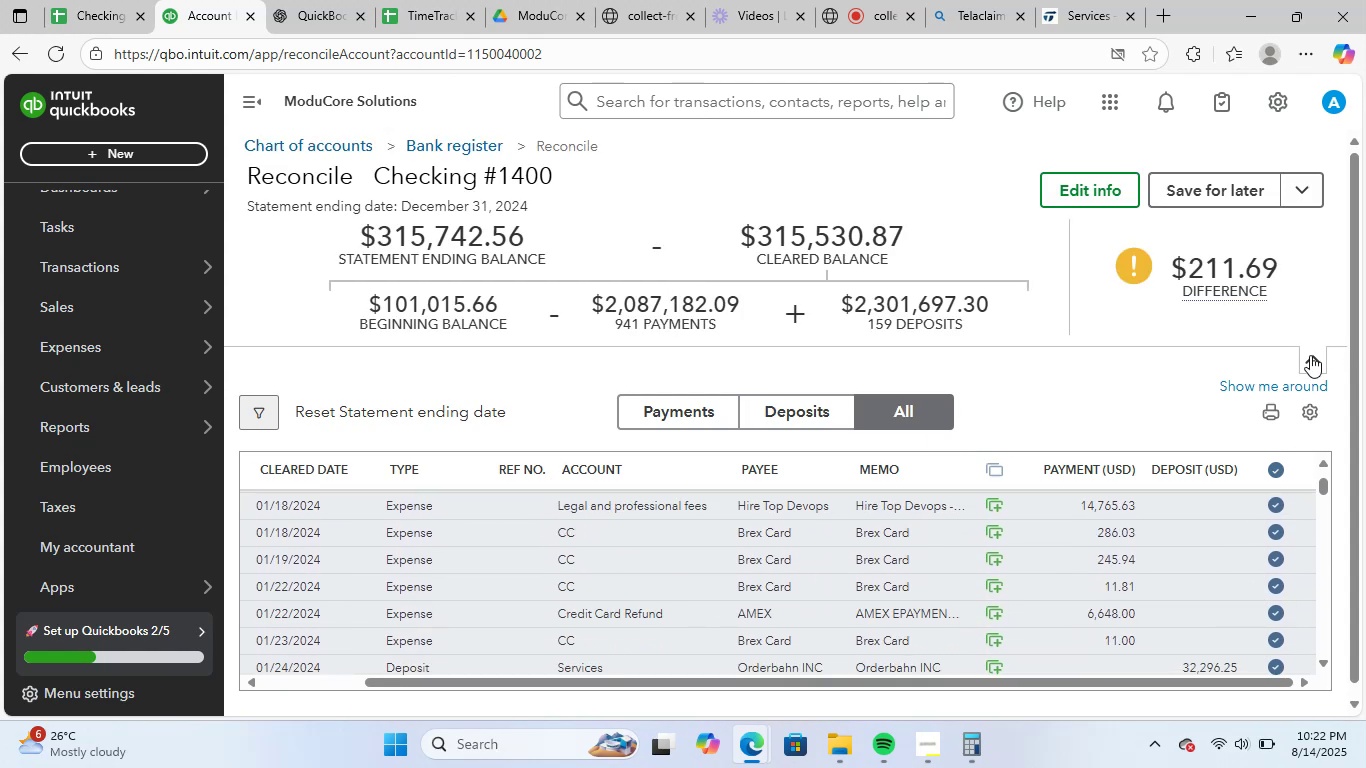 
left_click([1308, 356])
 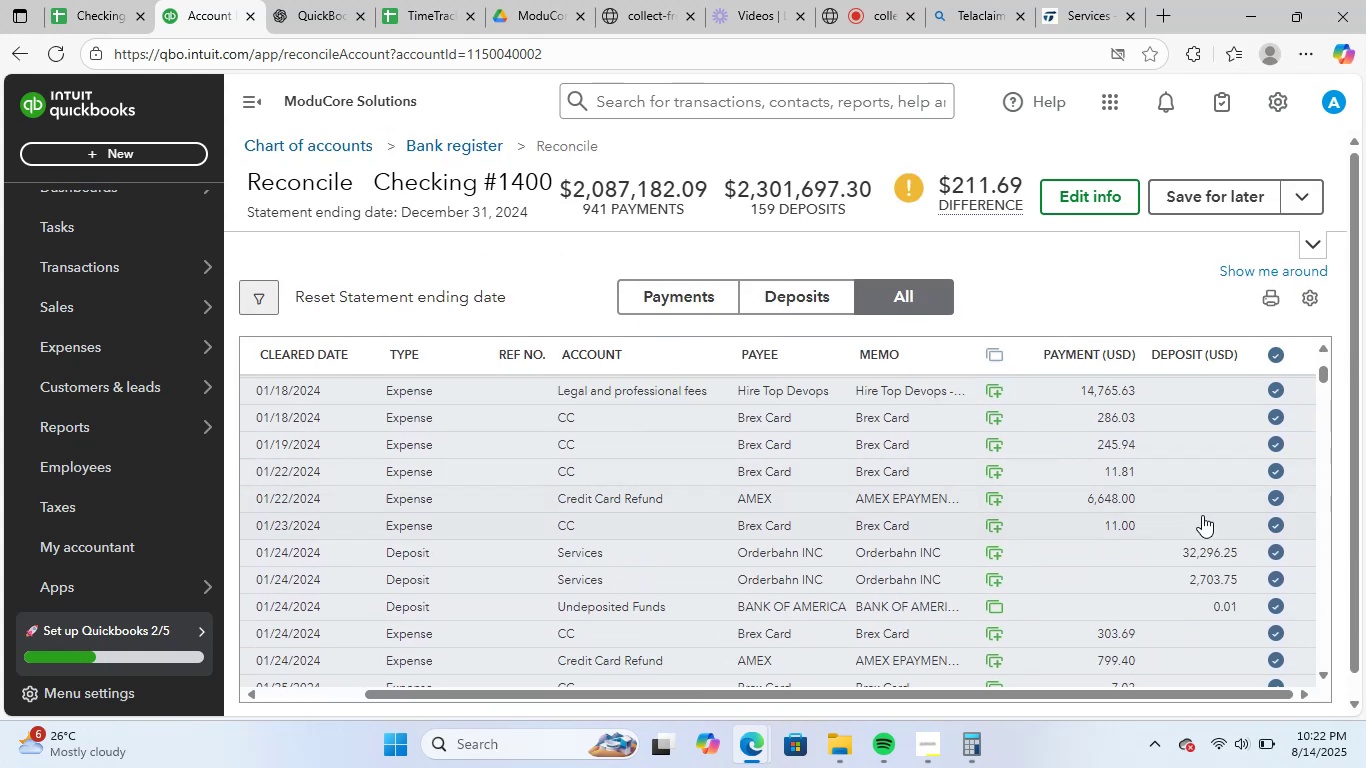 
scroll: coordinate [1221, 519], scroll_direction: down, amount: 5.0
 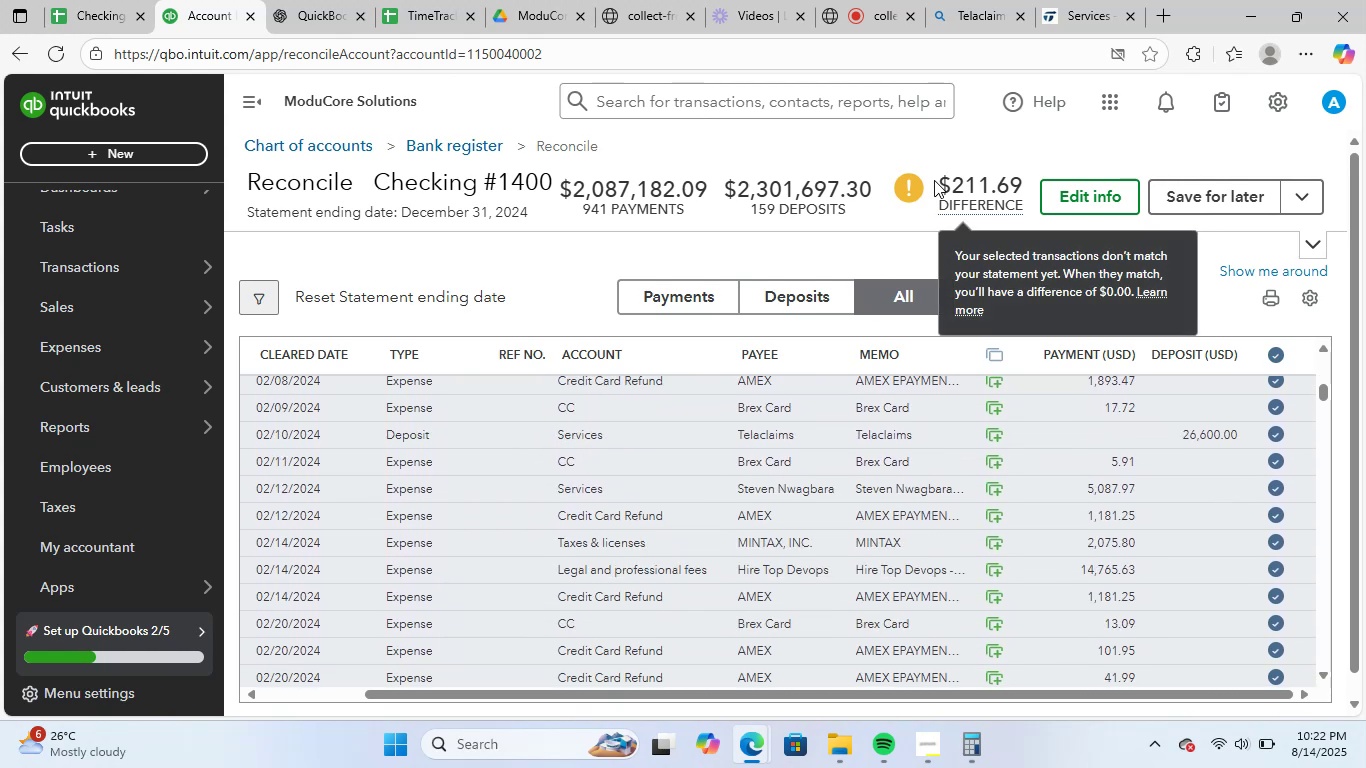 
left_click_drag(start_coordinate=[952, 181], to_coordinate=[1023, 175])
 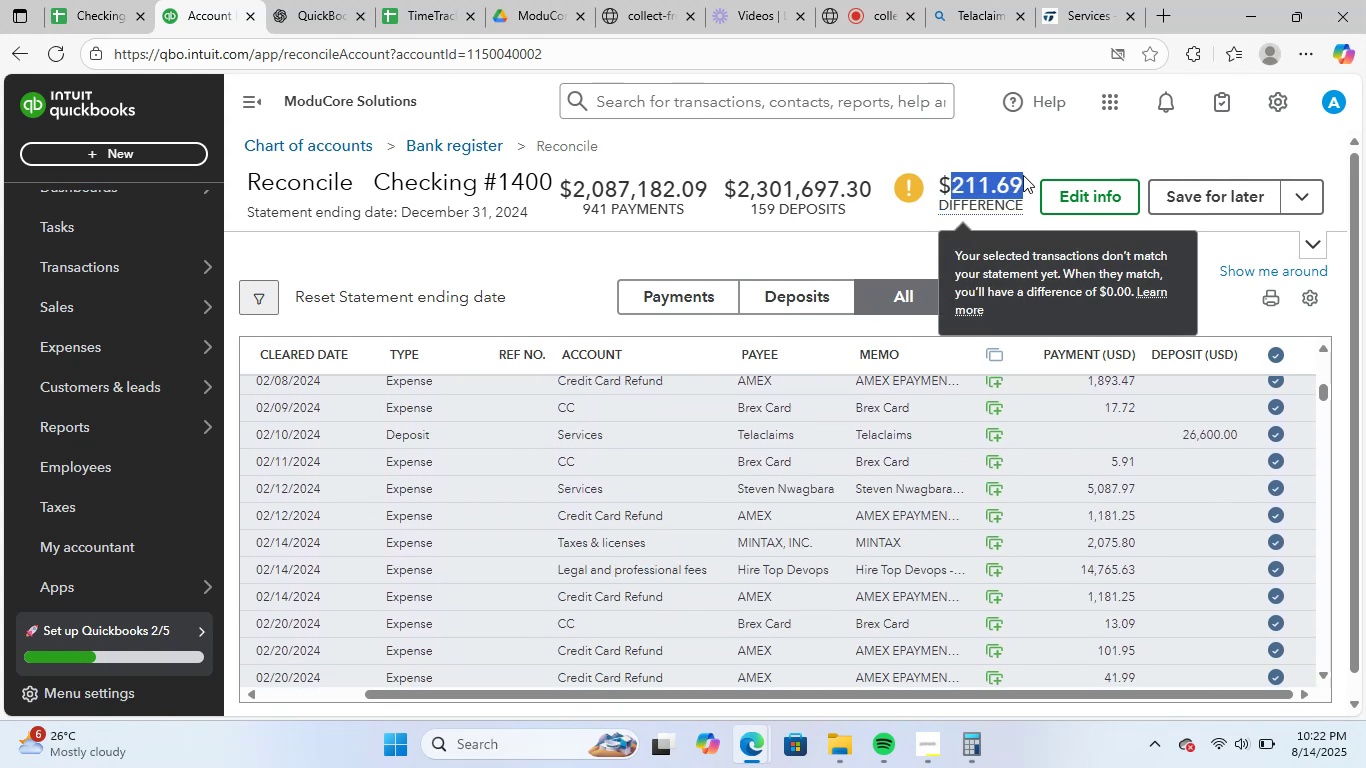 
key(Control+C)
 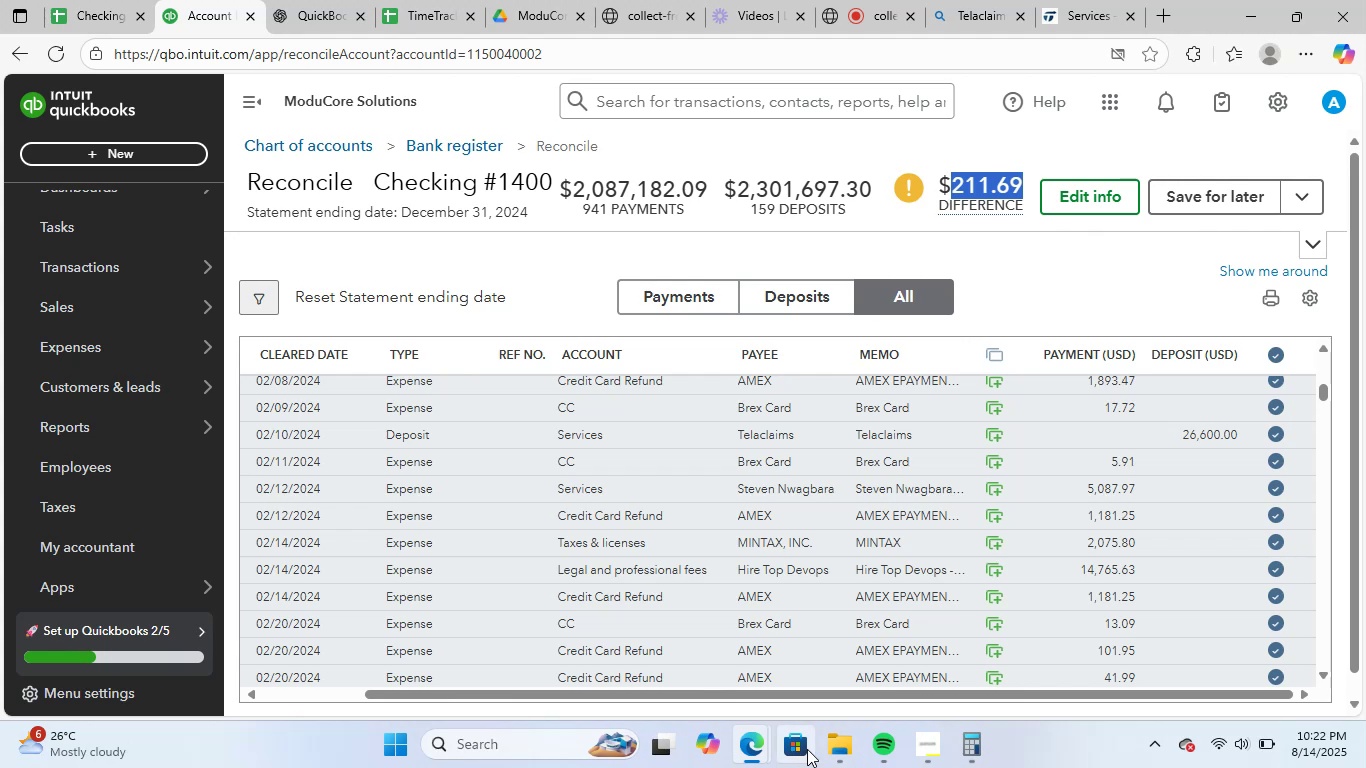 
left_click([834, 744])
 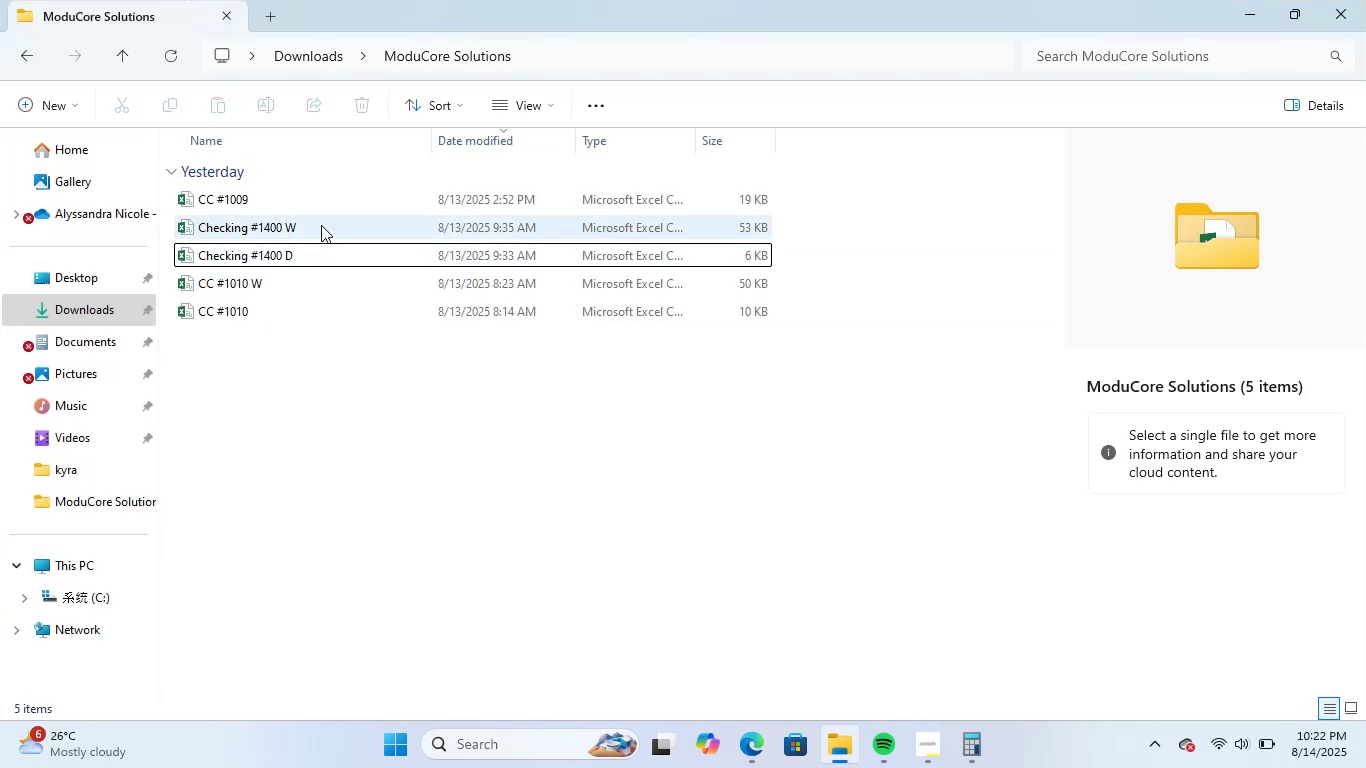 
double_click([324, 223])
 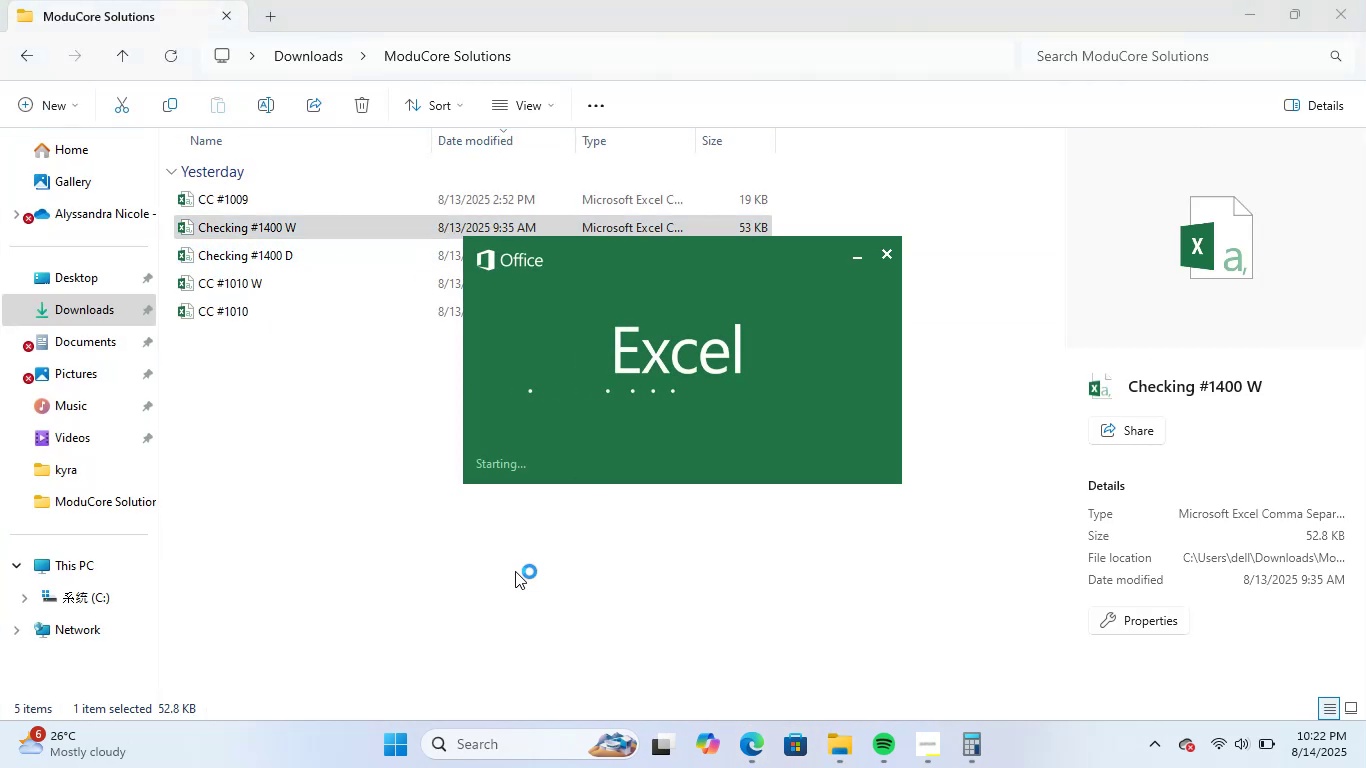 
left_click([445, 451])
 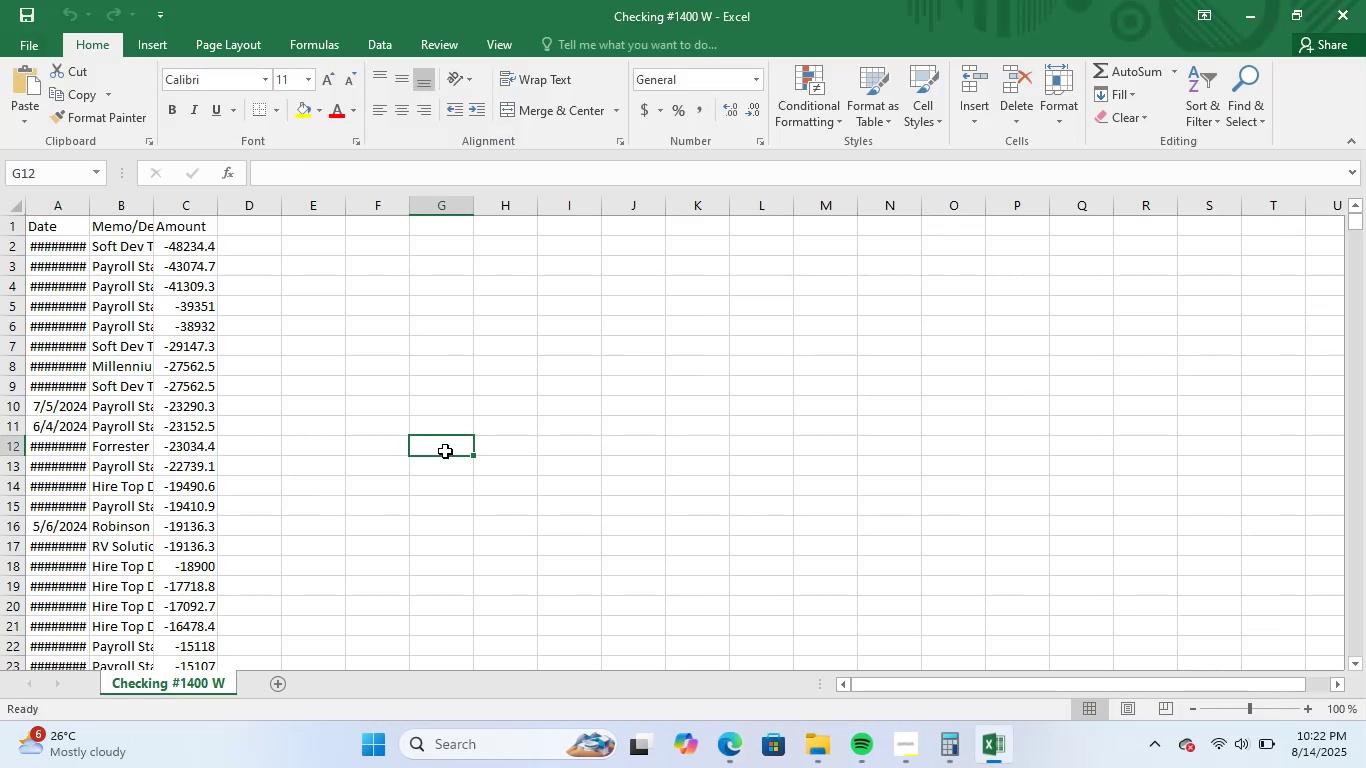 
key(Control+F)
 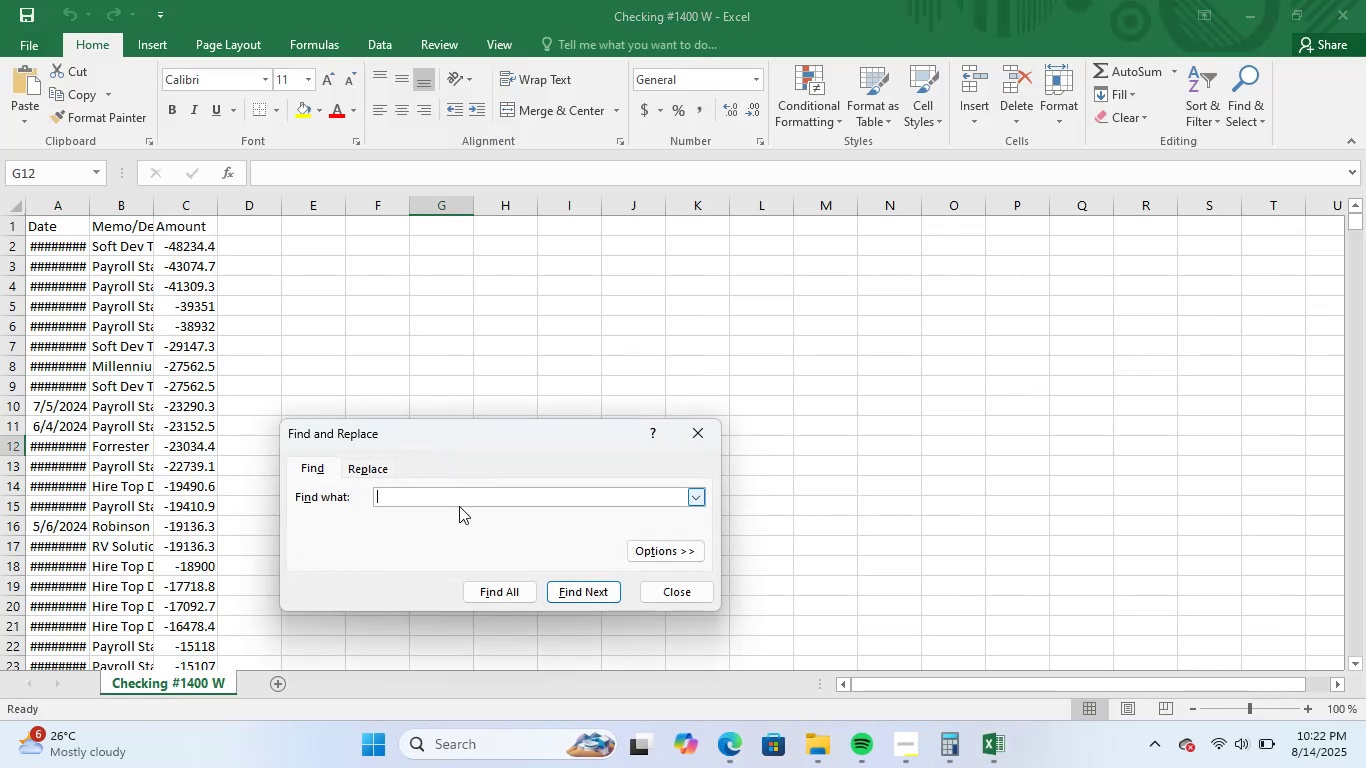 
key(Control+V)
 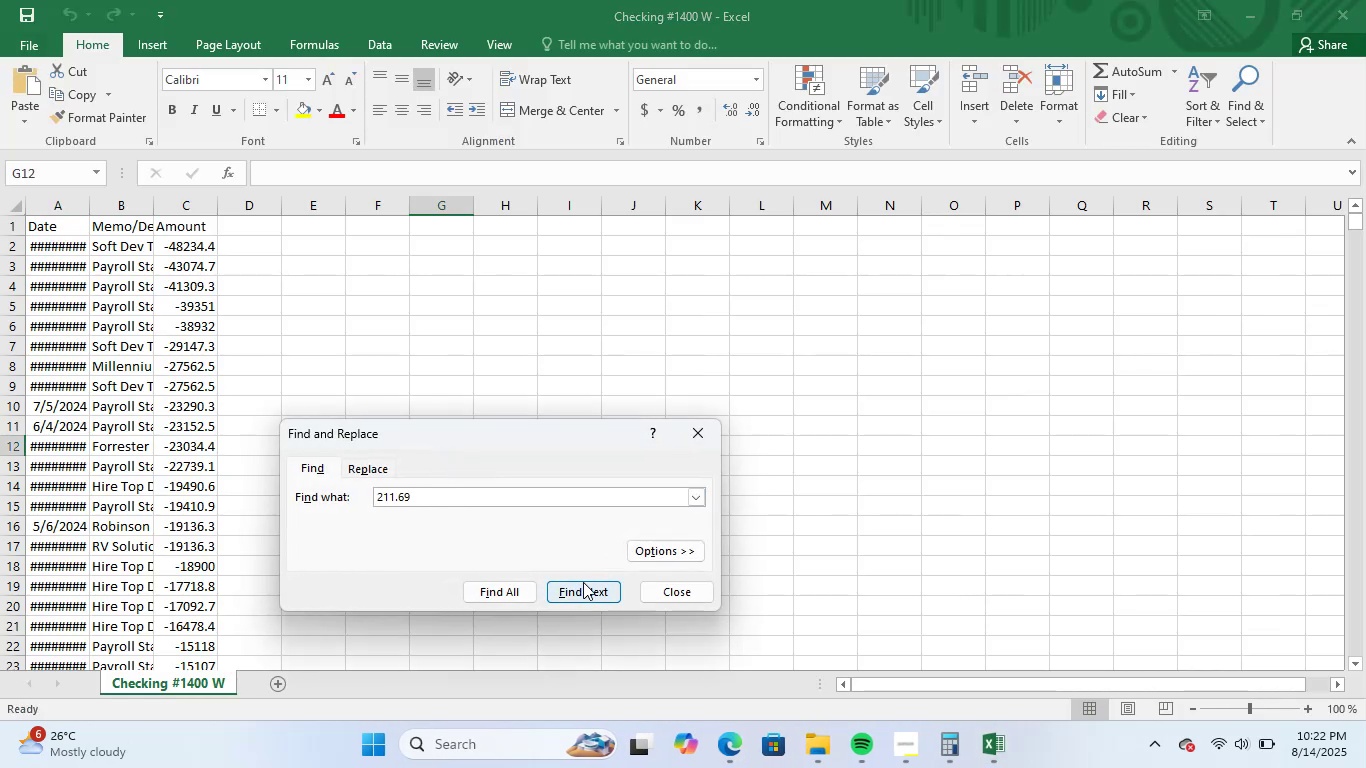 
left_click([583, 582])
 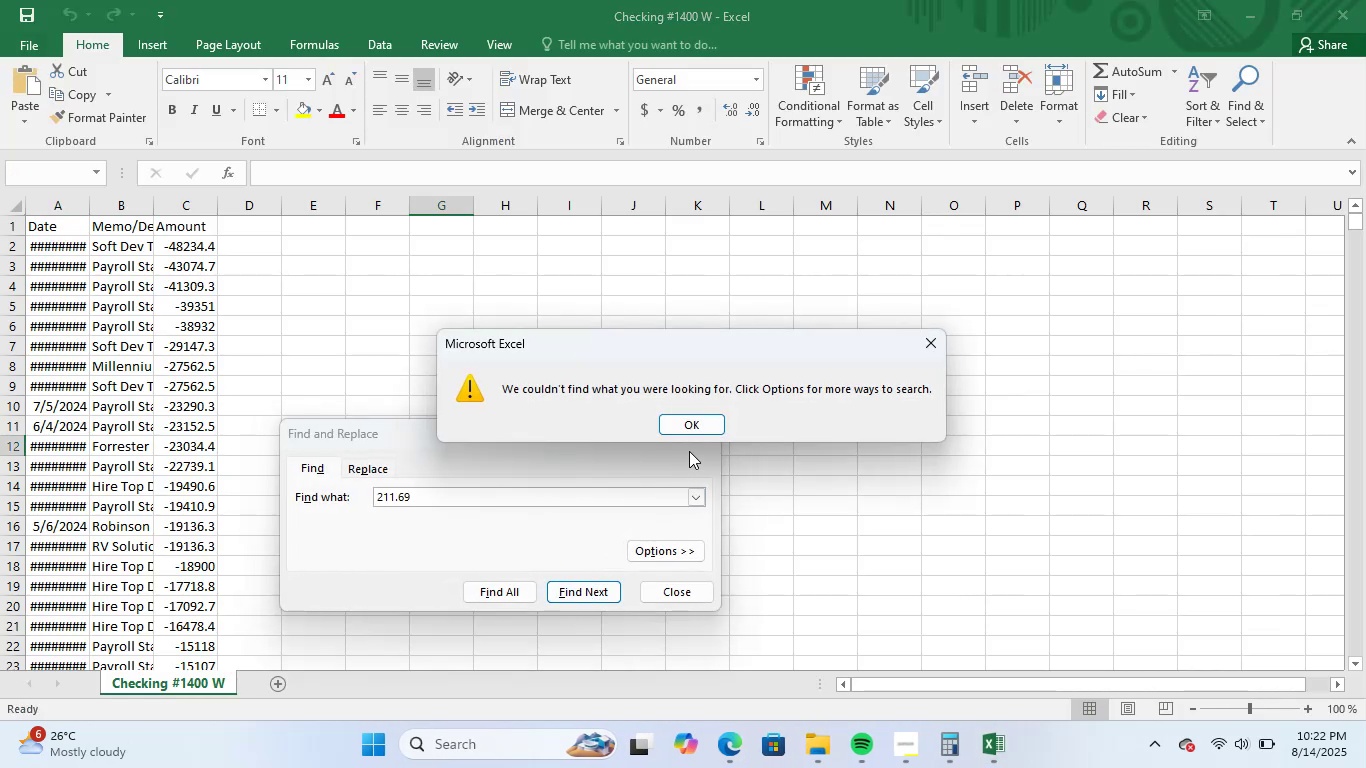 
left_click([700, 428])
 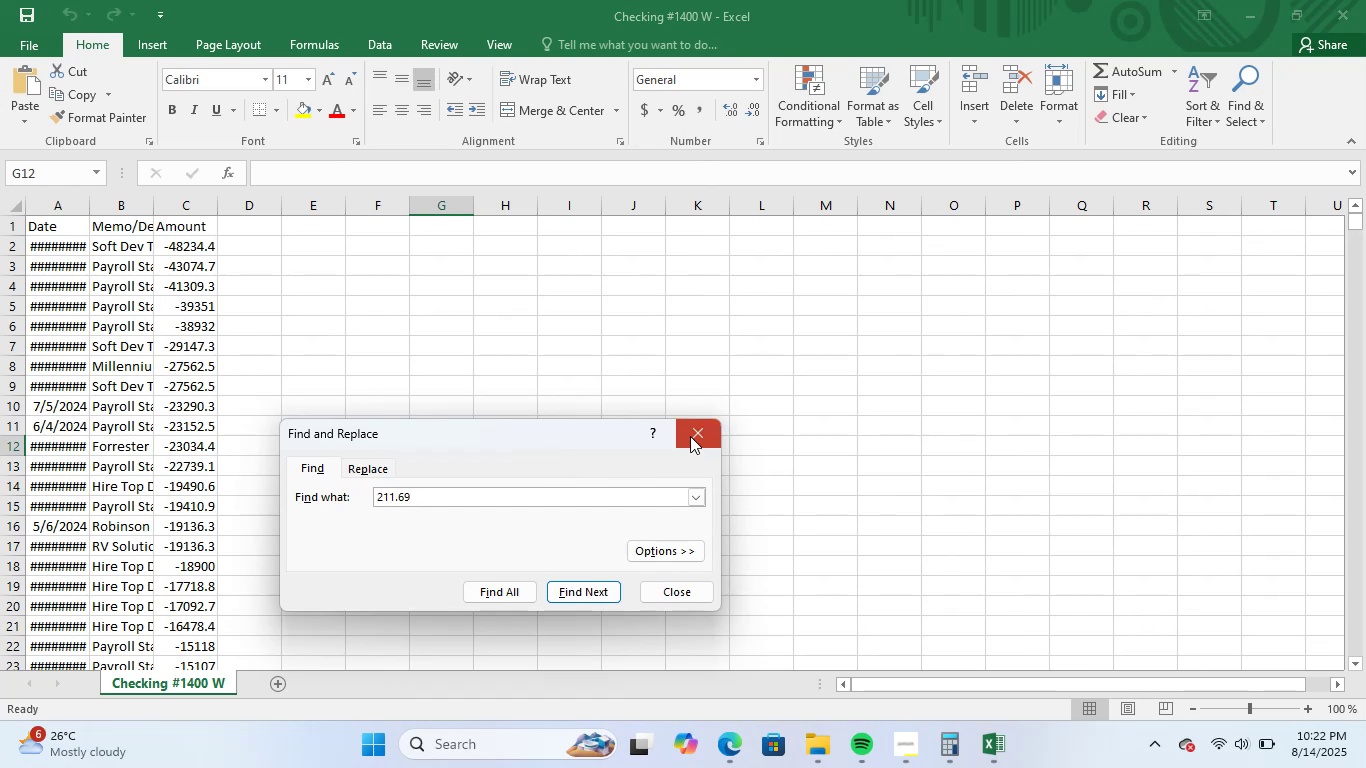 
double_click([517, 497])
 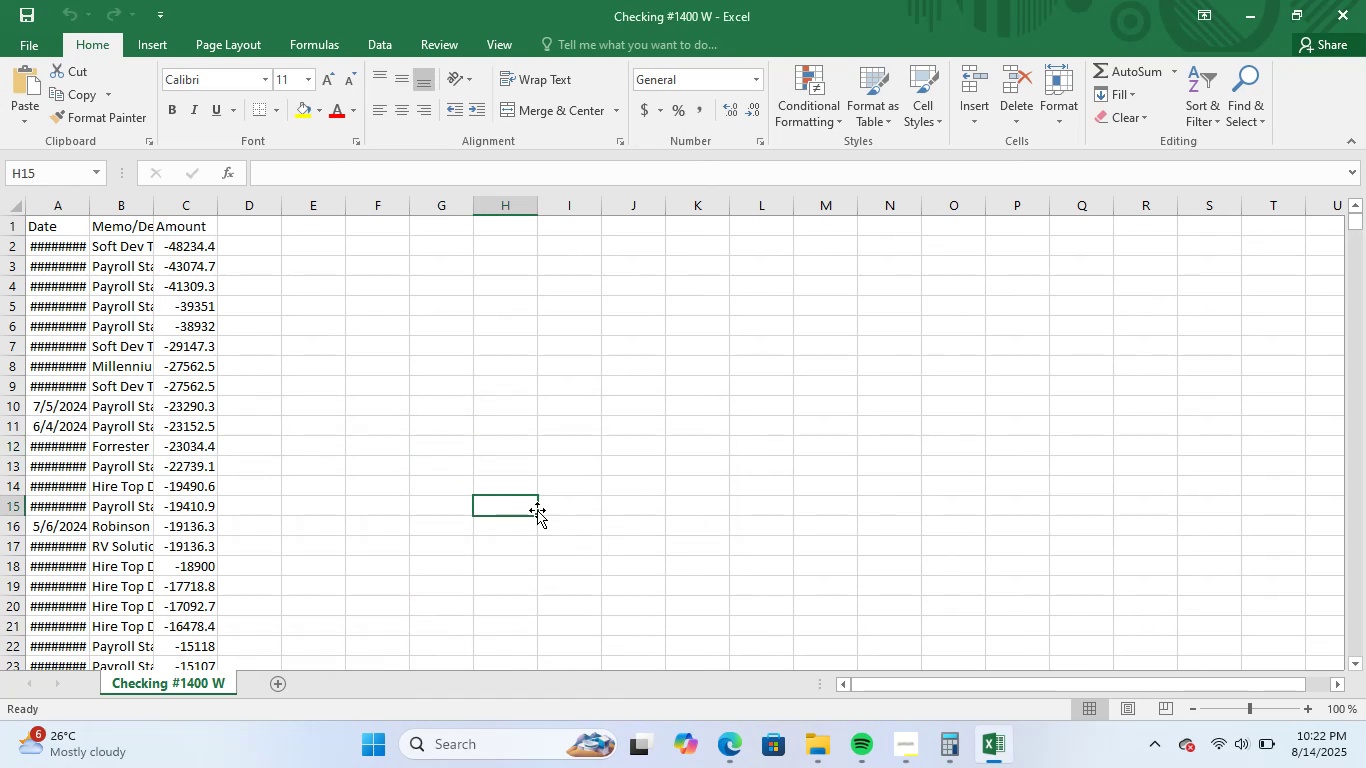 
scroll: coordinate [563, 521], scroll_direction: down, amount: 2.0
 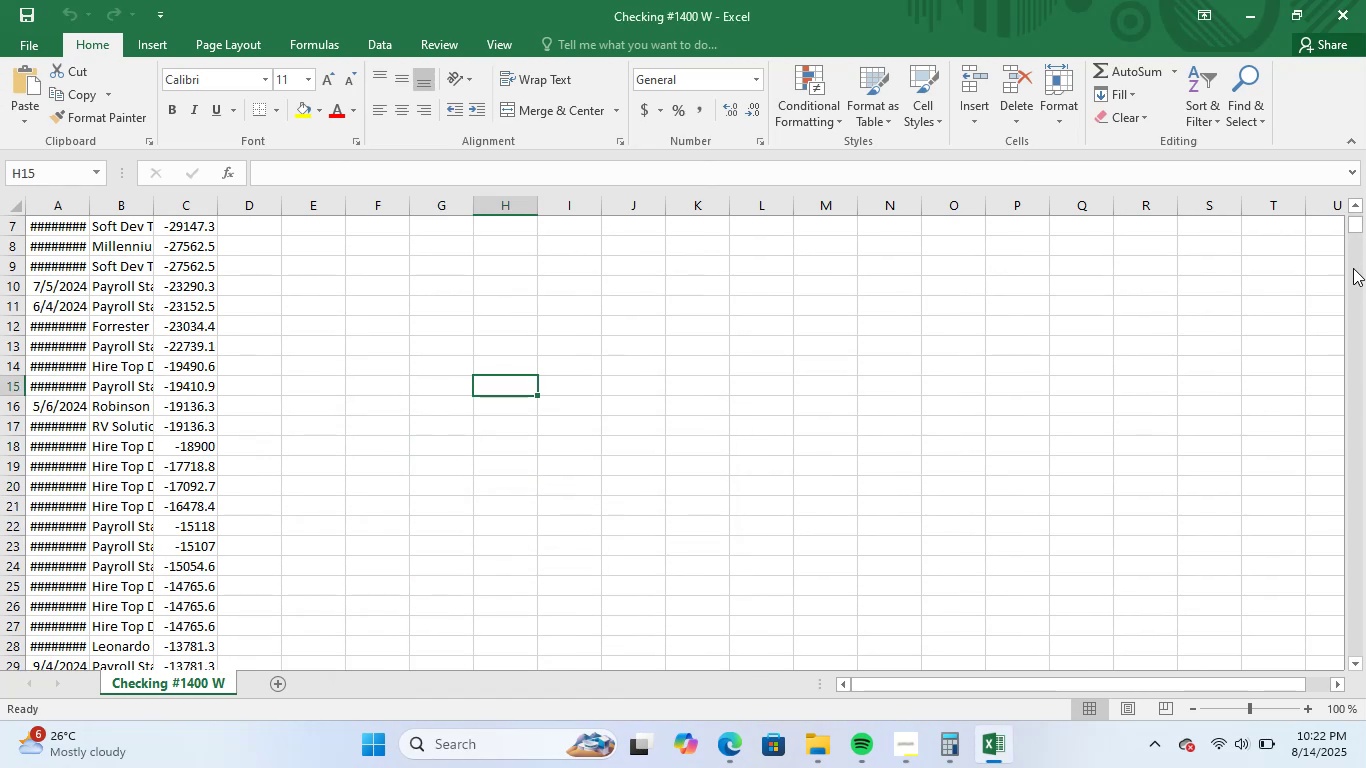 
left_click_drag(start_coordinate=[1357, 223], to_coordinate=[1308, 753])
 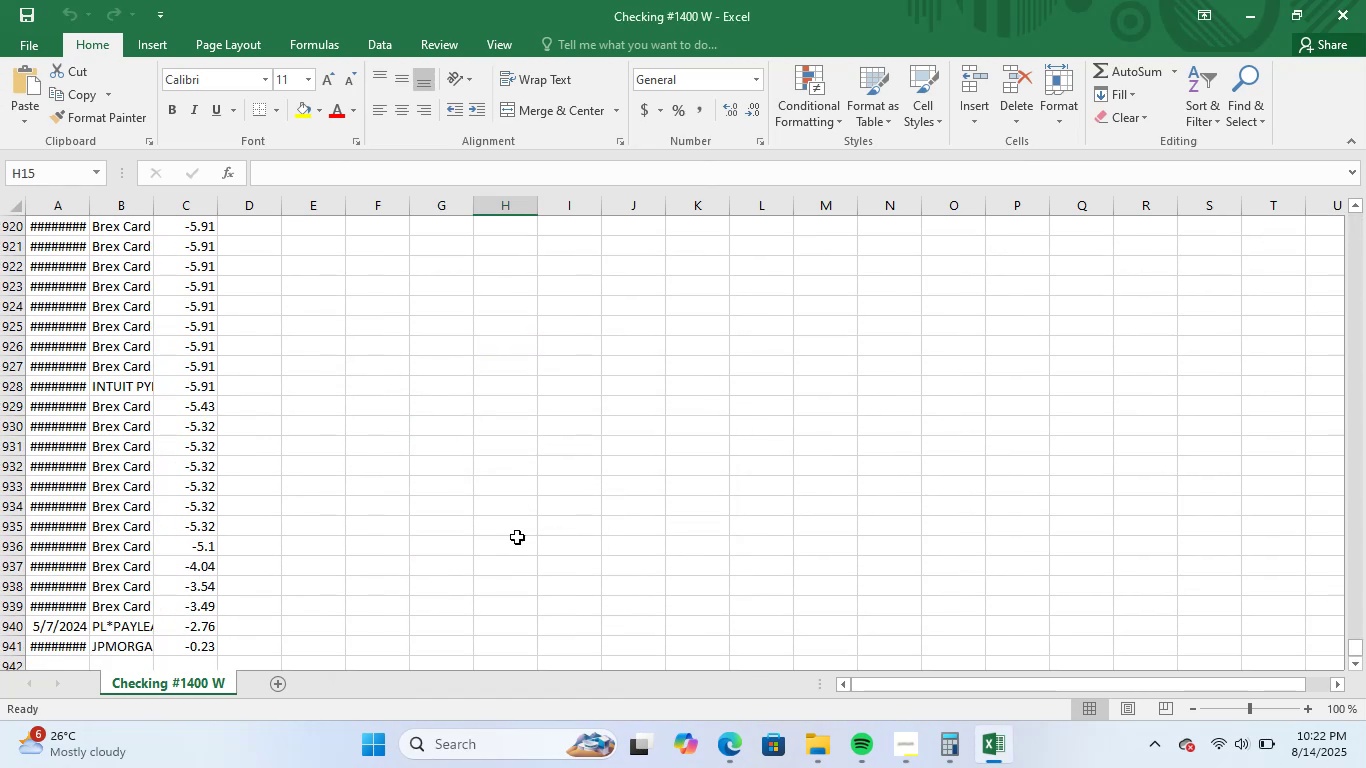 
scroll: coordinate [479, 515], scroll_direction: up, amount: 39.0
 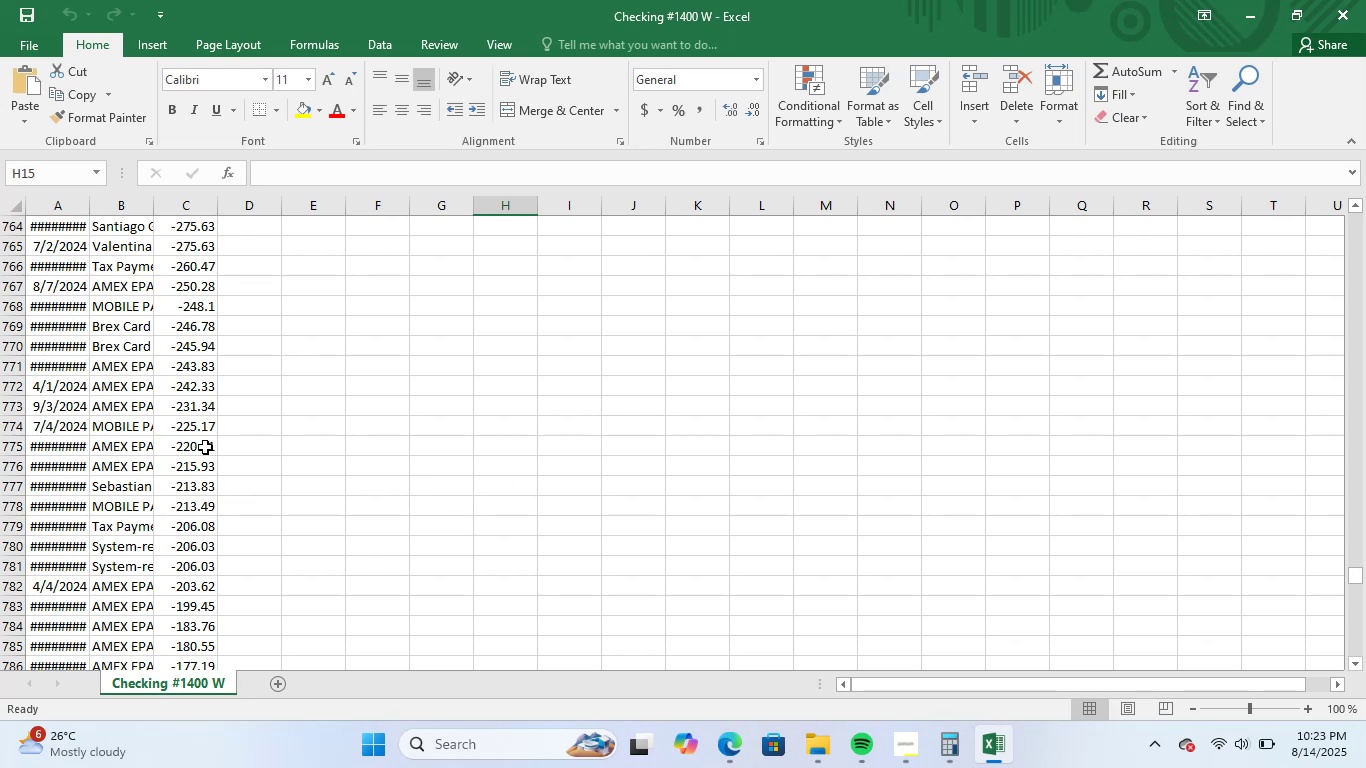 
left_click([215, 472])
 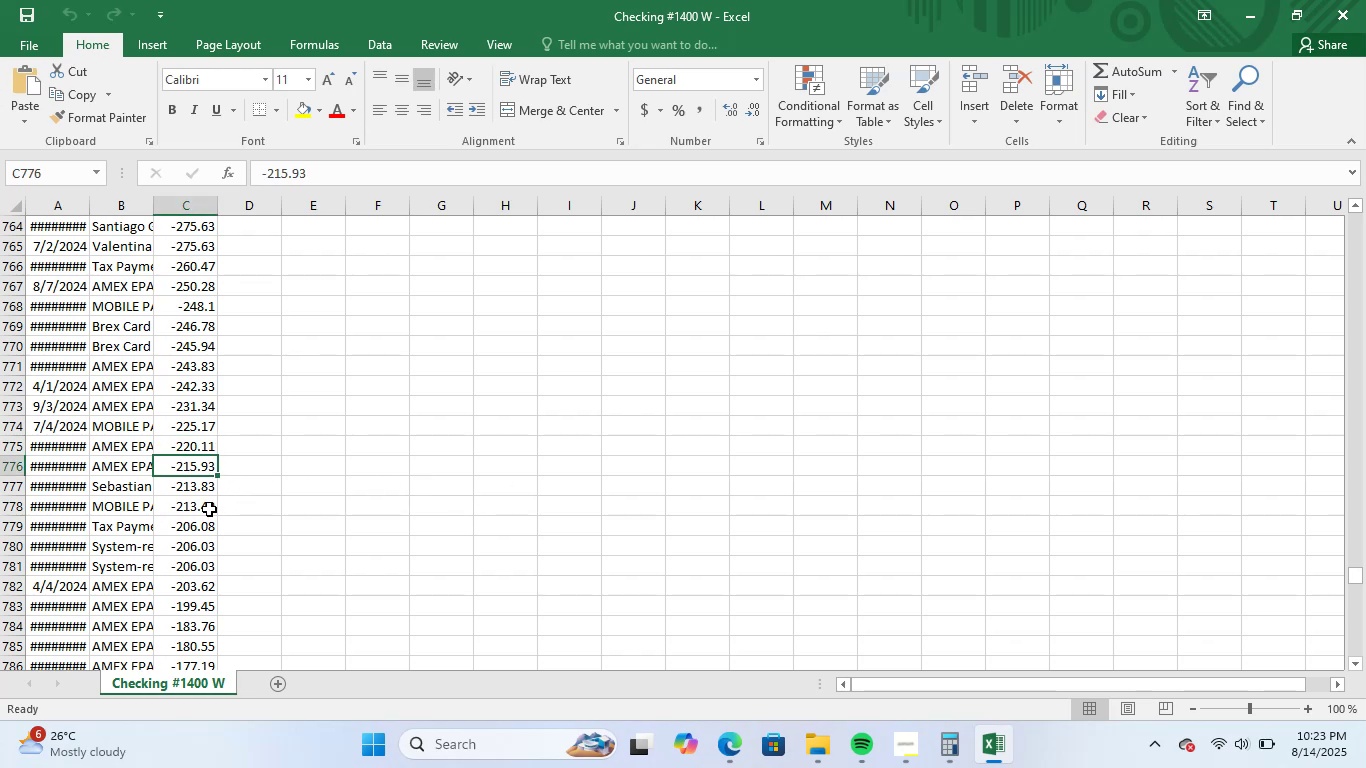 
left_click([204, 501])
 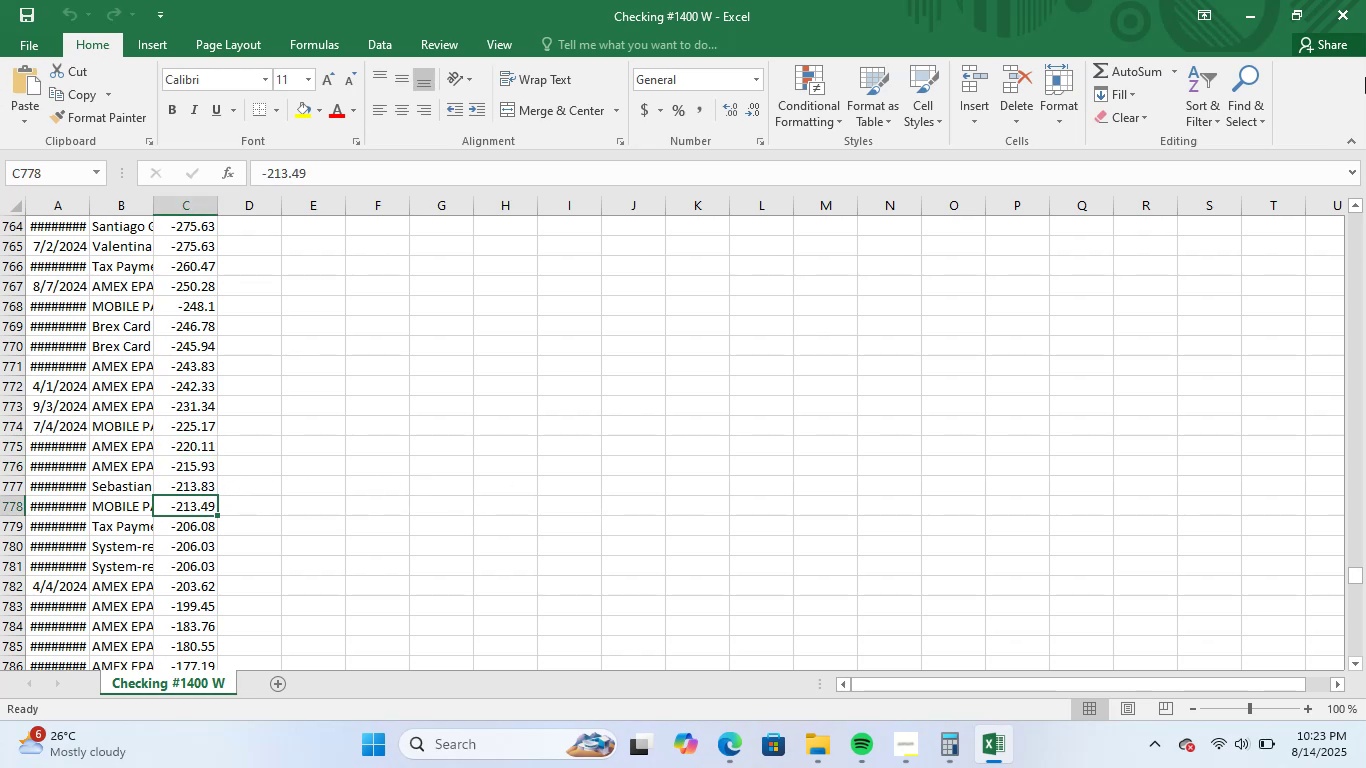 
left_click([1347, 0])
 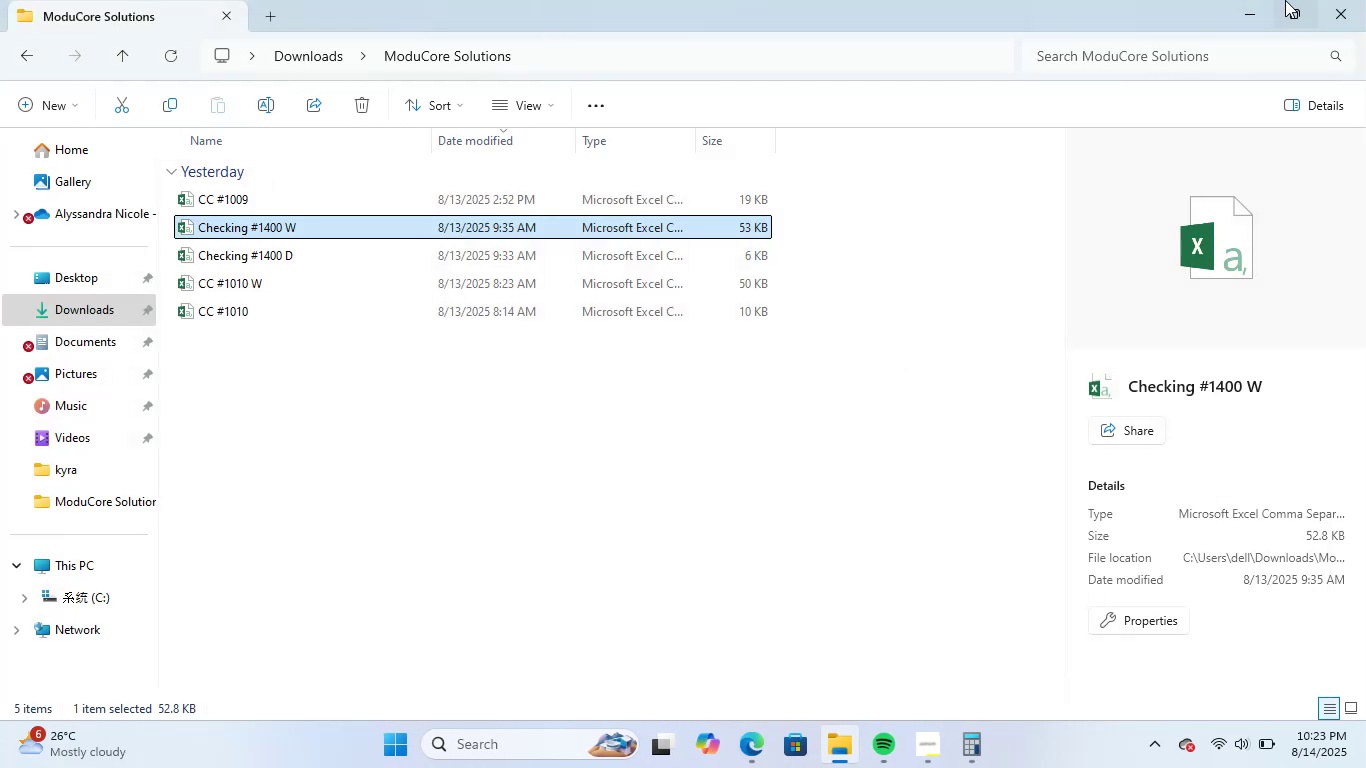 
left_click([1349, 0])
 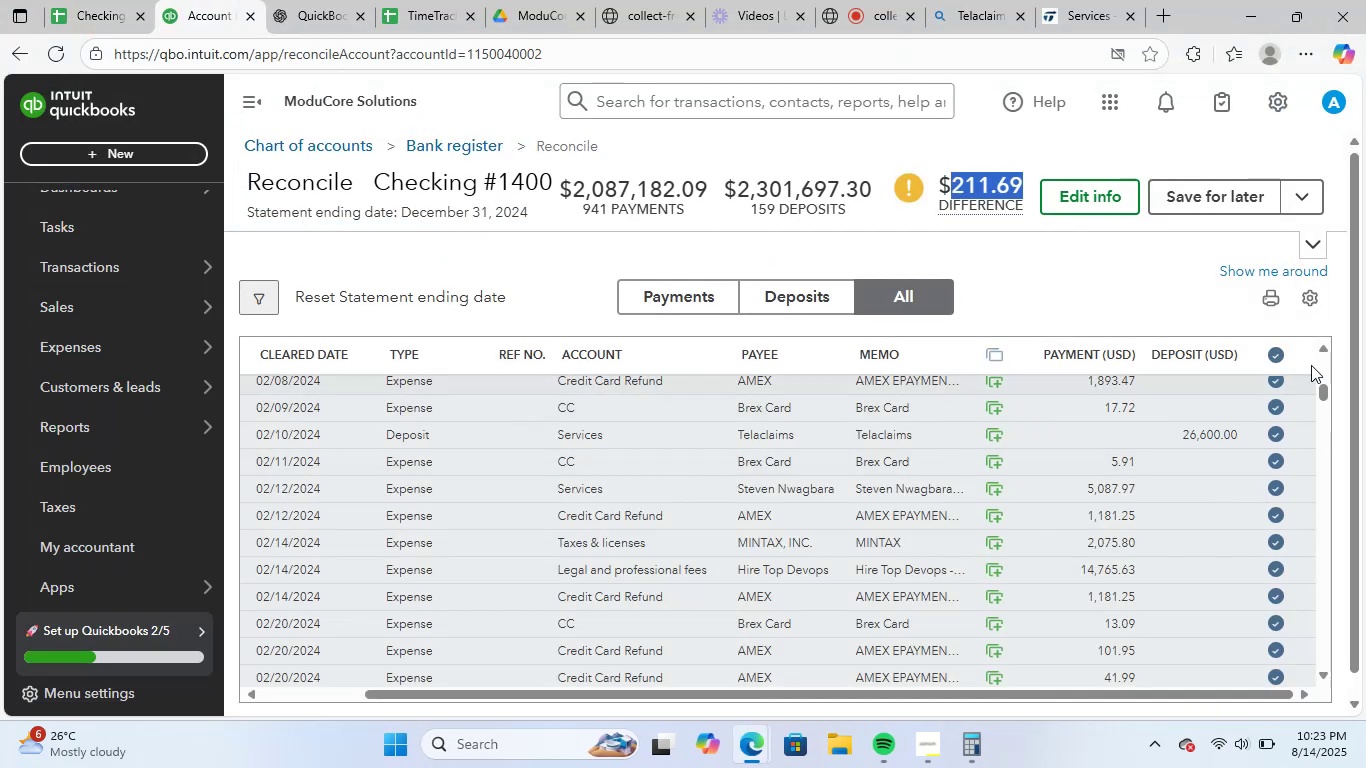 
left_click([1095, 290])
 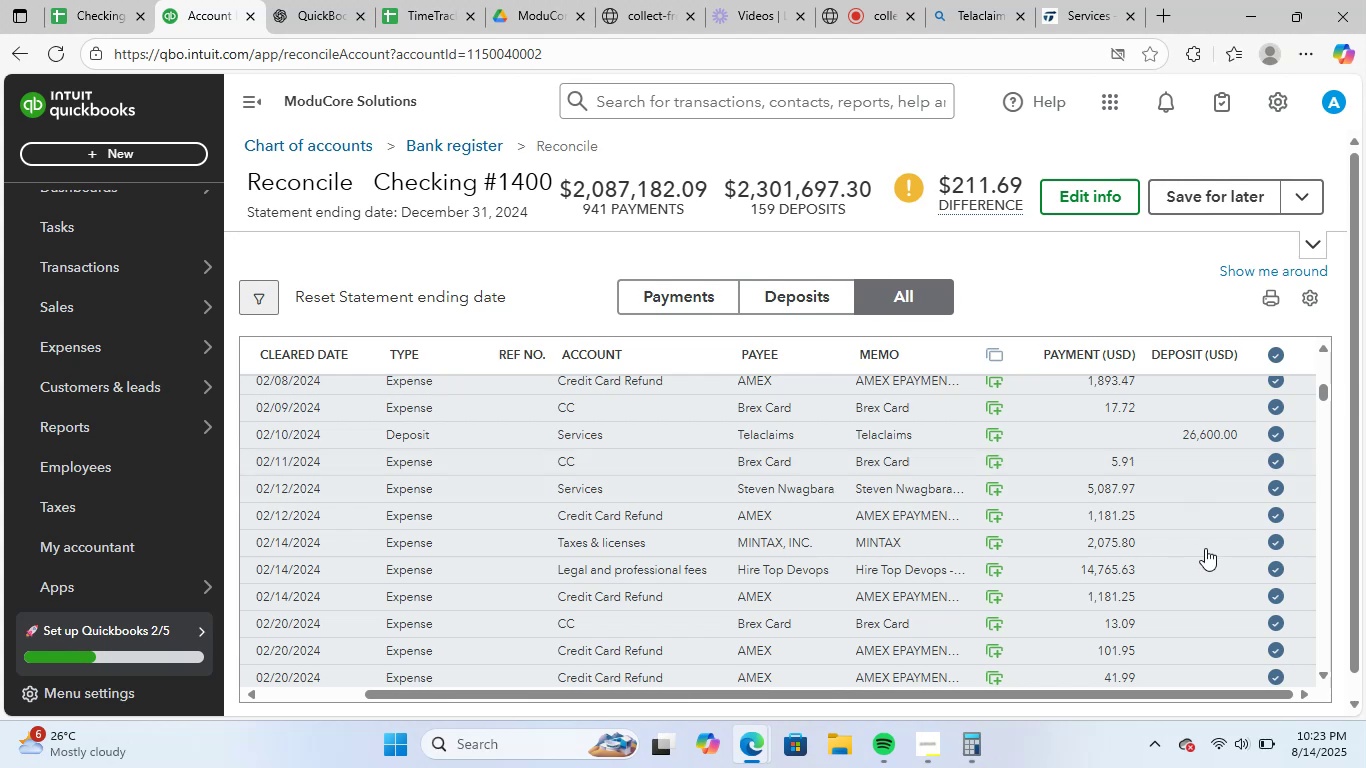 
scroll: coordinate [1245, 586], scroll_direction: up, amount: 25.0
 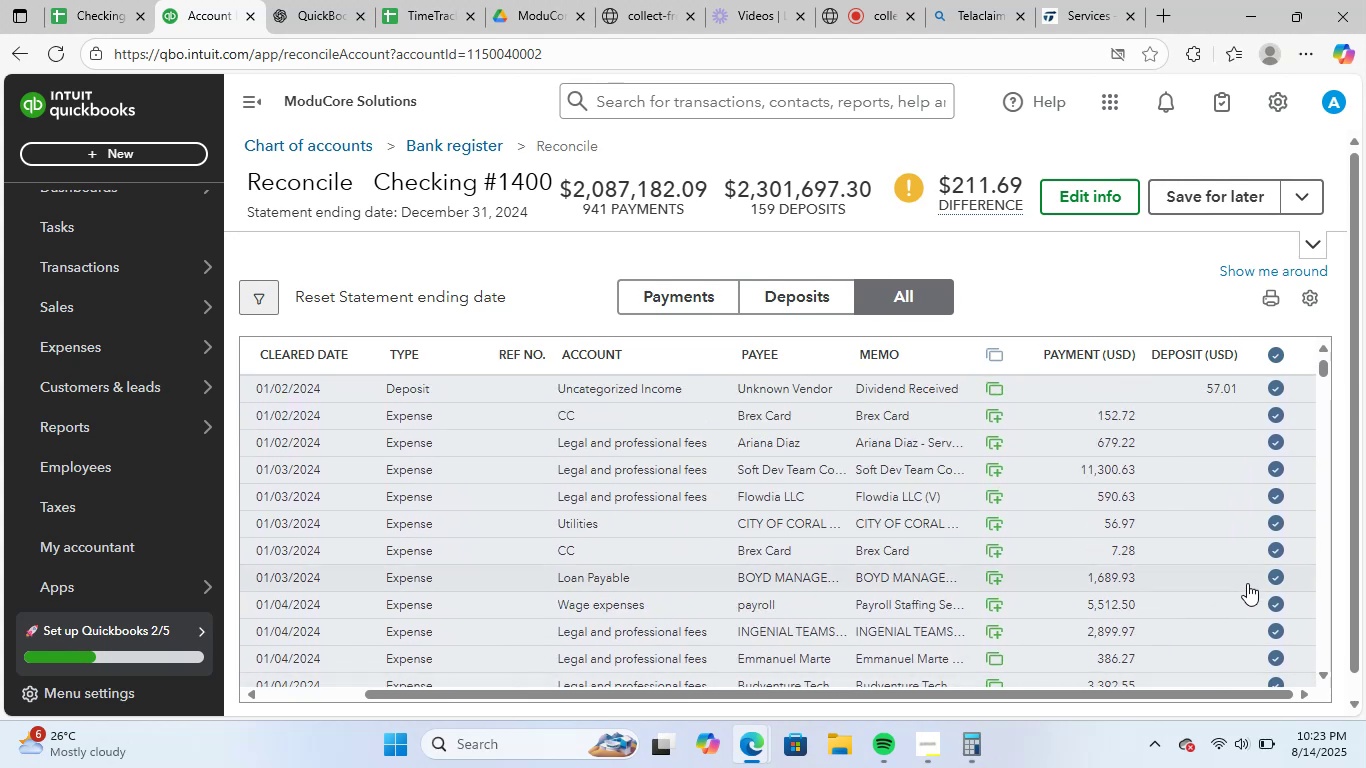 
wait(5.93)
 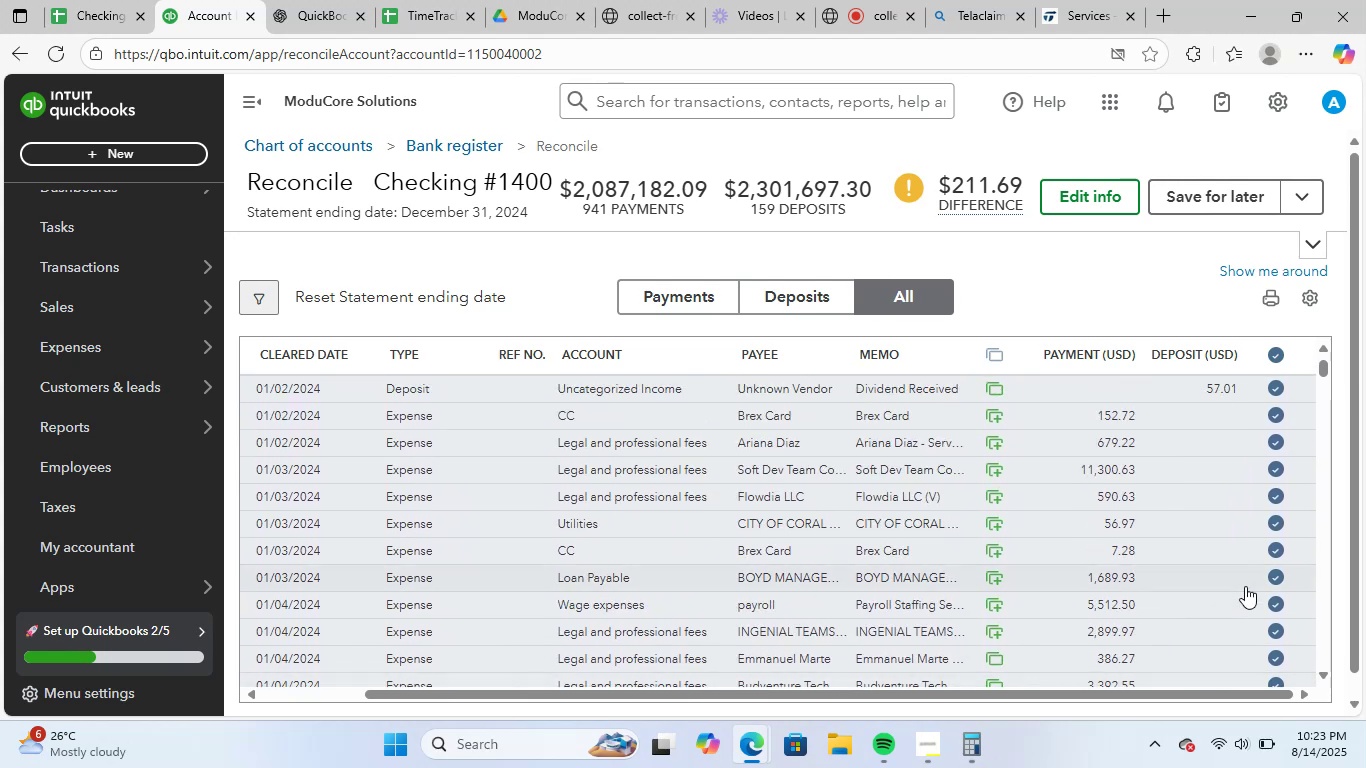 
scroll: coordinate [1100, 372], scroll_direction: up, amount: 3.0
 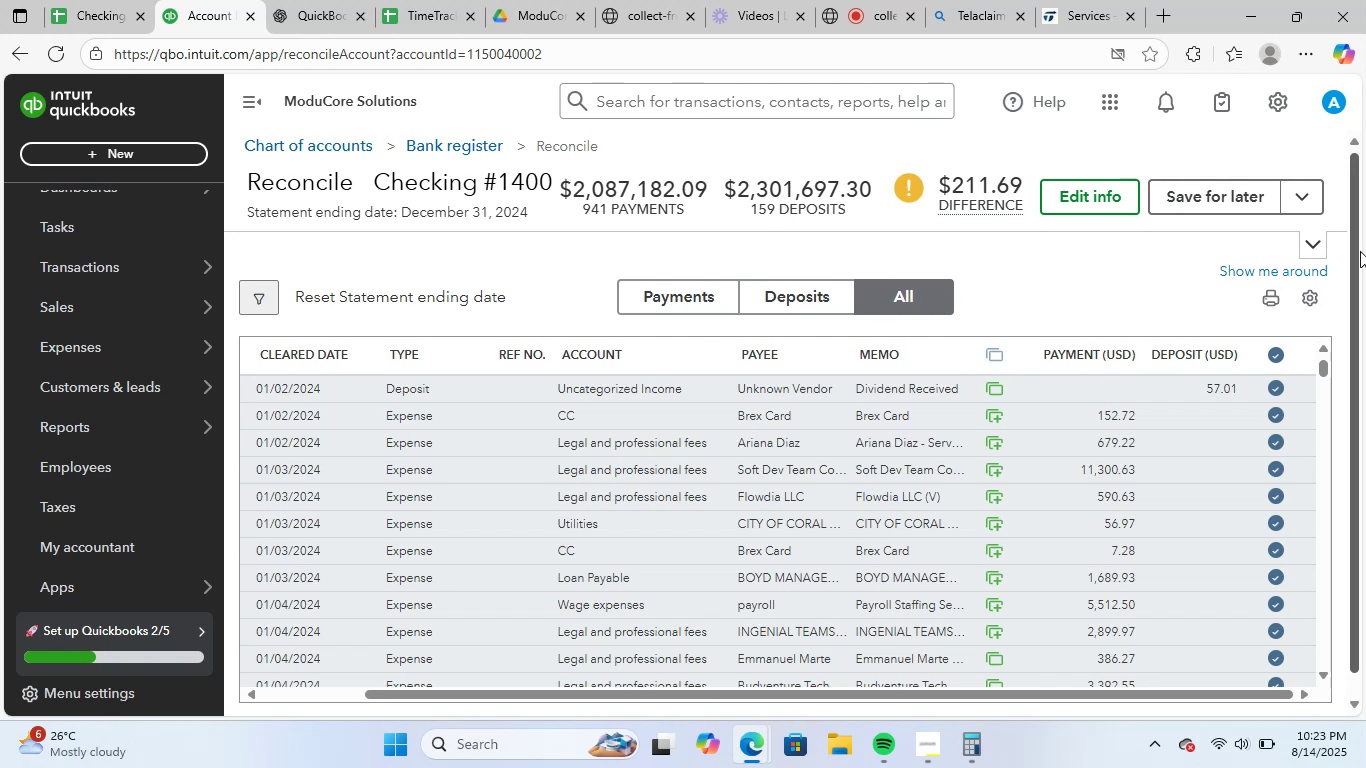 
left_click([1304, 238])
 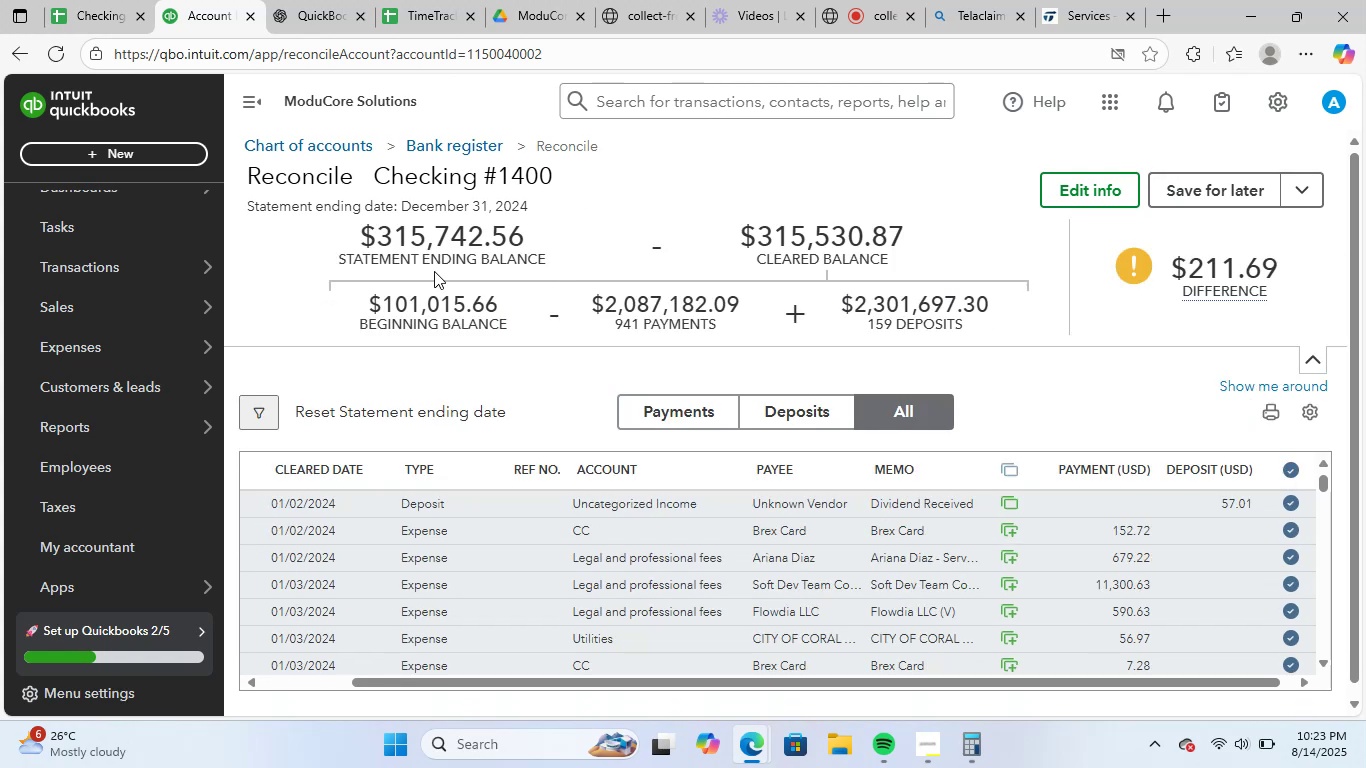 
left_click_drag(start_coordinate=[374, 237], to_coordinate=[528, 216])
 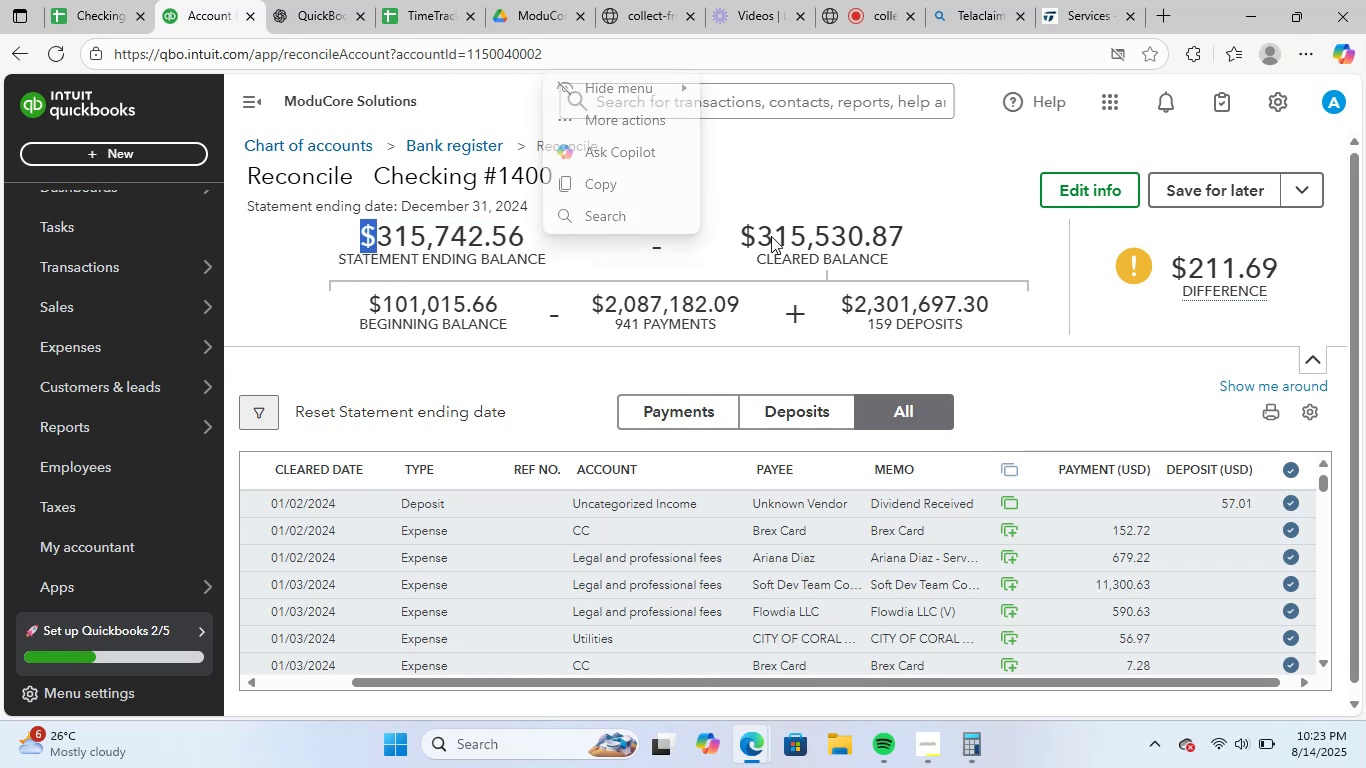 
left_click_drag(start_coordinate=[759, 239], to_coordinate=[921, 226])
 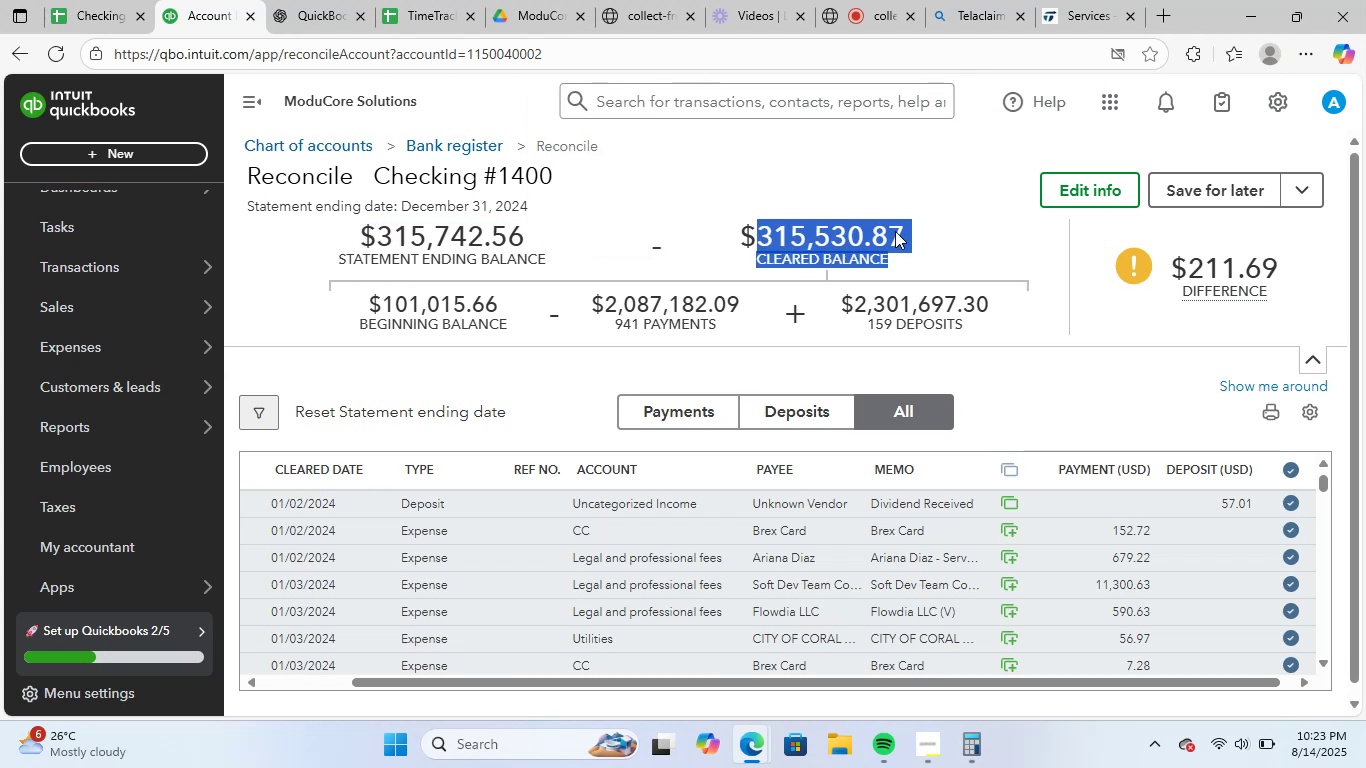 
key(Control+ControlLeft)
 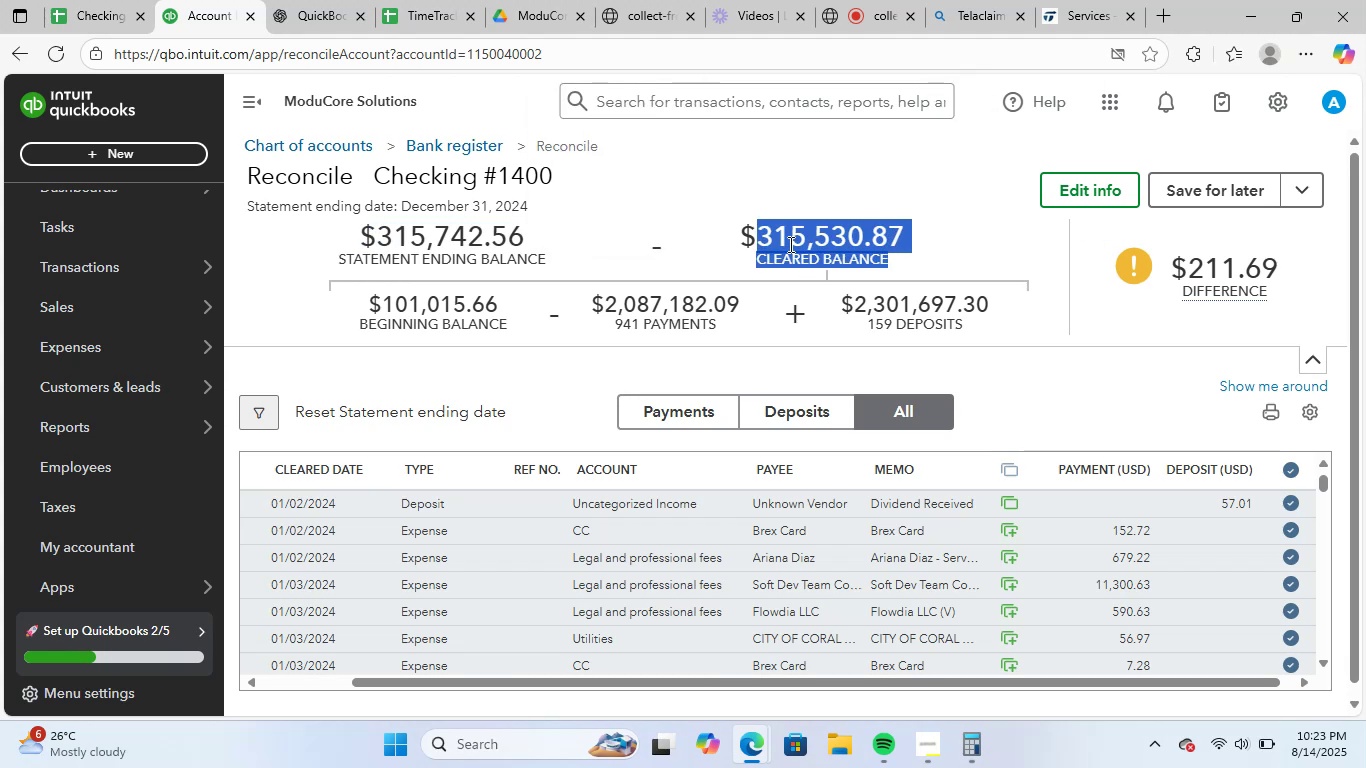 
left_click([769, 234])
 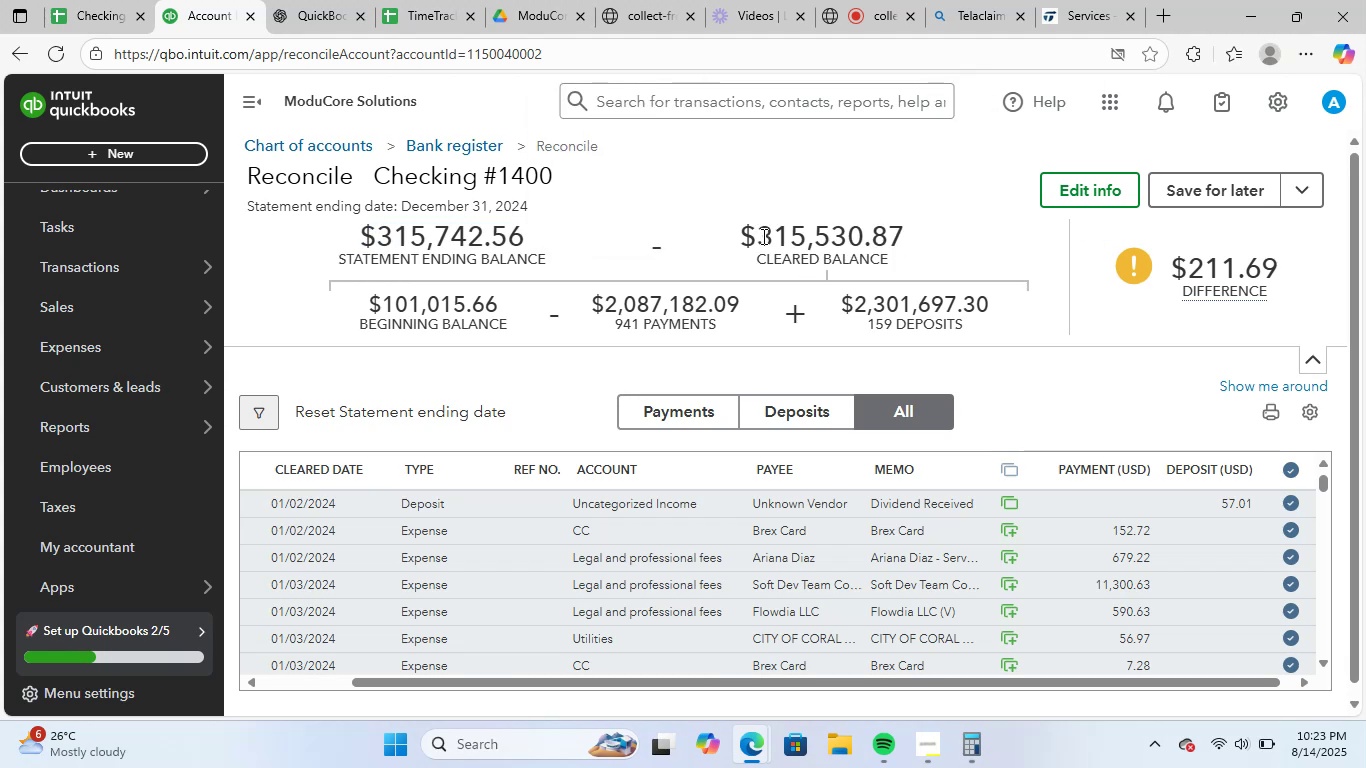 
left_click_drag(start_coordinate=[755, 238], to_coordinate=[898, 228])
 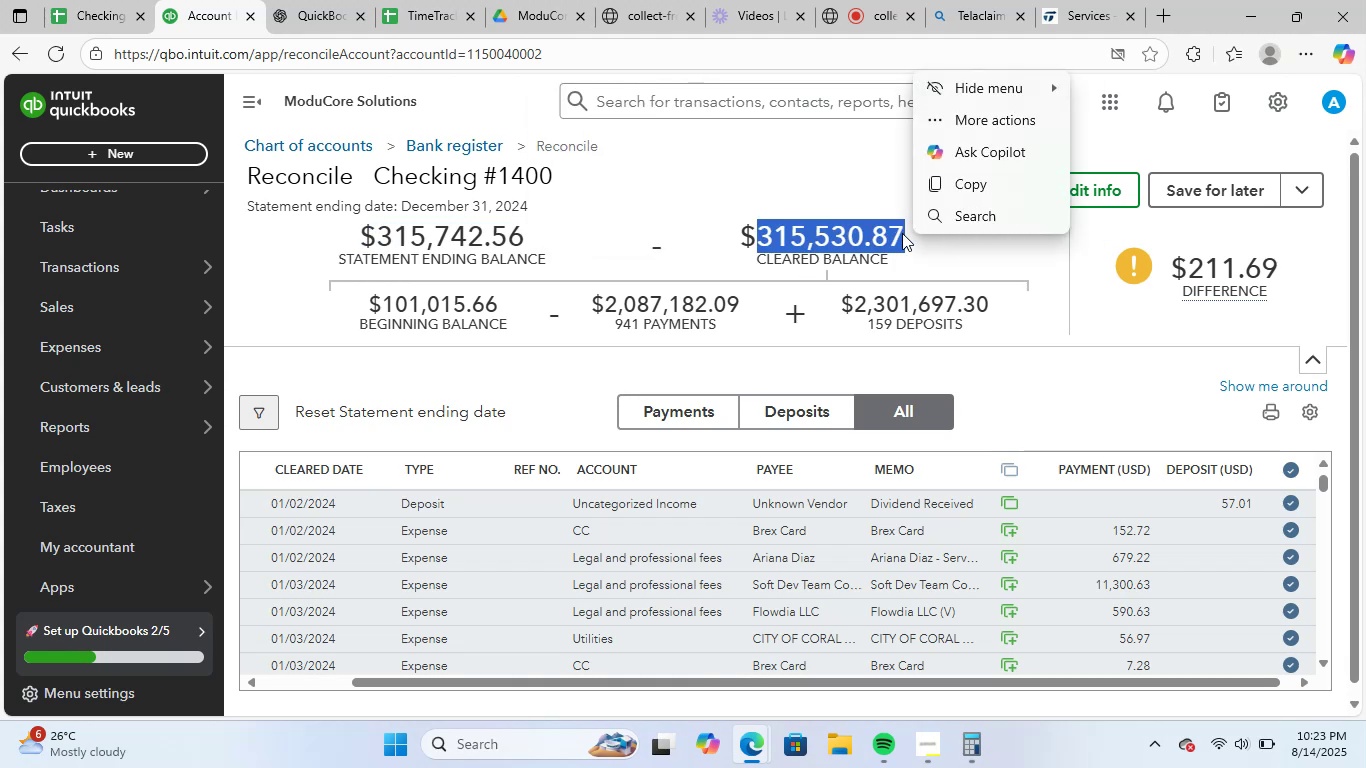 
hold_key(key=ControlLeft, duration=0.59)
 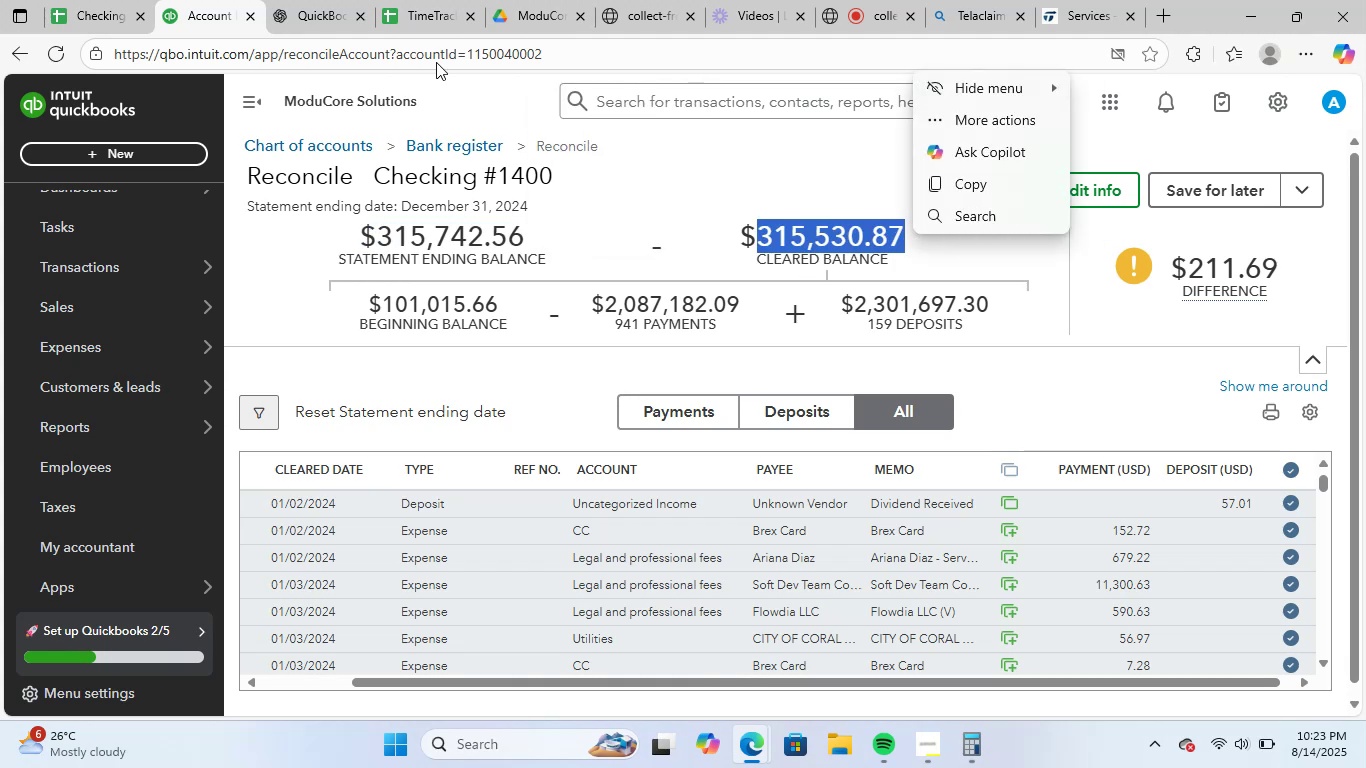 
hold_key(key=C, duration=0.38)
 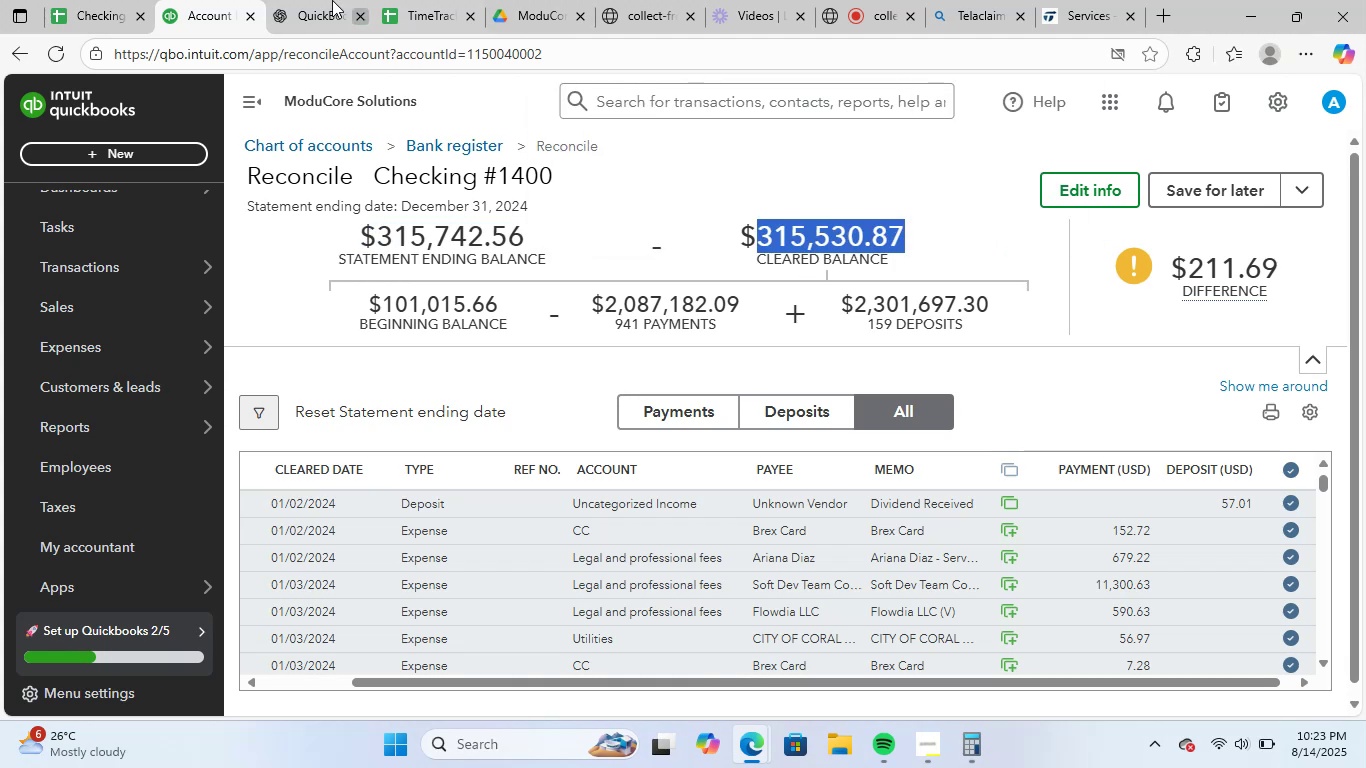 
left_click([313, 0])
 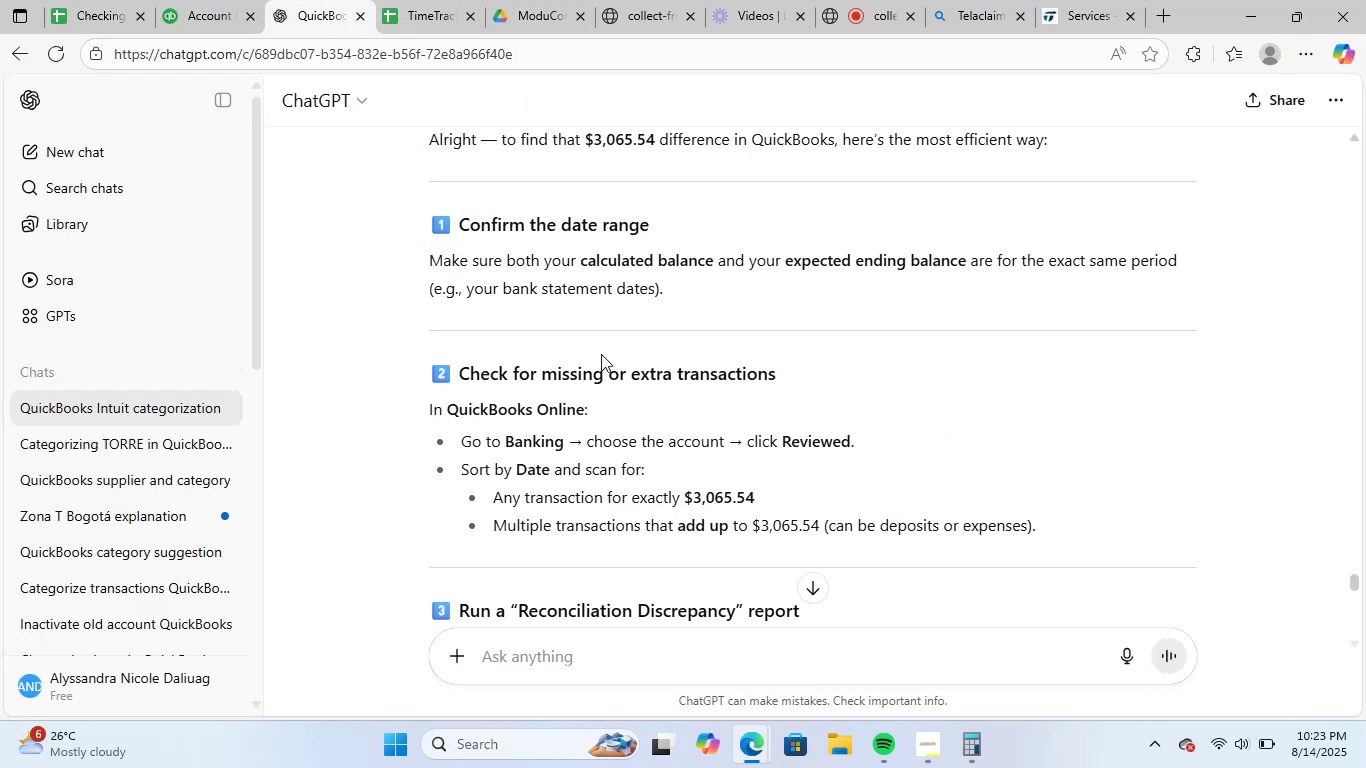 
scroll: coordinate [719, 602], scroll_direction: down, amount: 20.0
 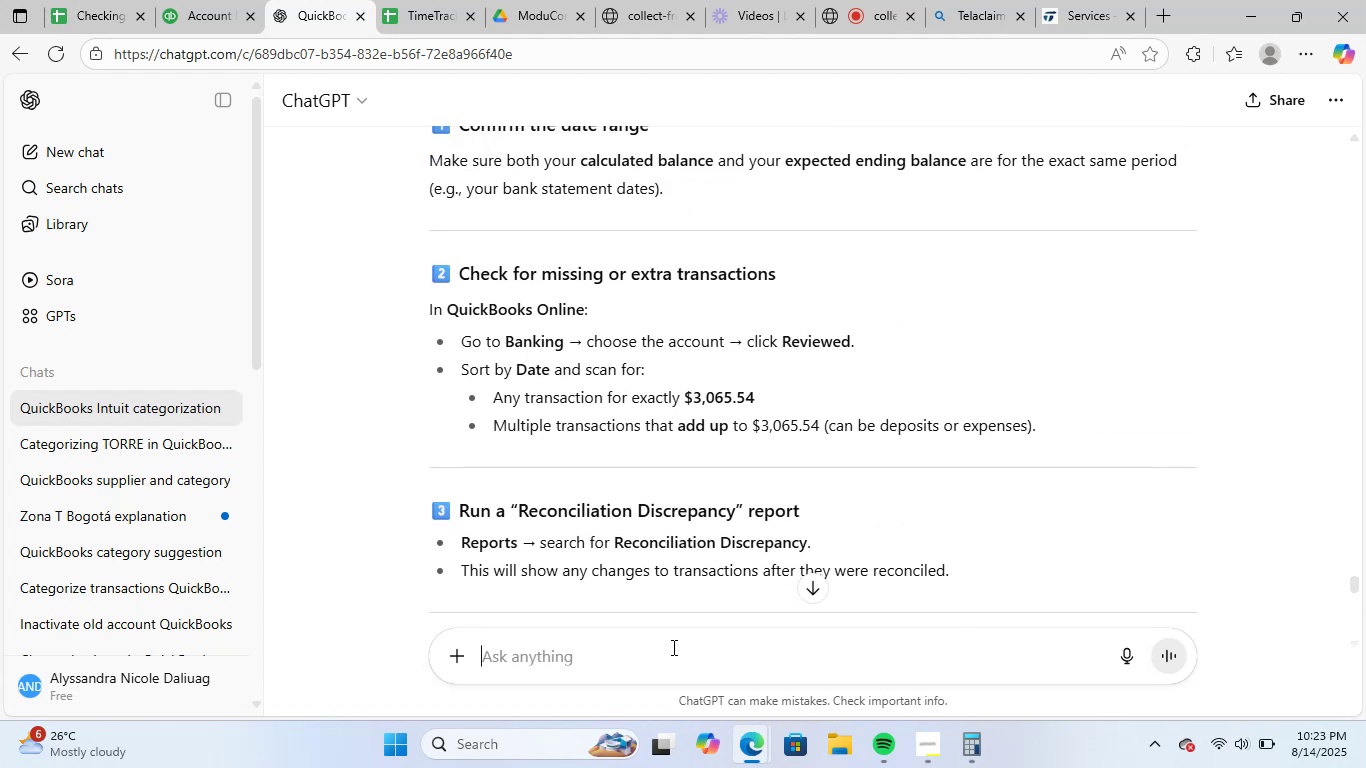 
left_click([674, 645])
 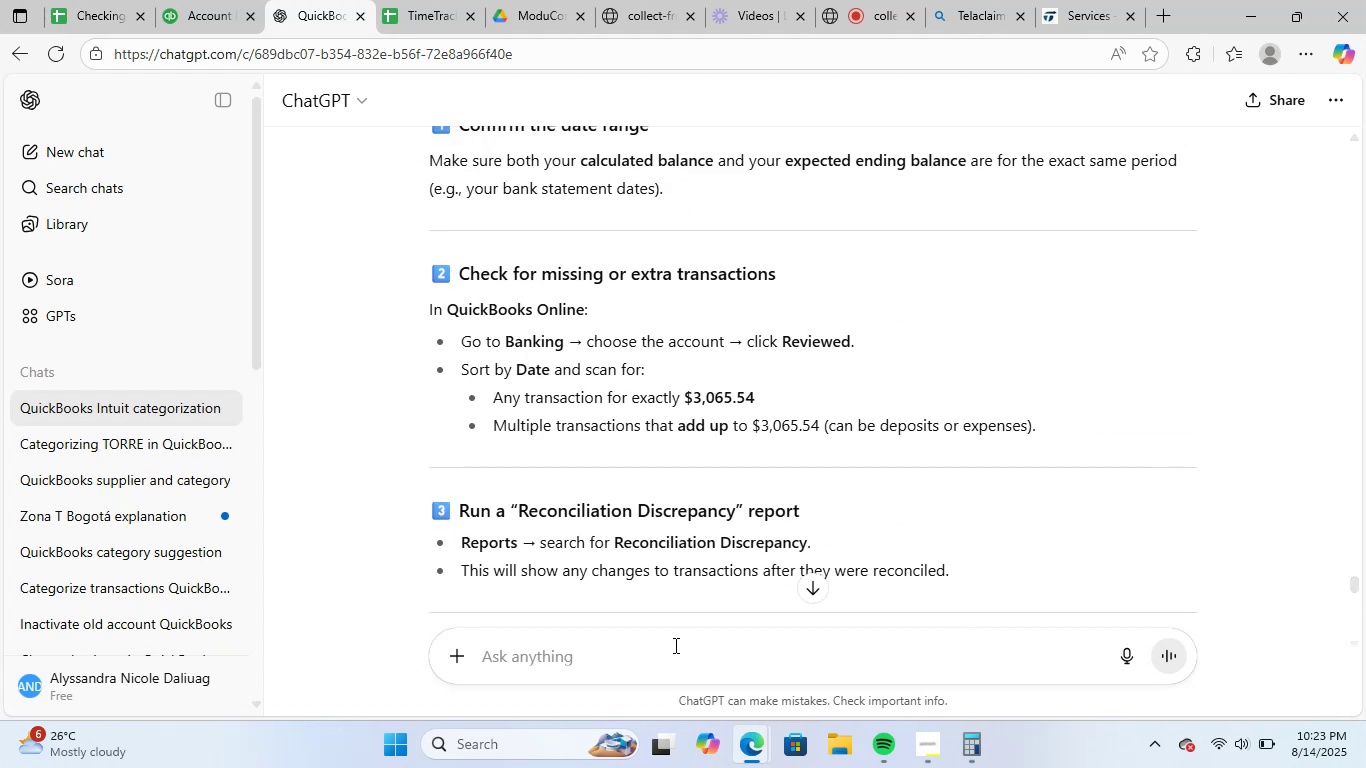 
key(Control+V)
 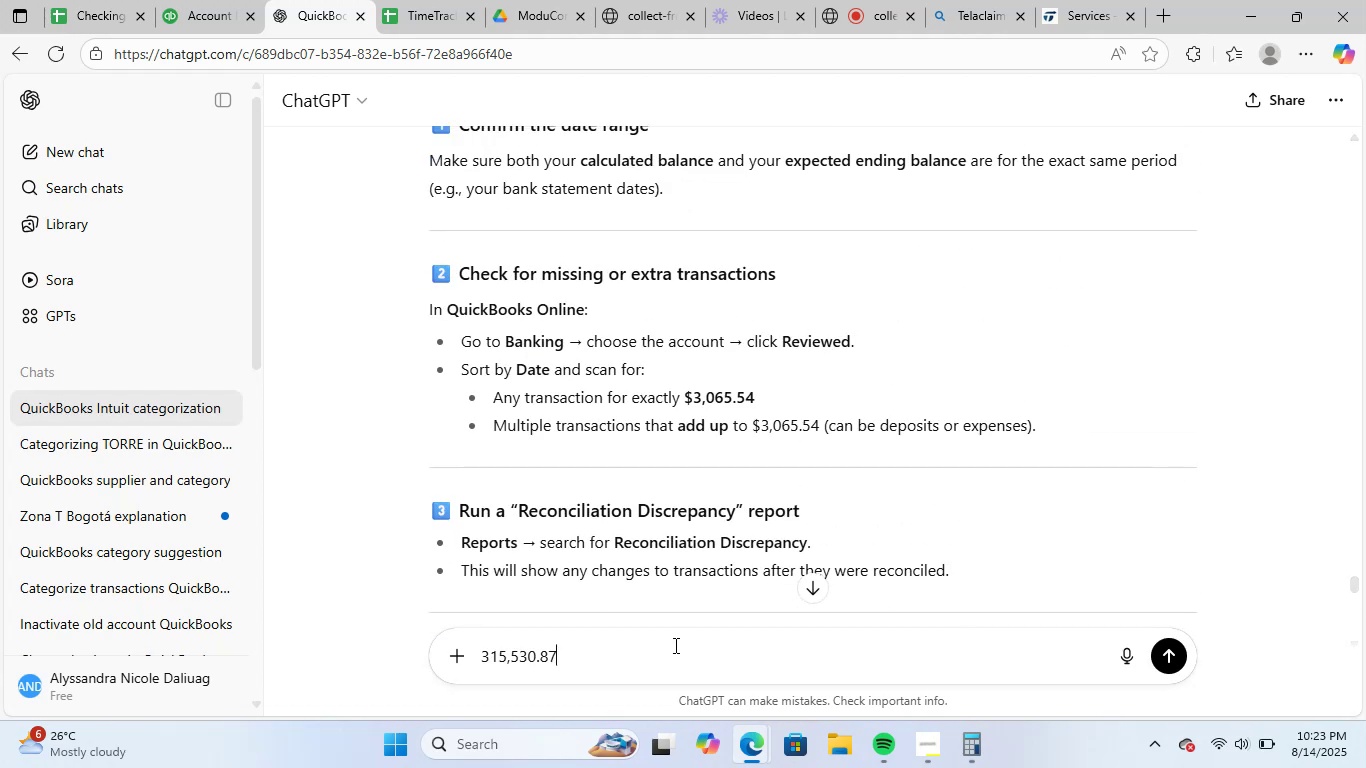 
scroll: coordinate [745, 484], scroll_direction: up, amount: 11.0
 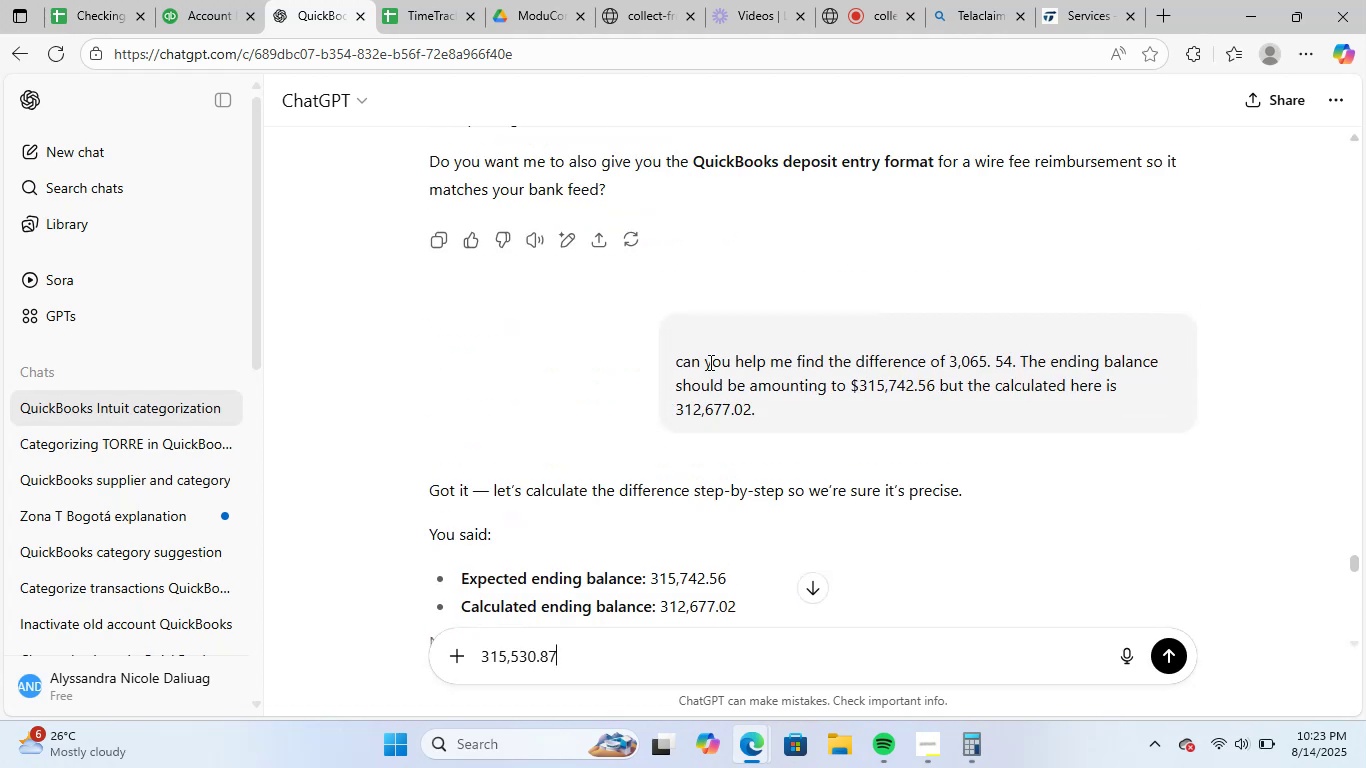 
left_click_drag(start_coordinate=[673, 362], to_coordinate=[763, 415])
 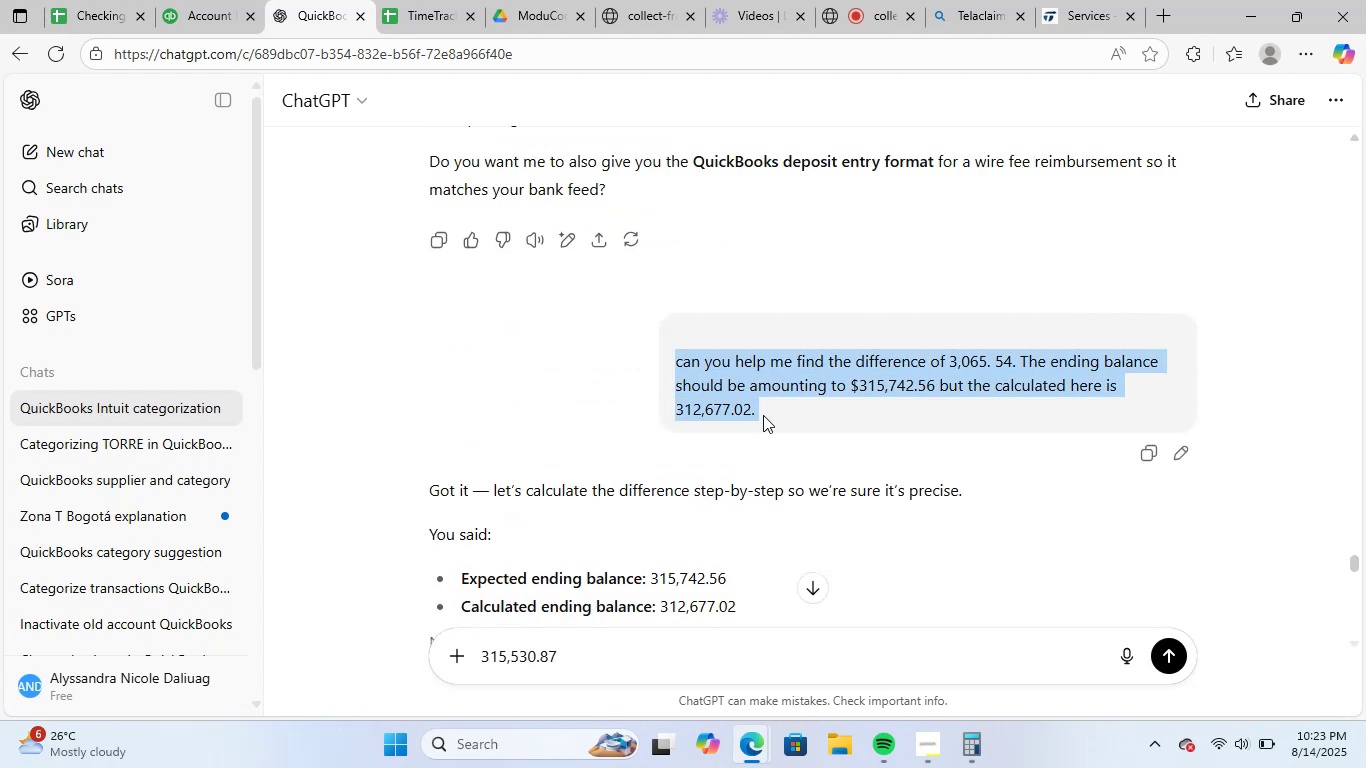 
key(Control+C)
 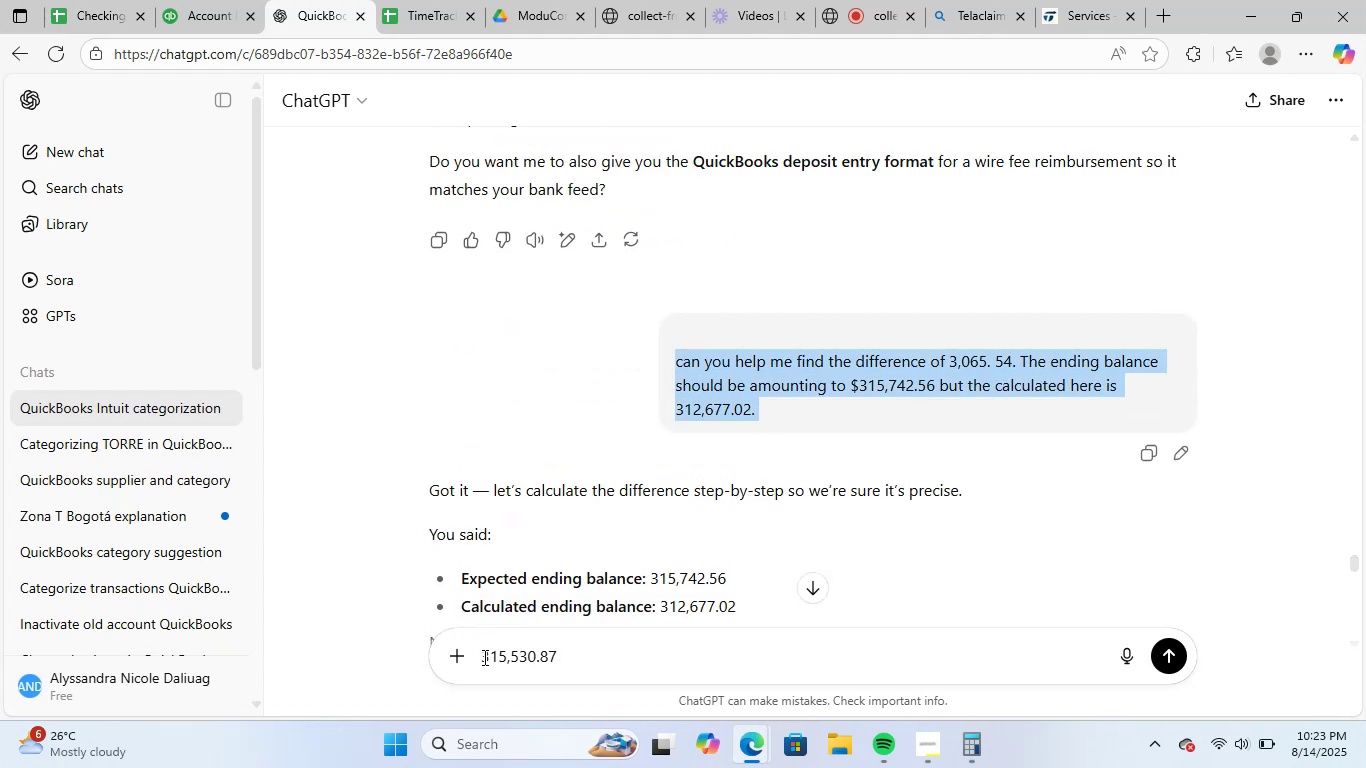 
key(Control+ControlLeft)
 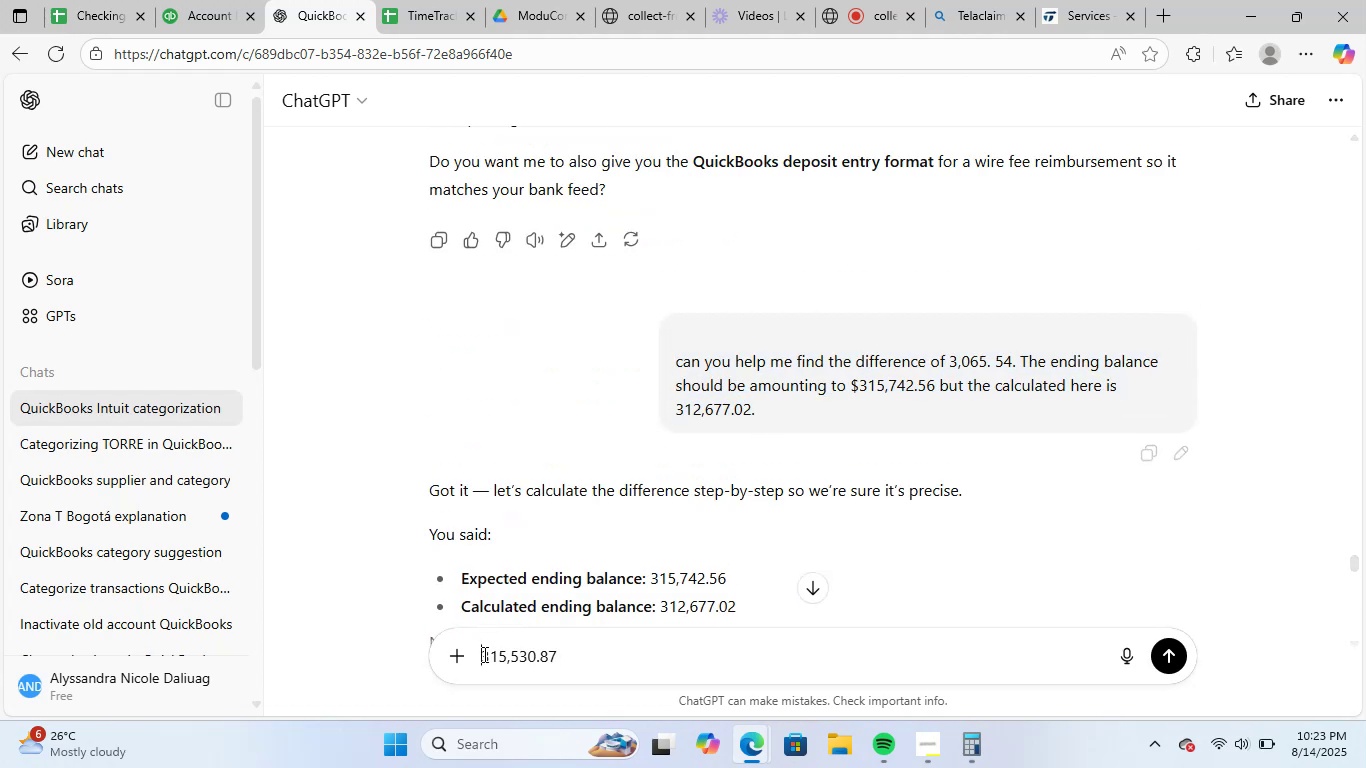 
key(Control+V)
 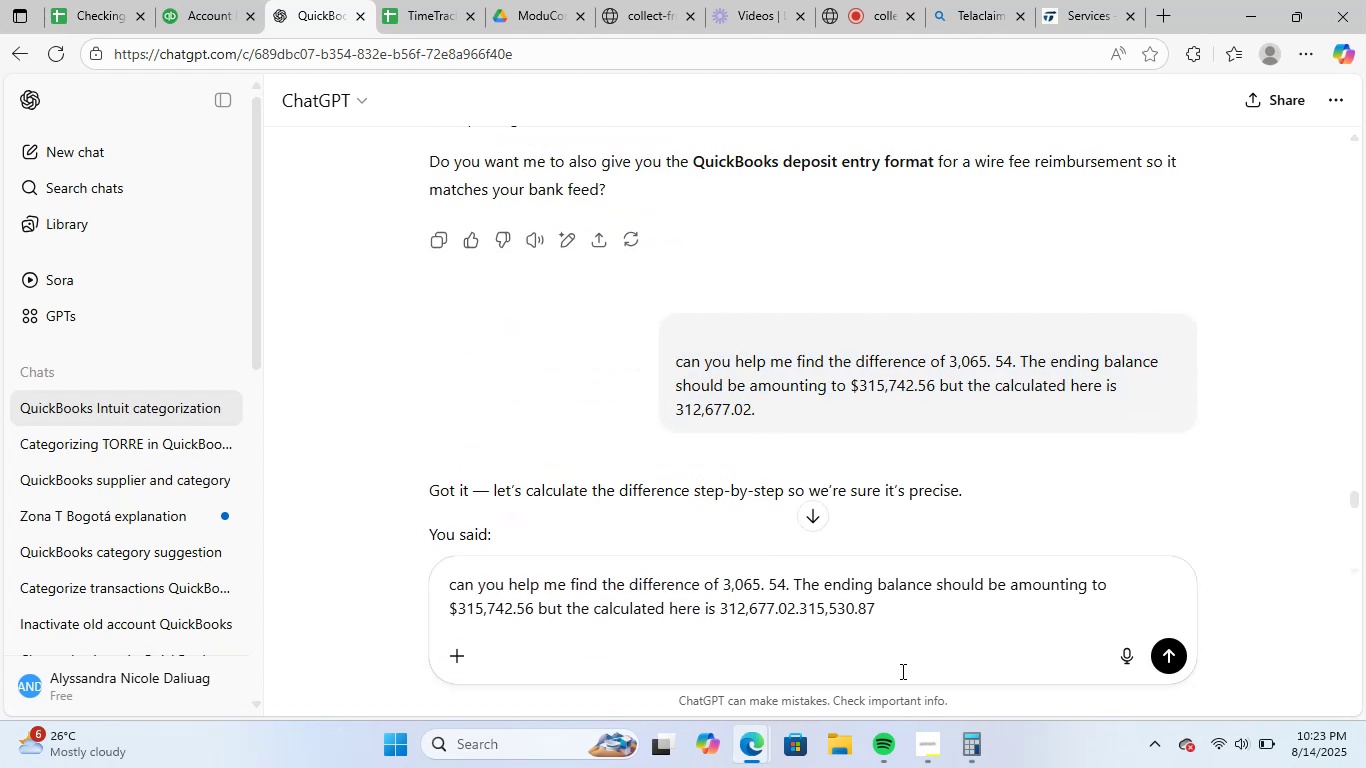 
key(Space)
 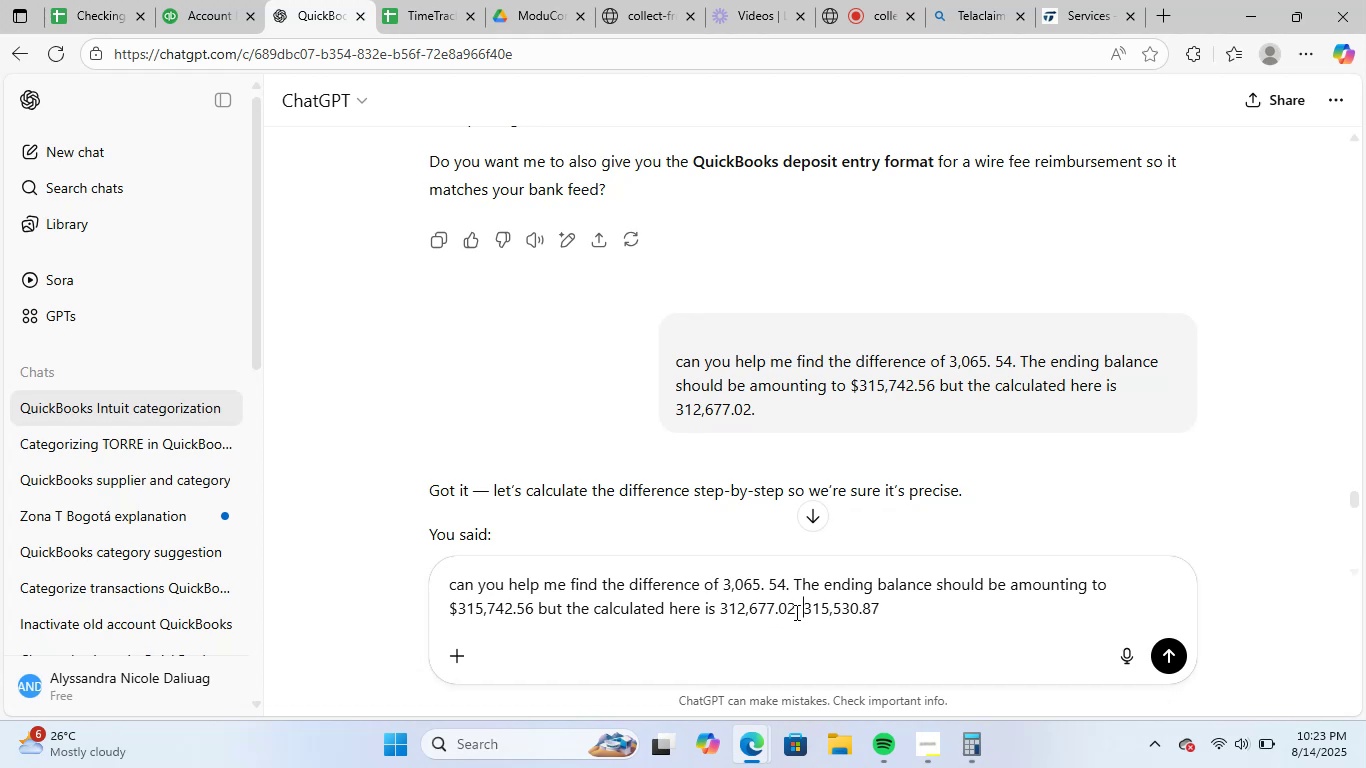 
left_click_drag(start_coordinate=[799, 611], to_coordinate=[723, 614])
 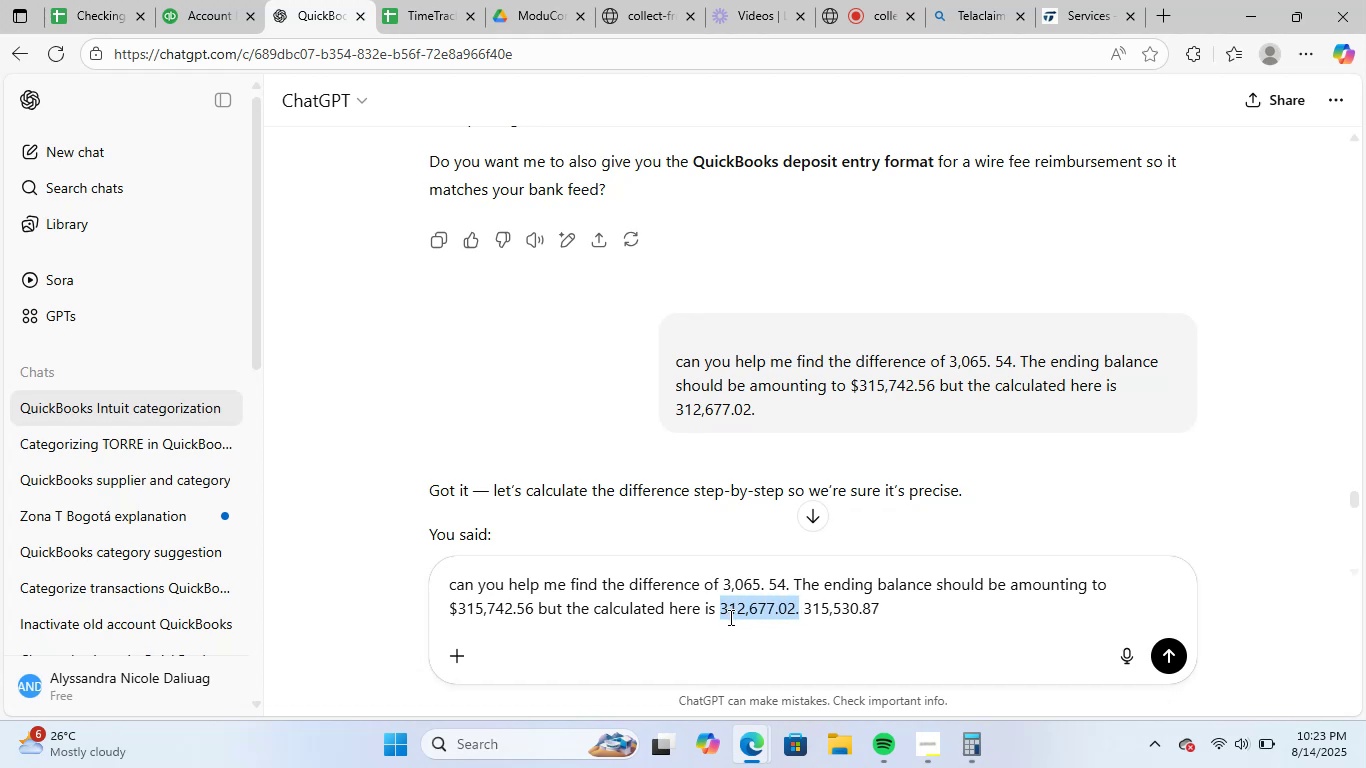 
key(Backspace)
 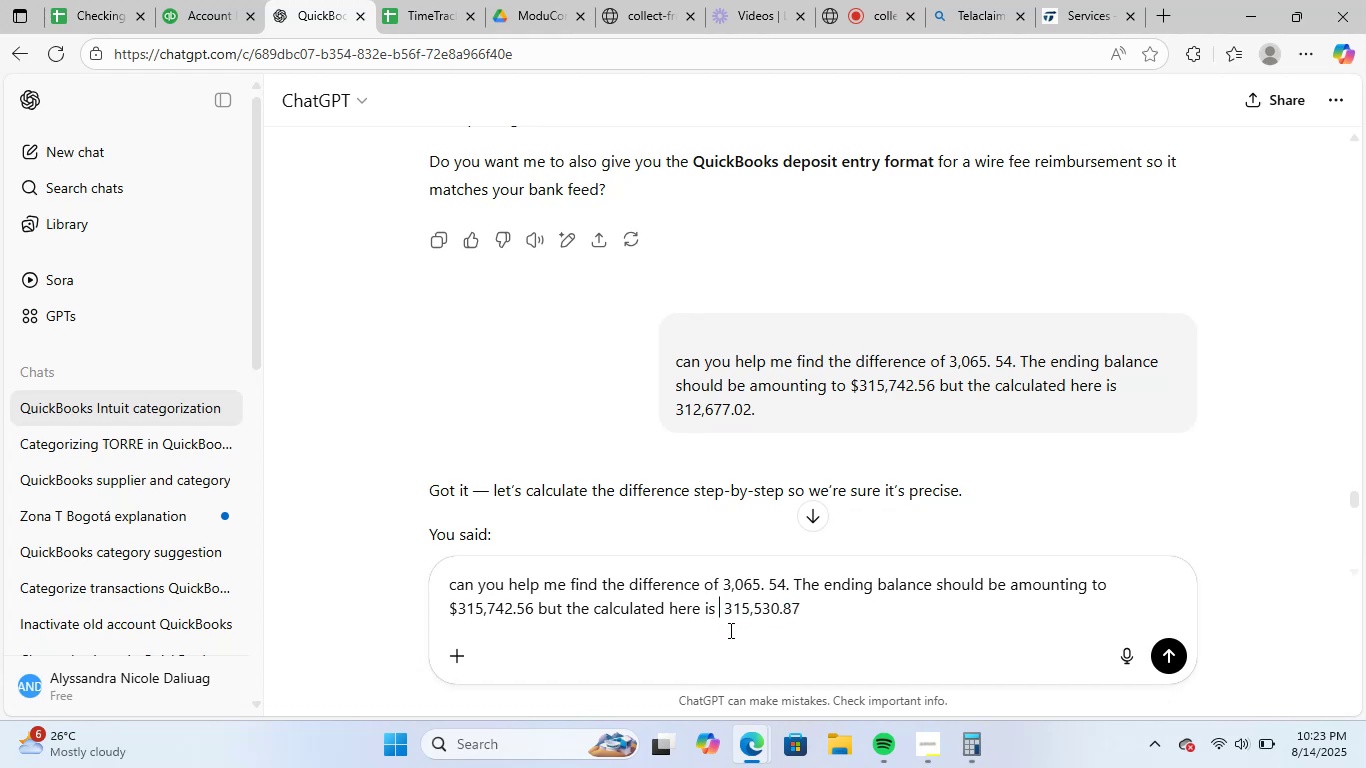 
key(Backspace)
 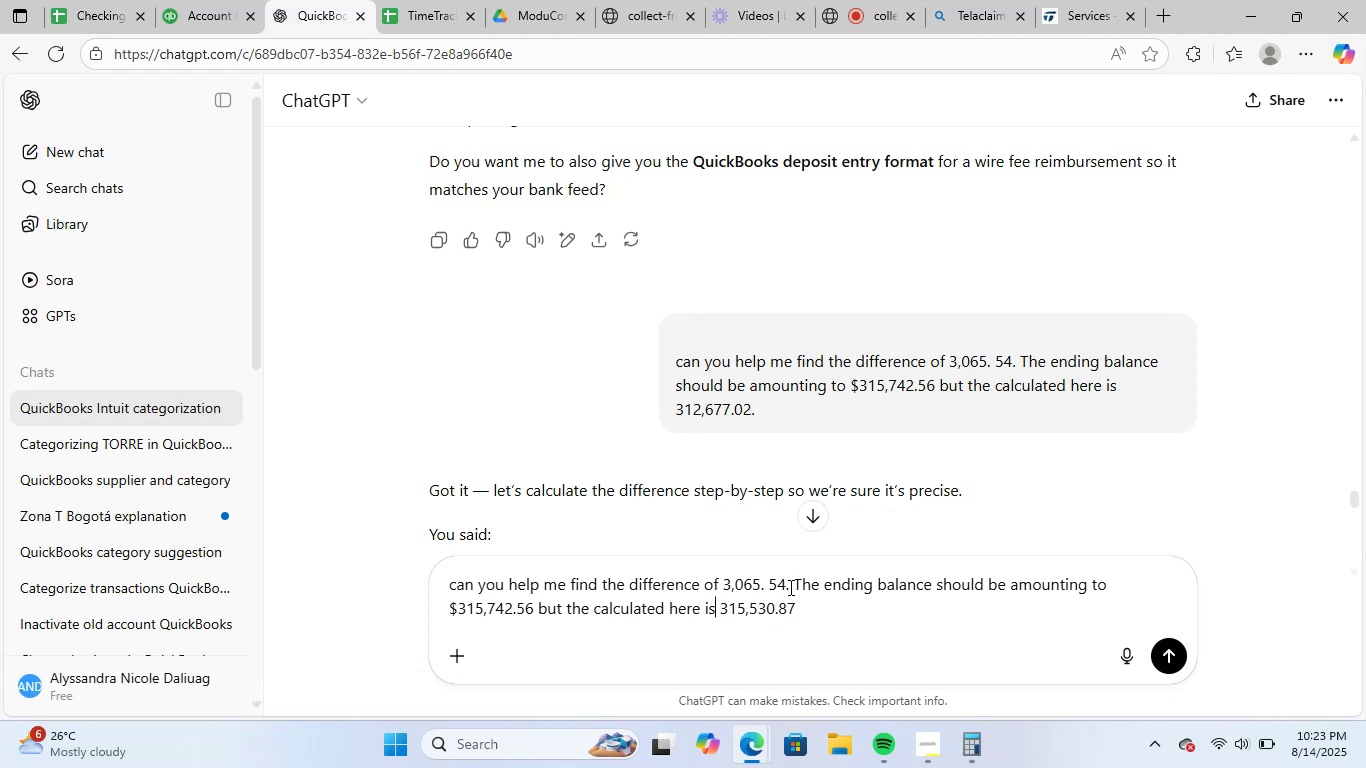 
left_click_drag(start_coordinate=[785, 587], to_coordinate=[754, 587])
 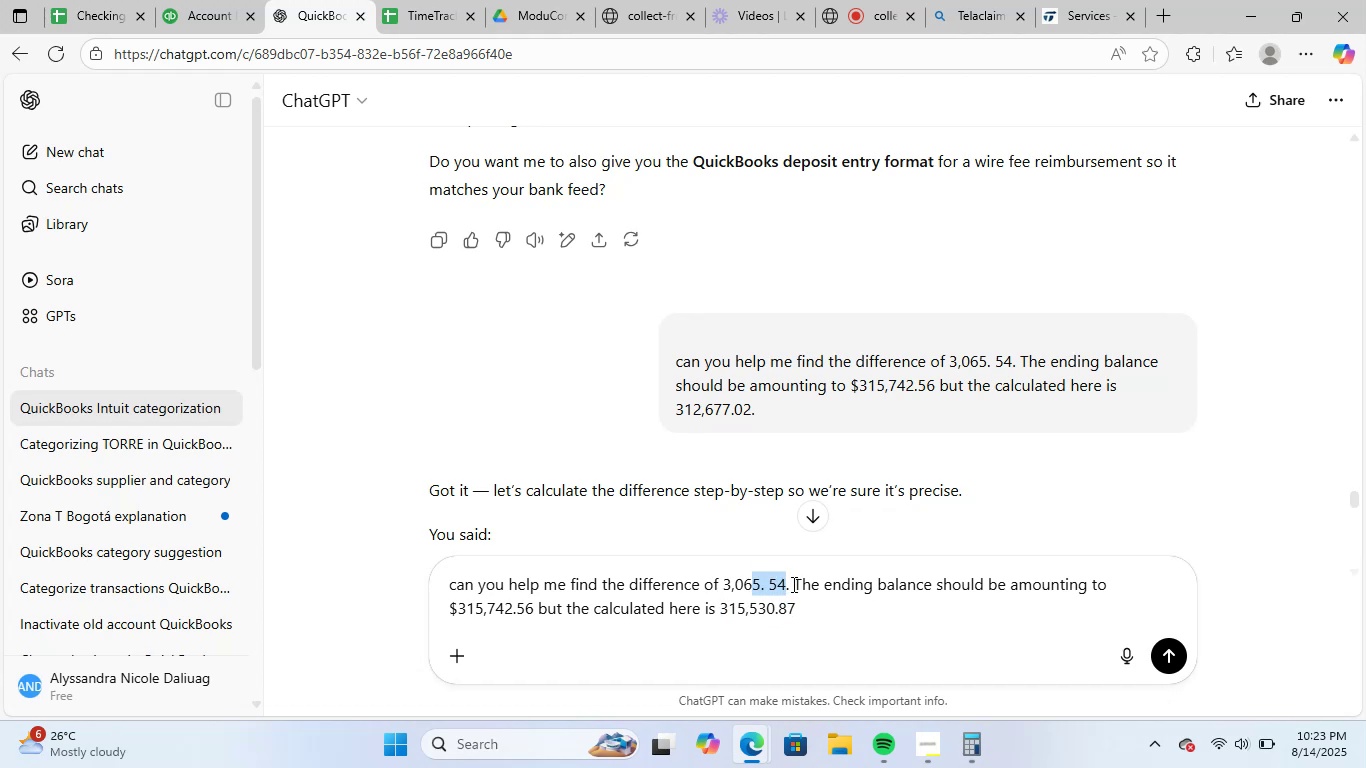 
left_click_drag(start_coordinate=[792, 584], to_coordinate=[303, 563])
 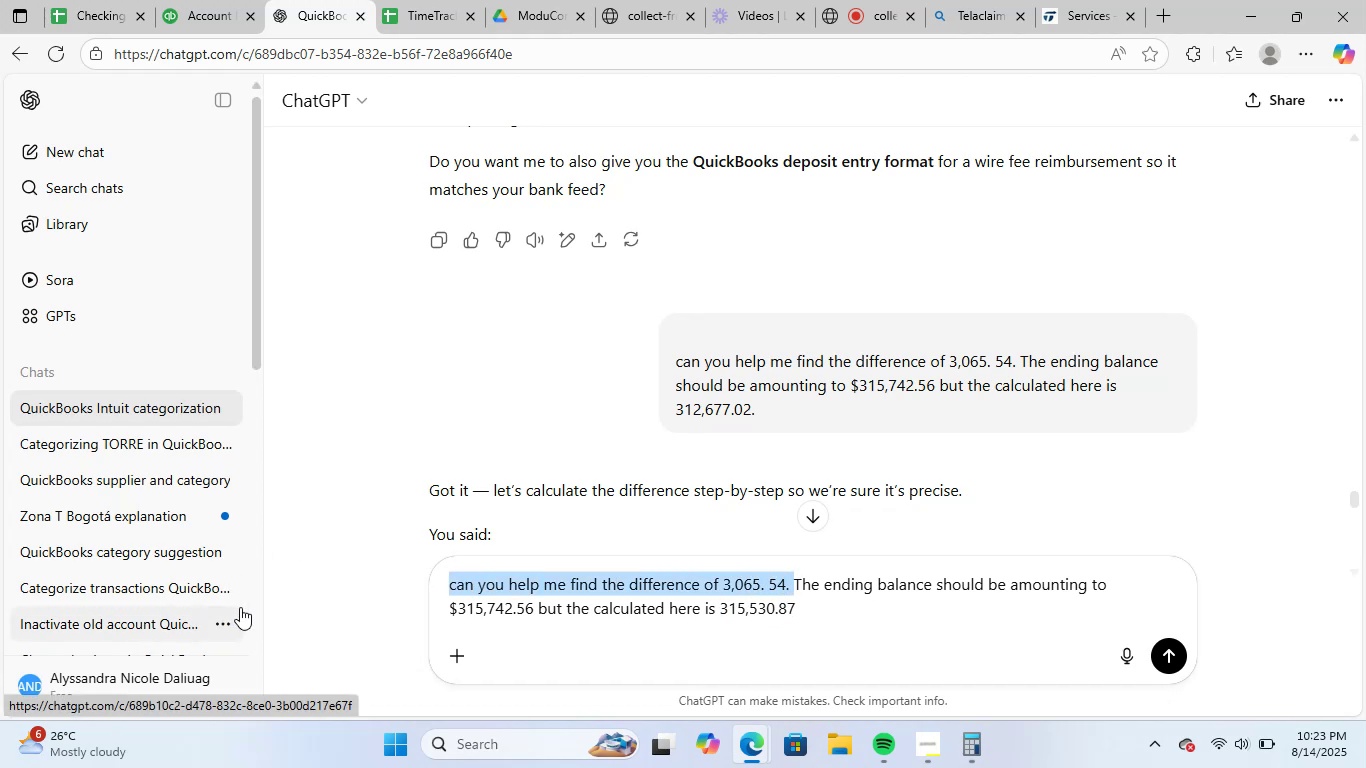 
type(there is the difrence[Insert][Insert])
key(Backspace)
key(Backspace)
key(Backspace)
key(Backspace)
key(Backspace)
type(ference )
key(NumpadEnter)
 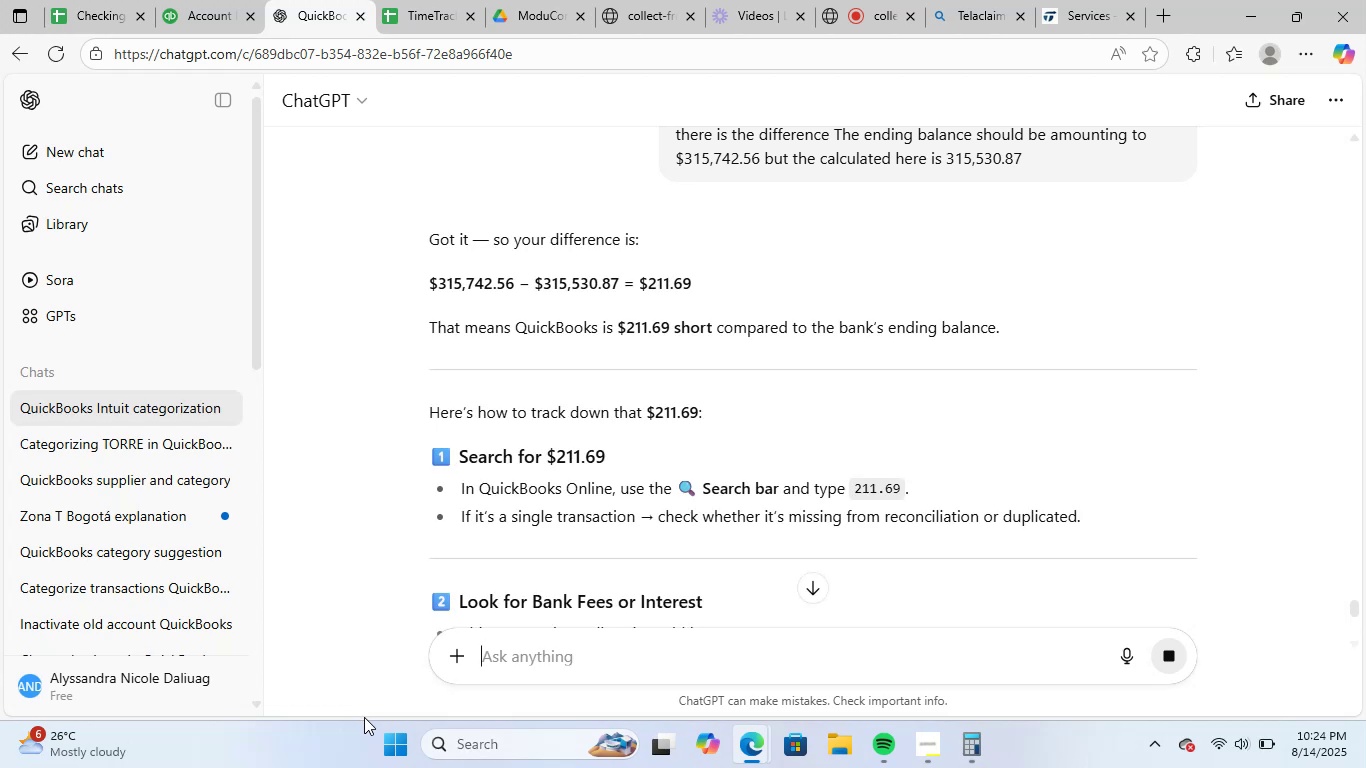 
wait(16.25)
 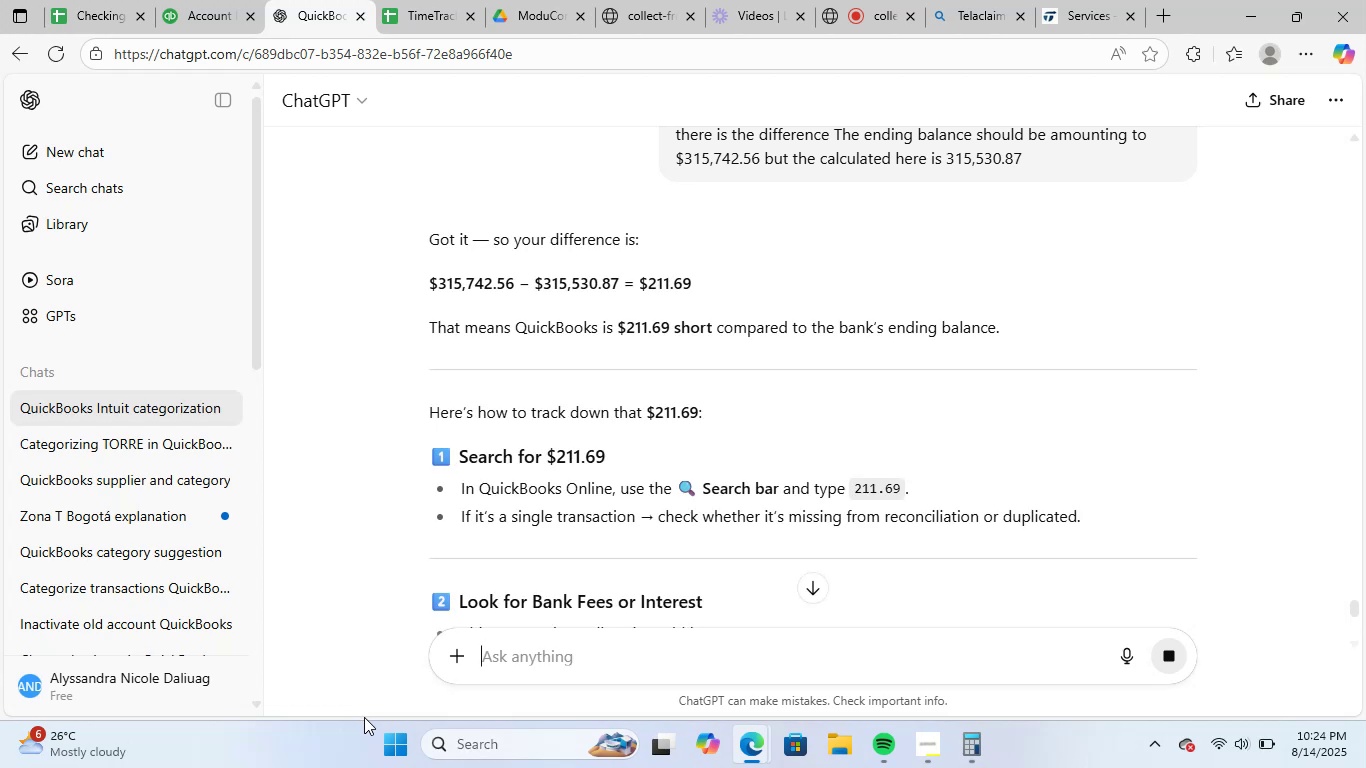 
scroll: coordinate [826, 542], scroll_direction: down, amount: 5.0
 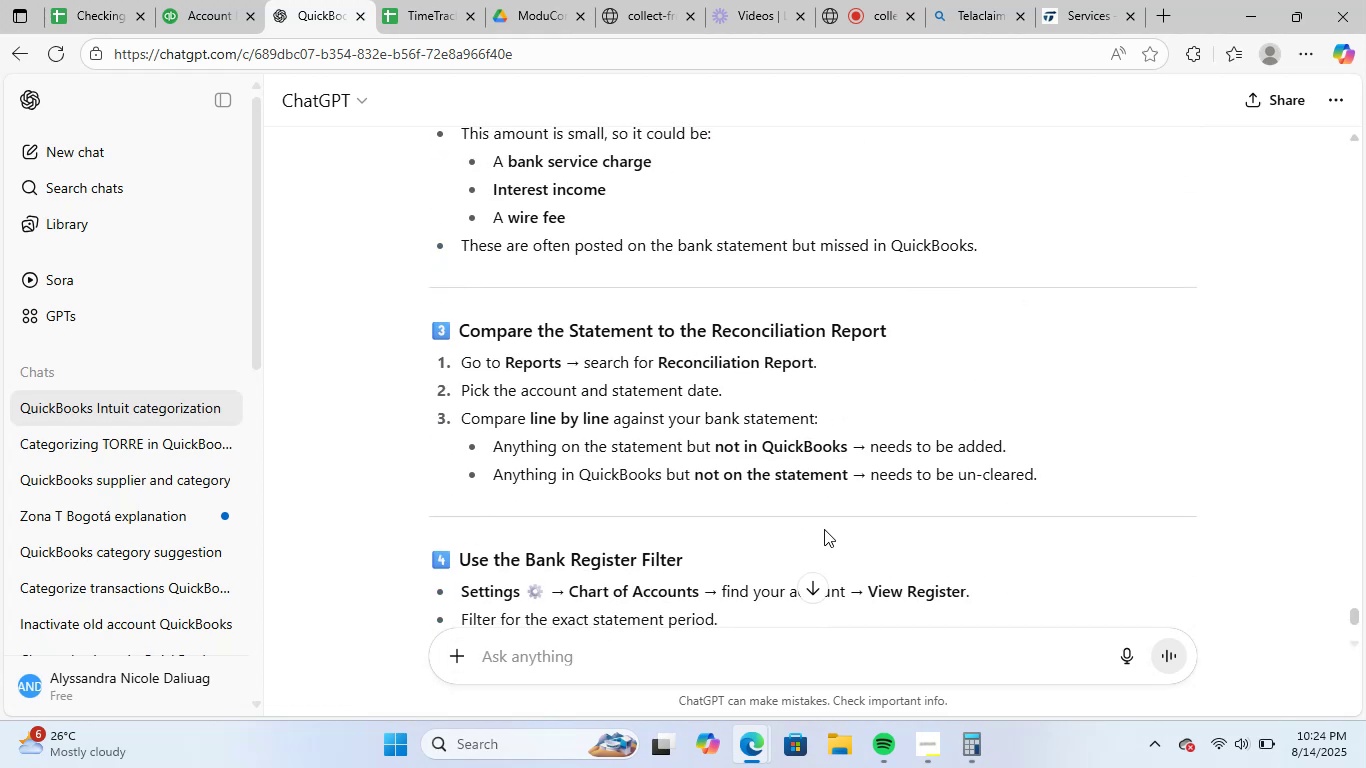 
scroll: coordinate [824, 527], scroll_direction: up, amount: 2.0
 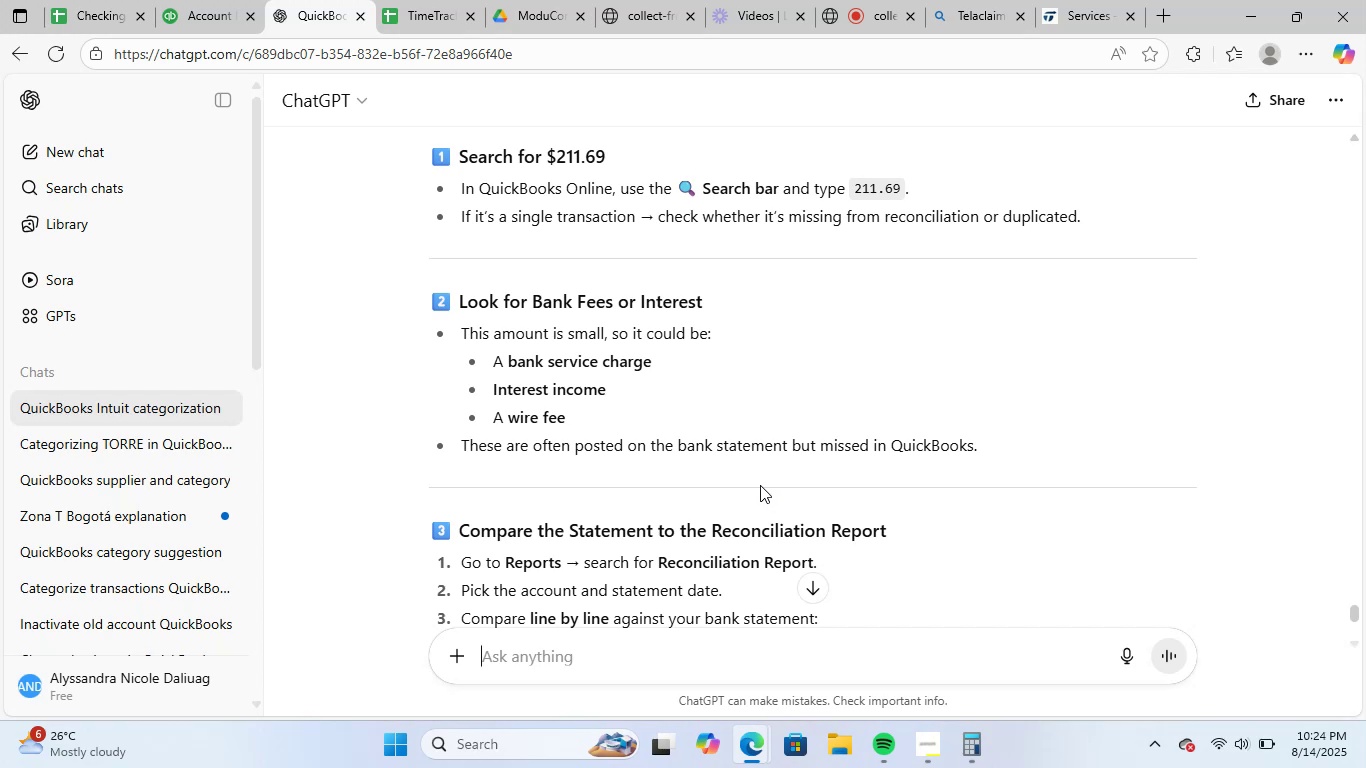 
scroll: coordinate [774, 477], scroll_direction: down, amount: 4.0
 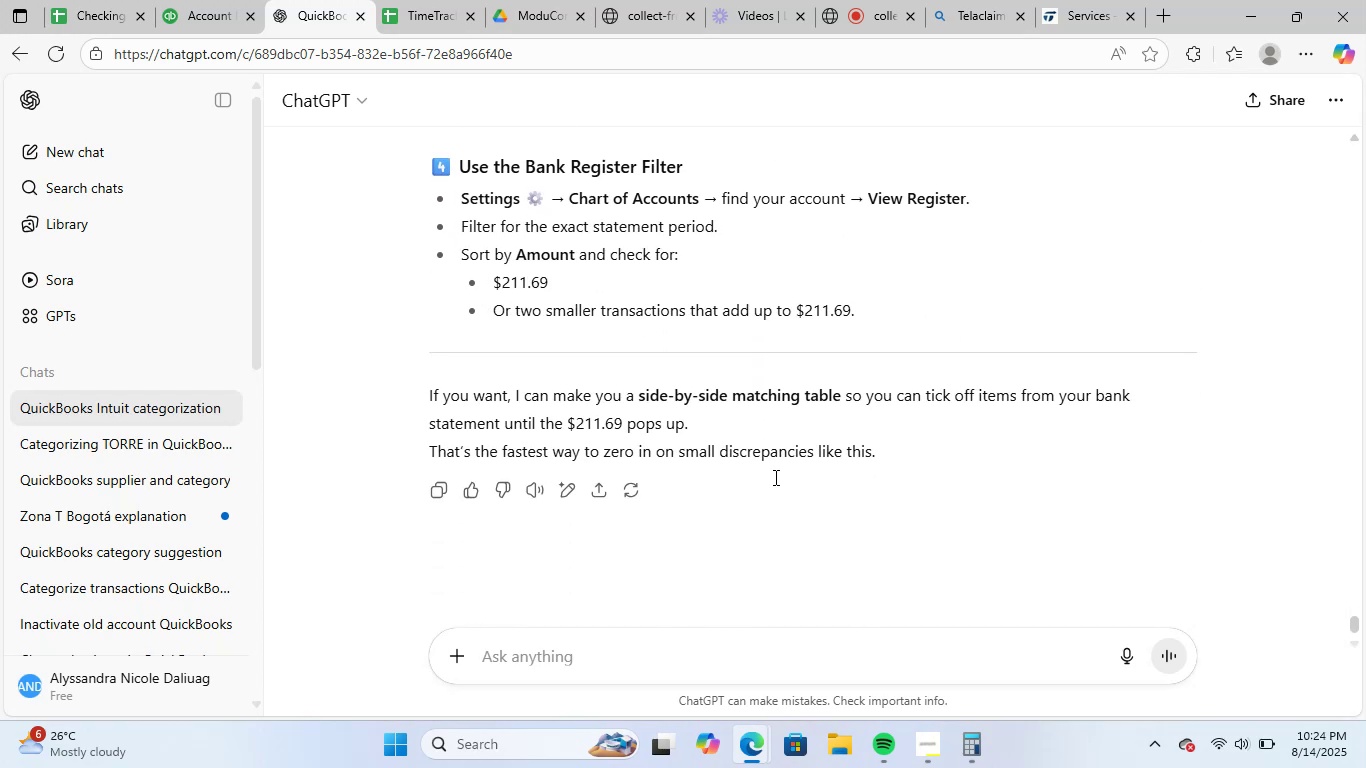 
scroll: coordinate [774, 477], scroll_direction: up, amount: 2.0
 